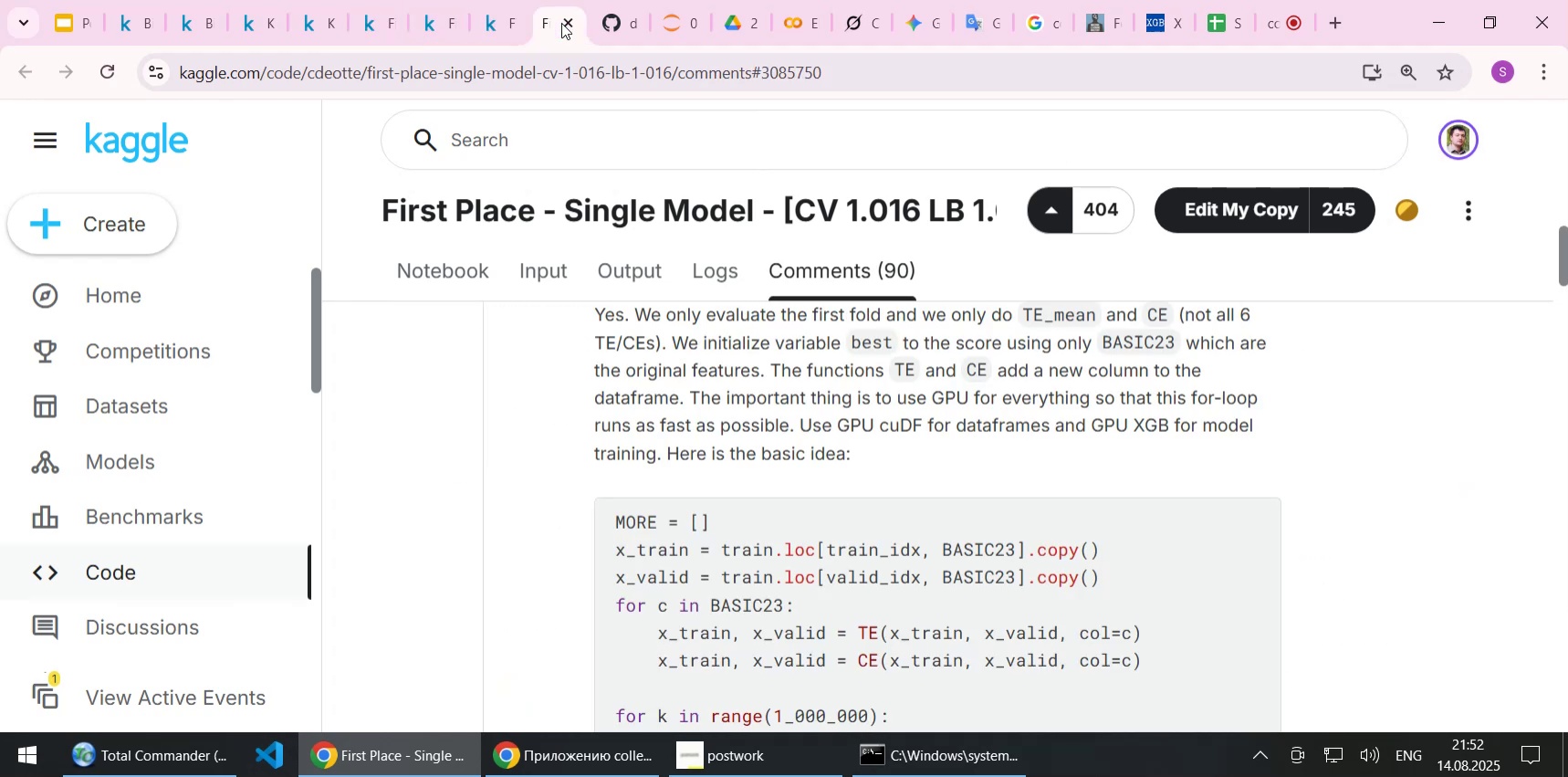 
left_click_drag(start_coordinate=[555, 23], to_coordinate=[385, 23])
 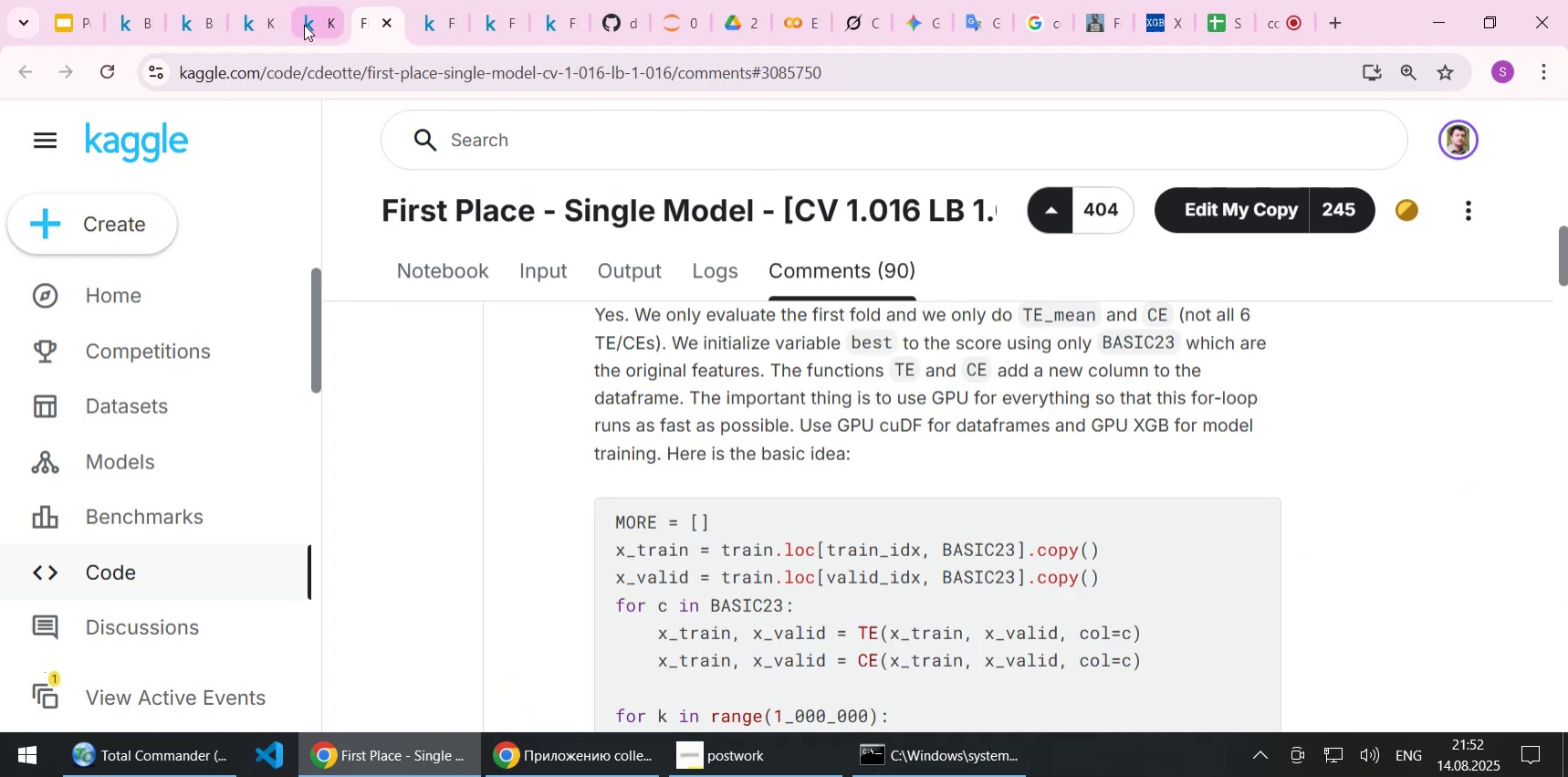 
left_click([304, 25])
 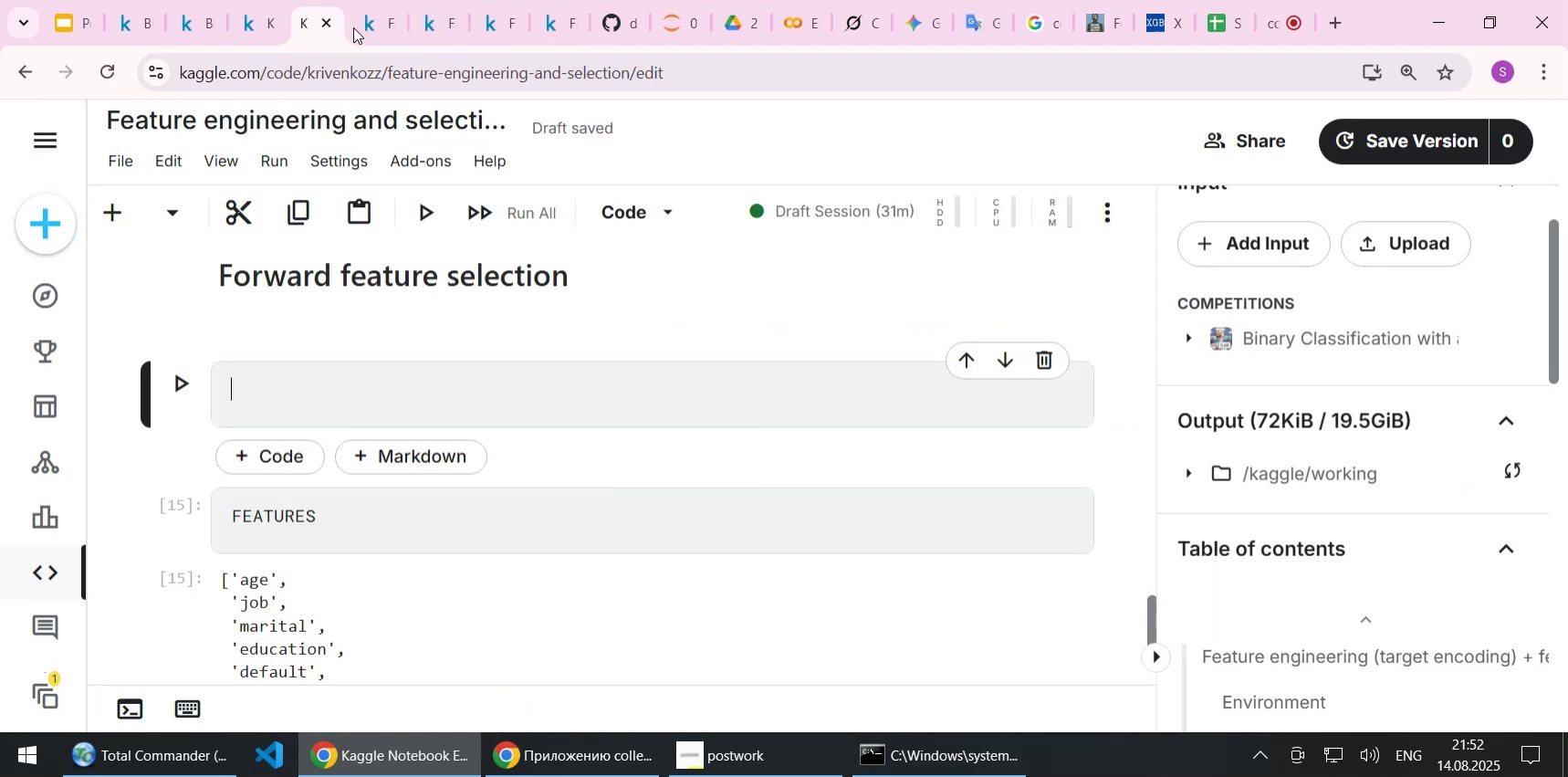 
left_click([370, 19])
 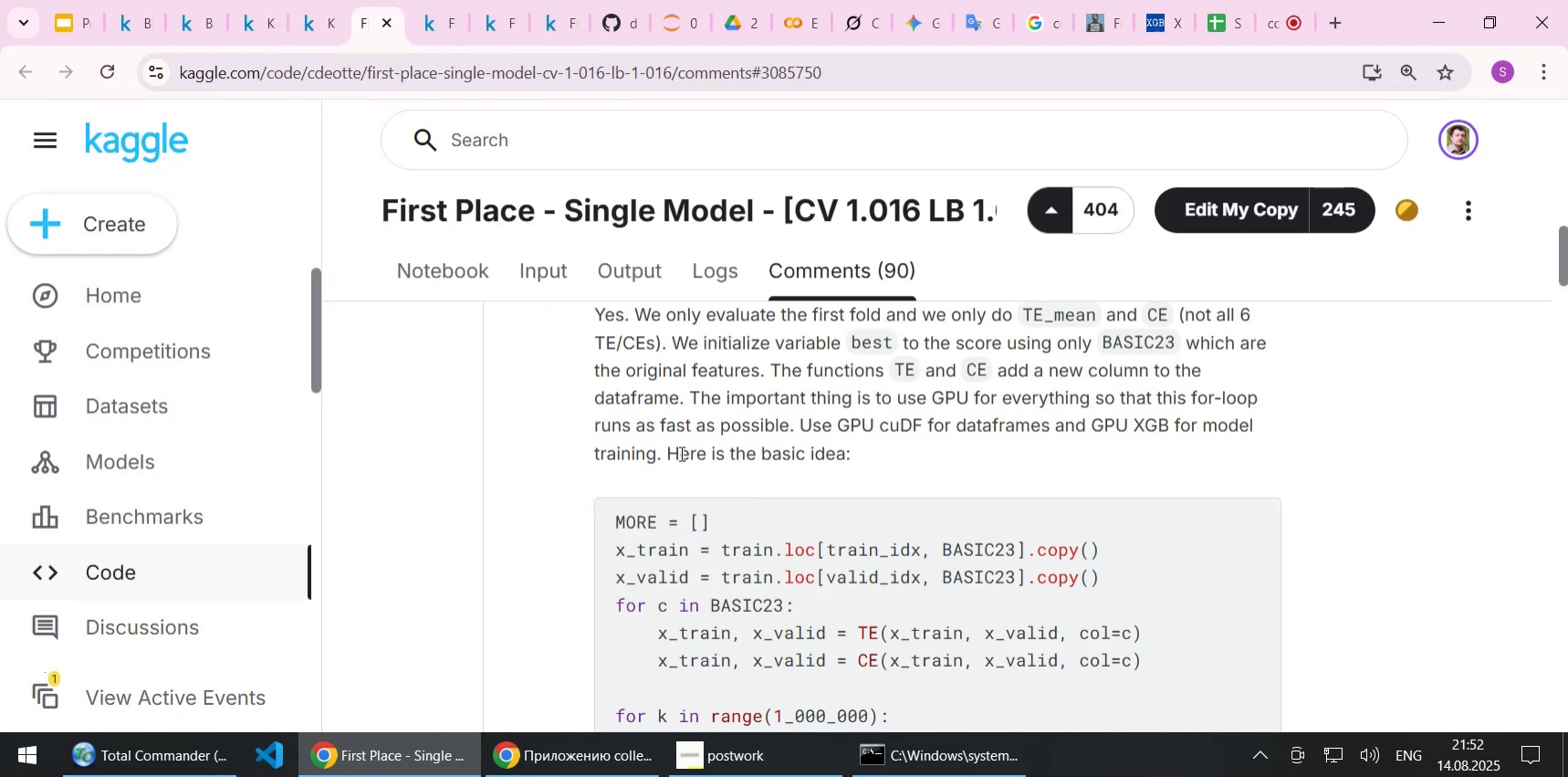 
scroll: coordinate [704, 436], scroll_direction: down, amount: 1.0
 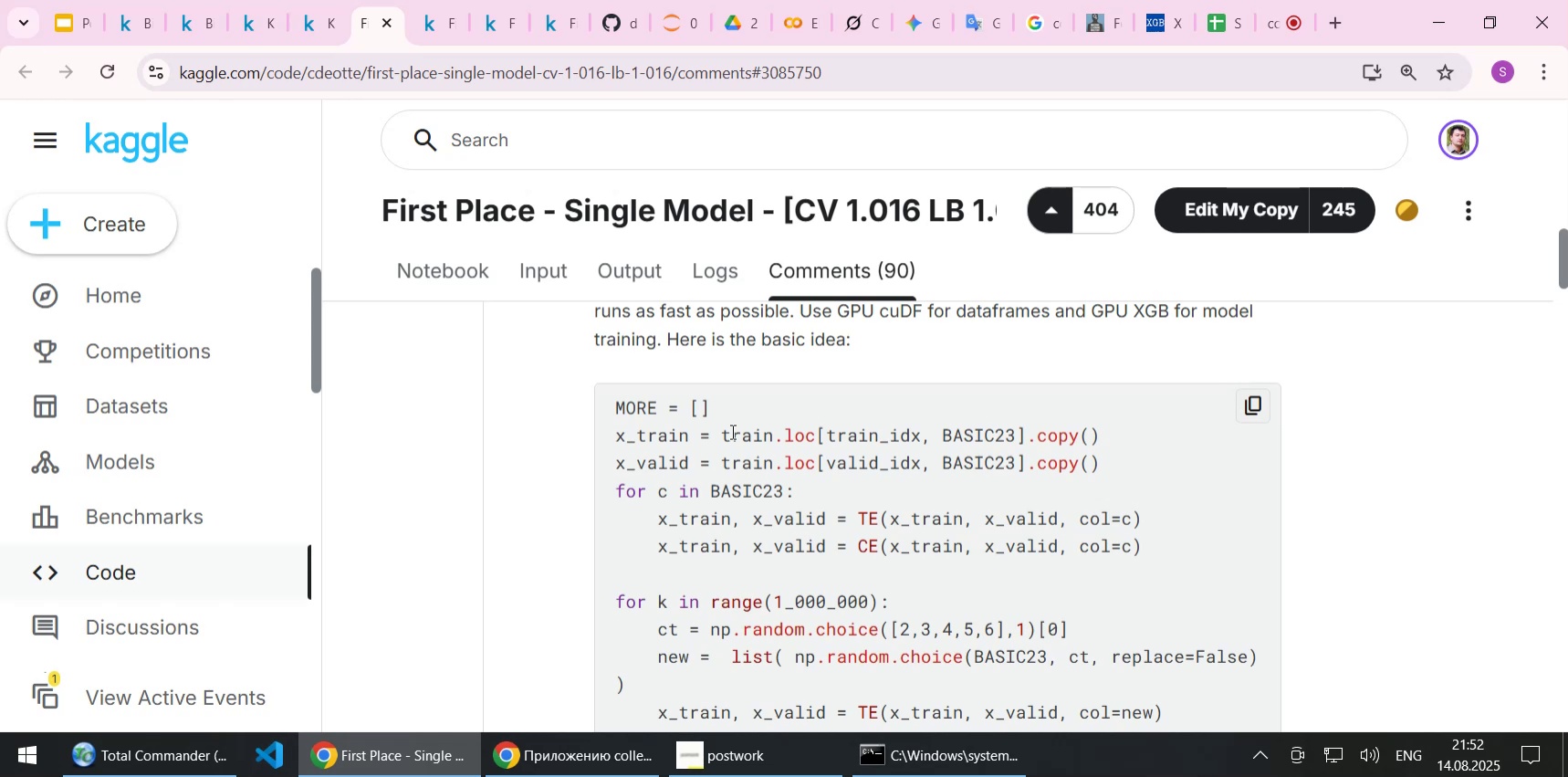 
wait(6.32)
 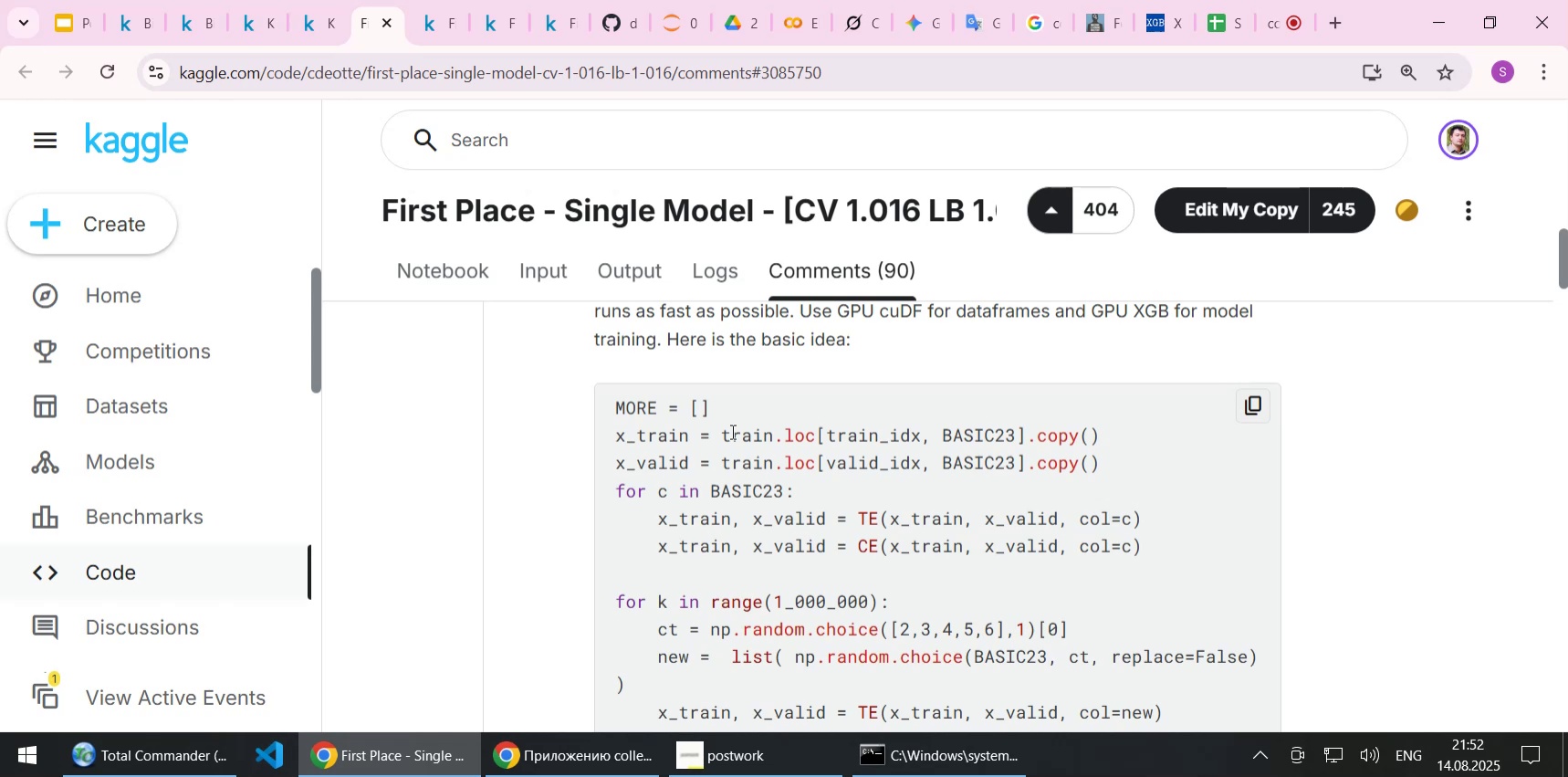 
left_click([313, 13])
 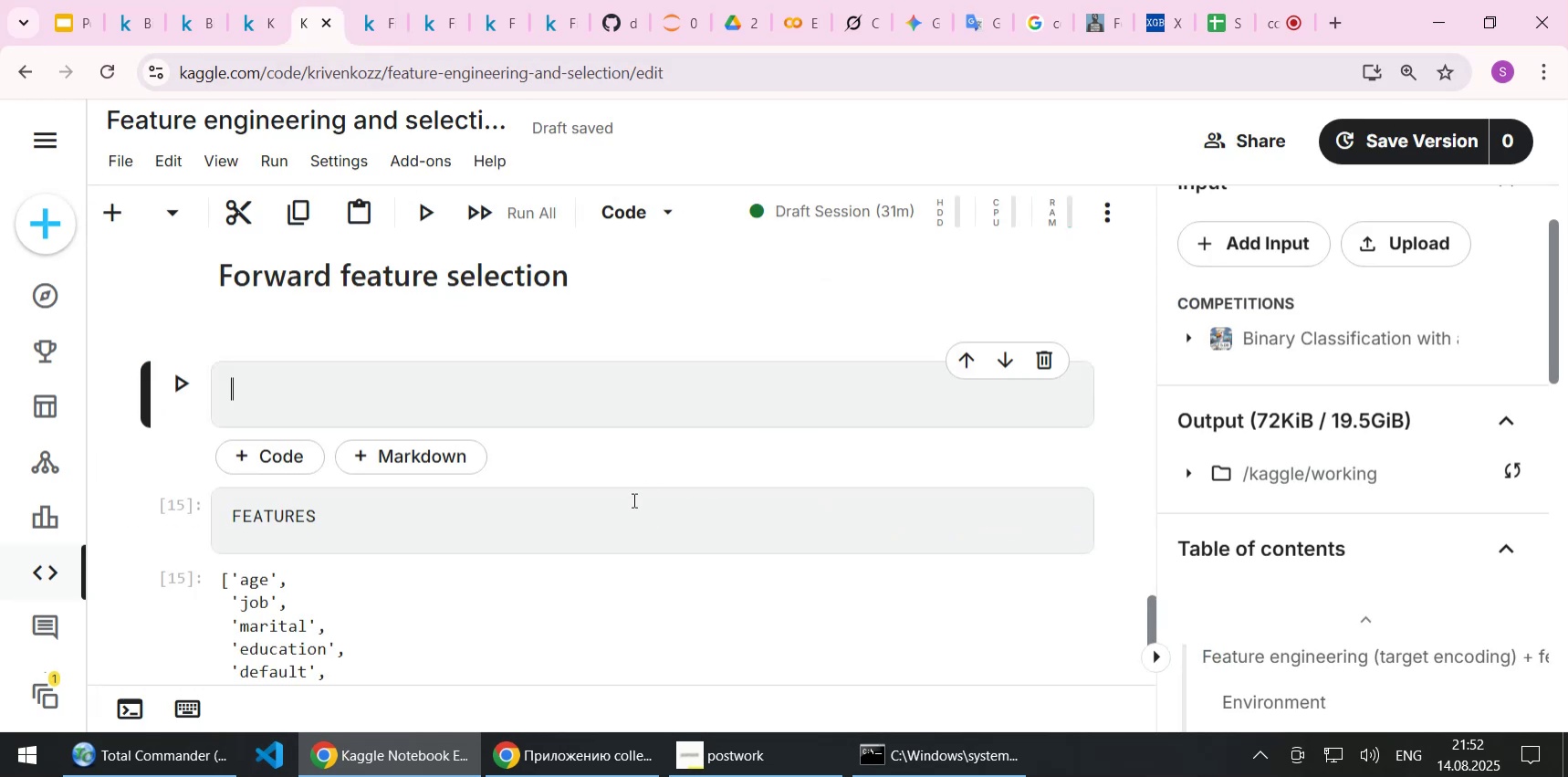 
scroll: coordinate [610, 495], scroll_direction: up, amount: 5.0
 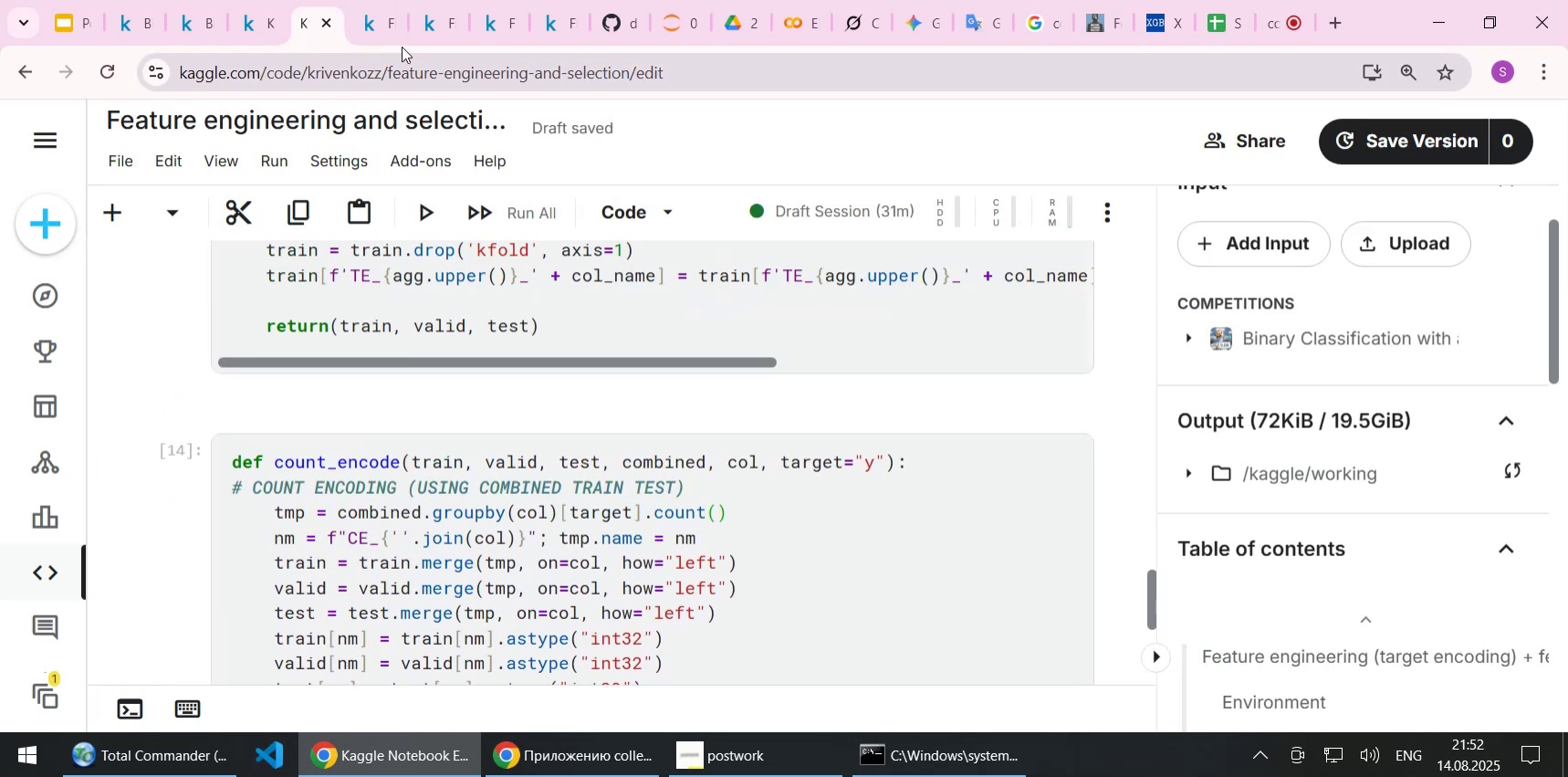 
left_click([384, 27])
 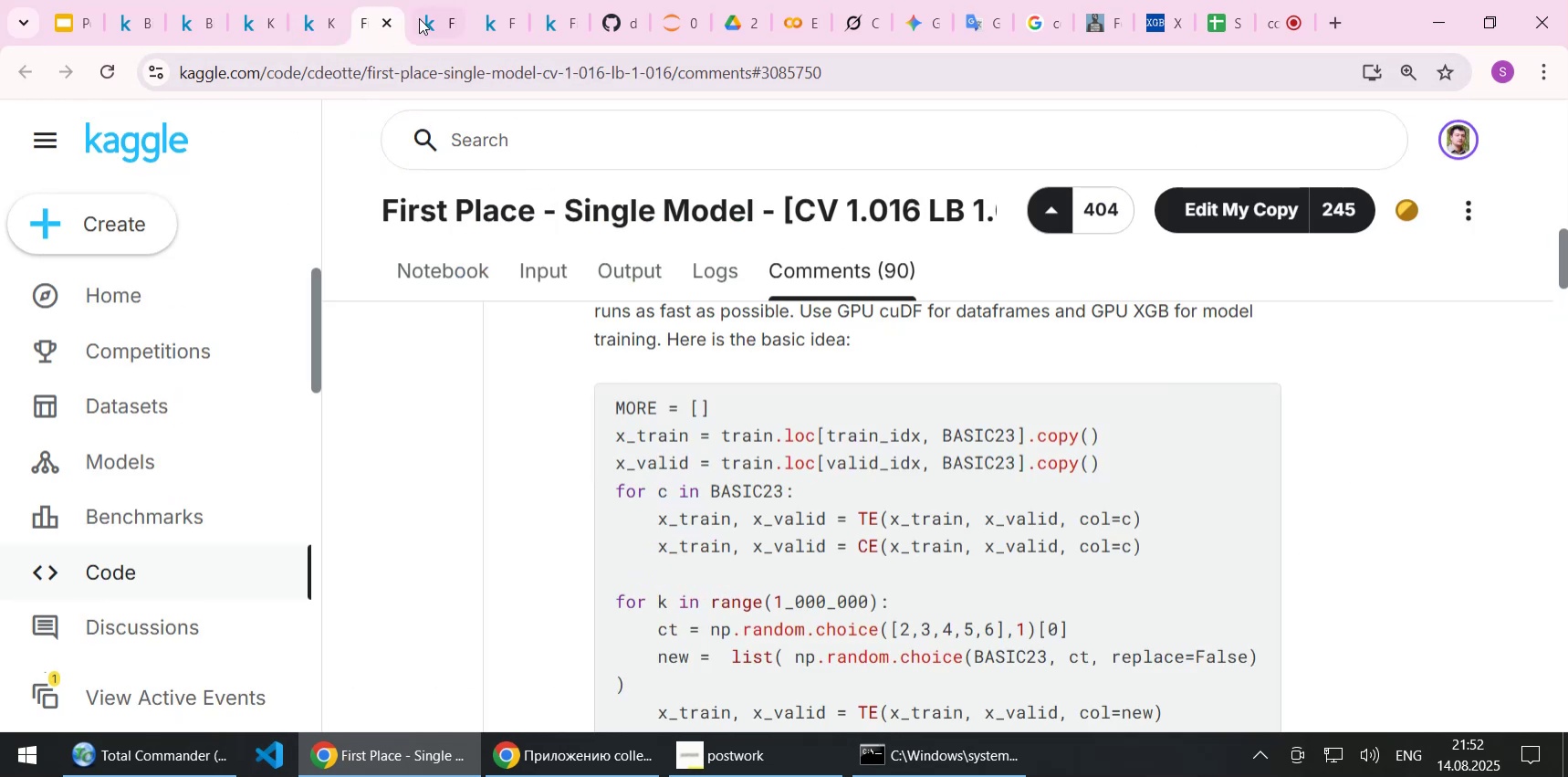 
left_click([423, 18])
 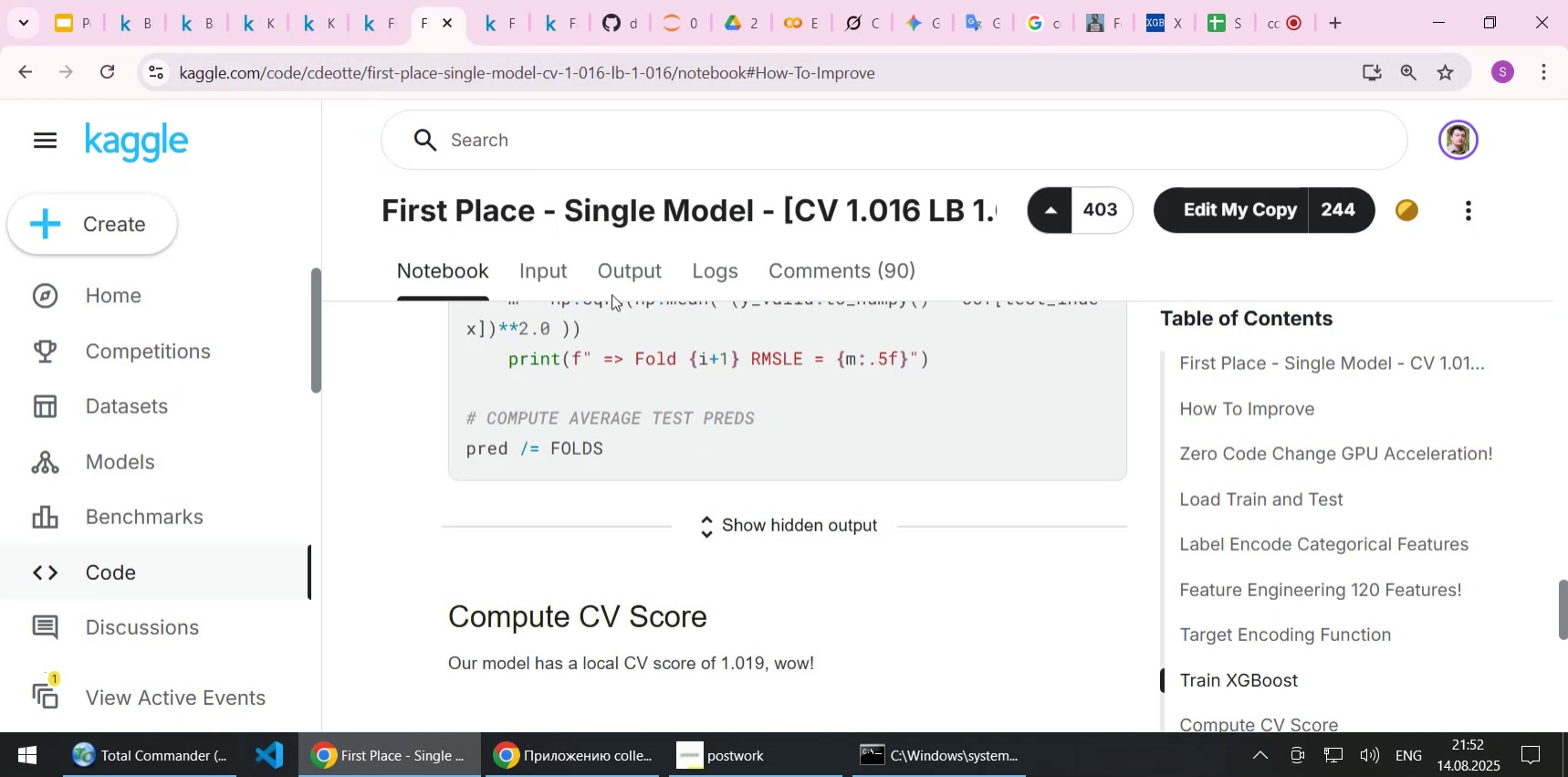 
scroll: coordinate [766, 479], scroll_direction: up, amount: 15.0
 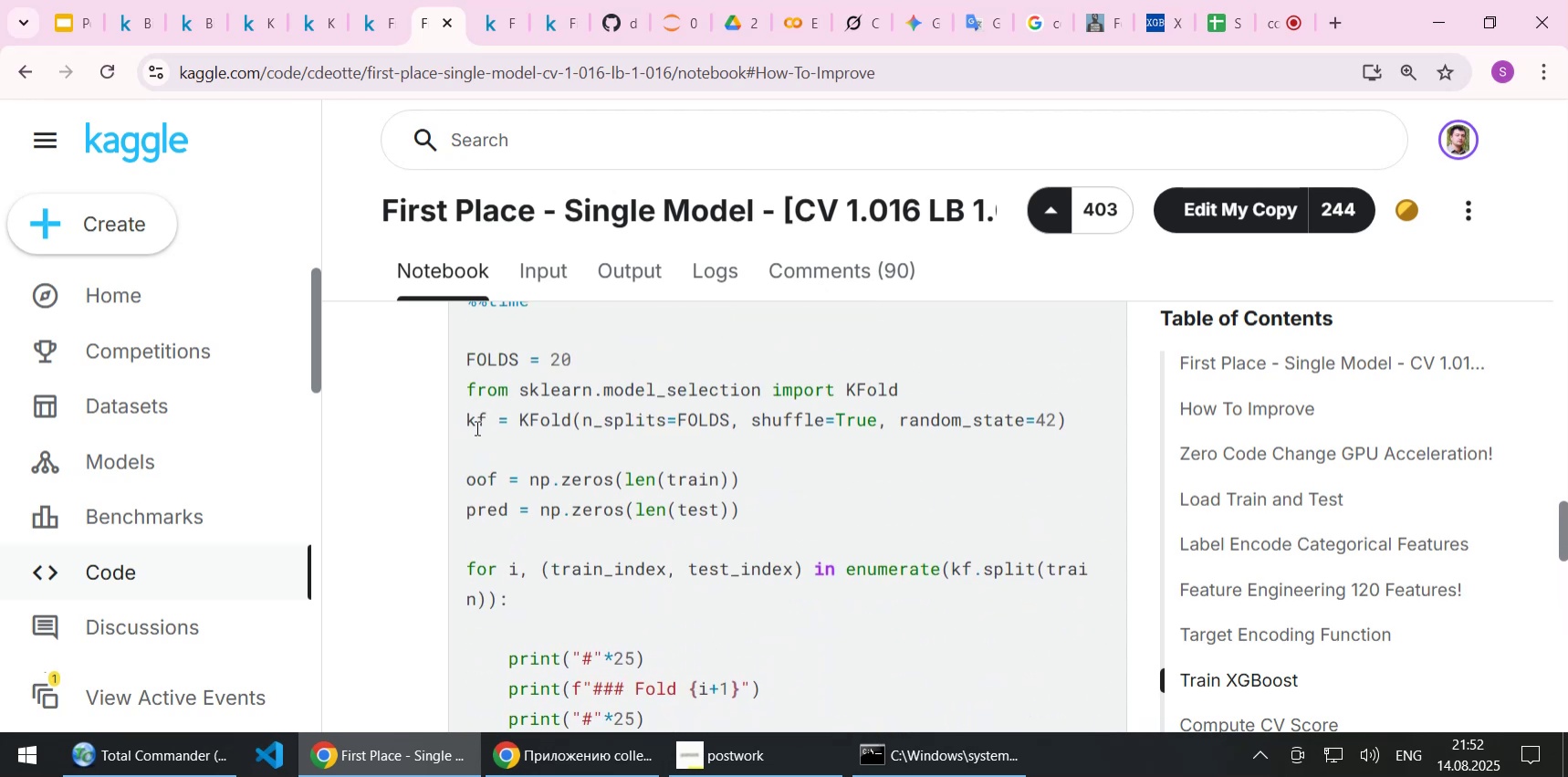 
left_click_drag(start_coordinate=[465, 418], to_coordinate=[625, 411])
 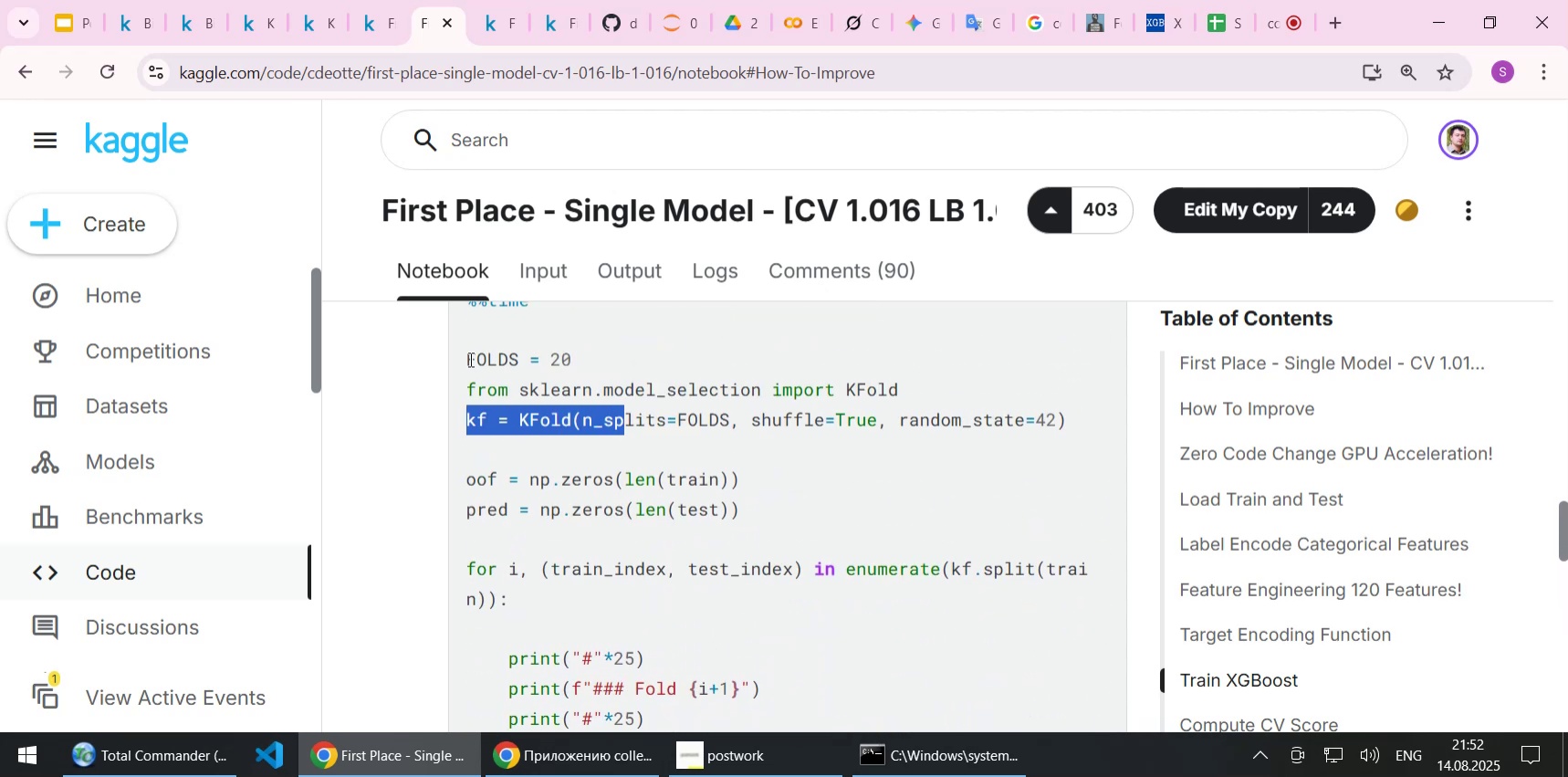 
left_click_drag(start_coordinate=[466, 359], to_coordinate=[575, 361])
 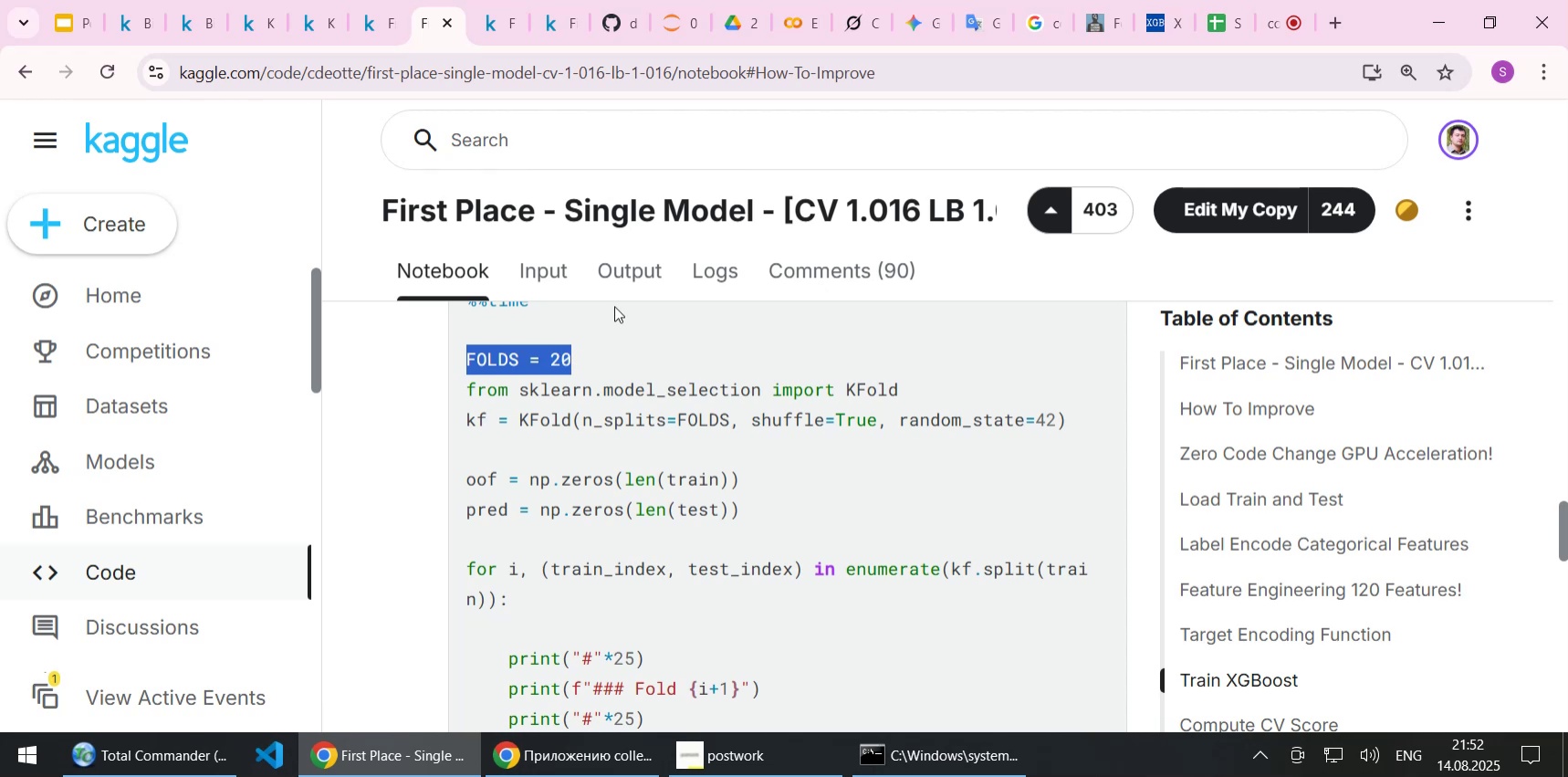 
key(Control+C)
 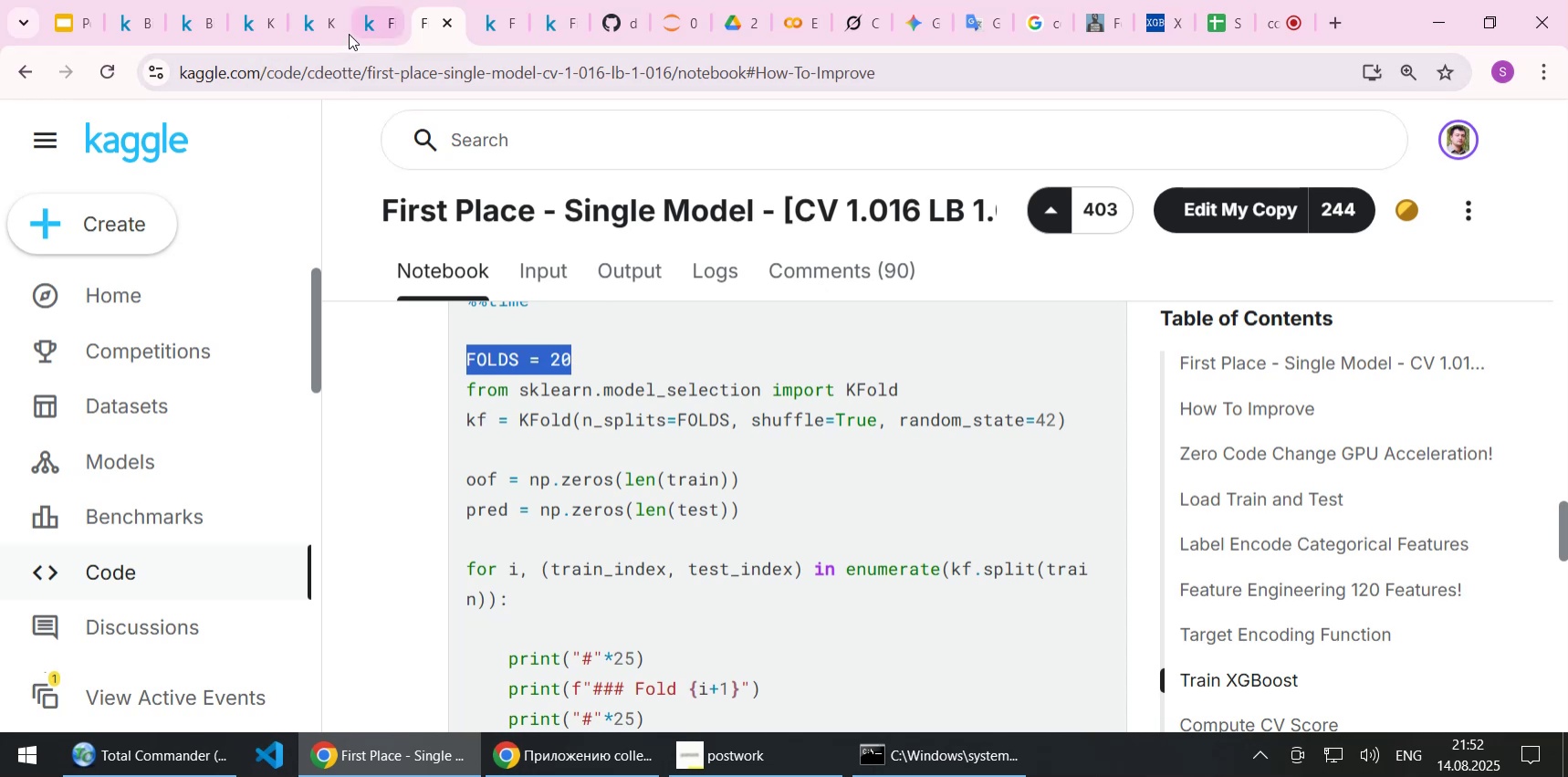 
left_click([322, 26])
 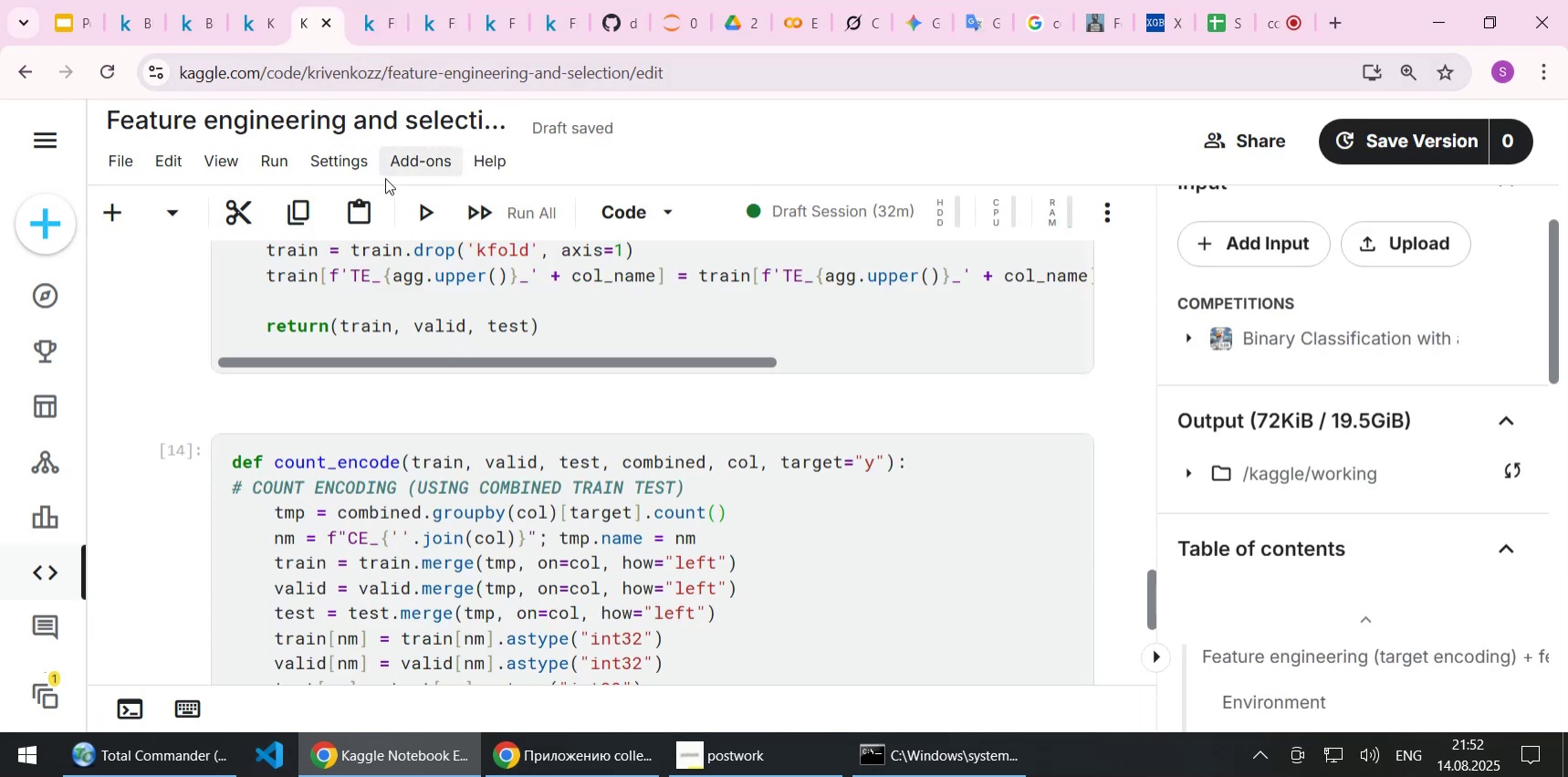 
scroll: coordinate [413, 493], scroll_direction: down, amount: 6.0
 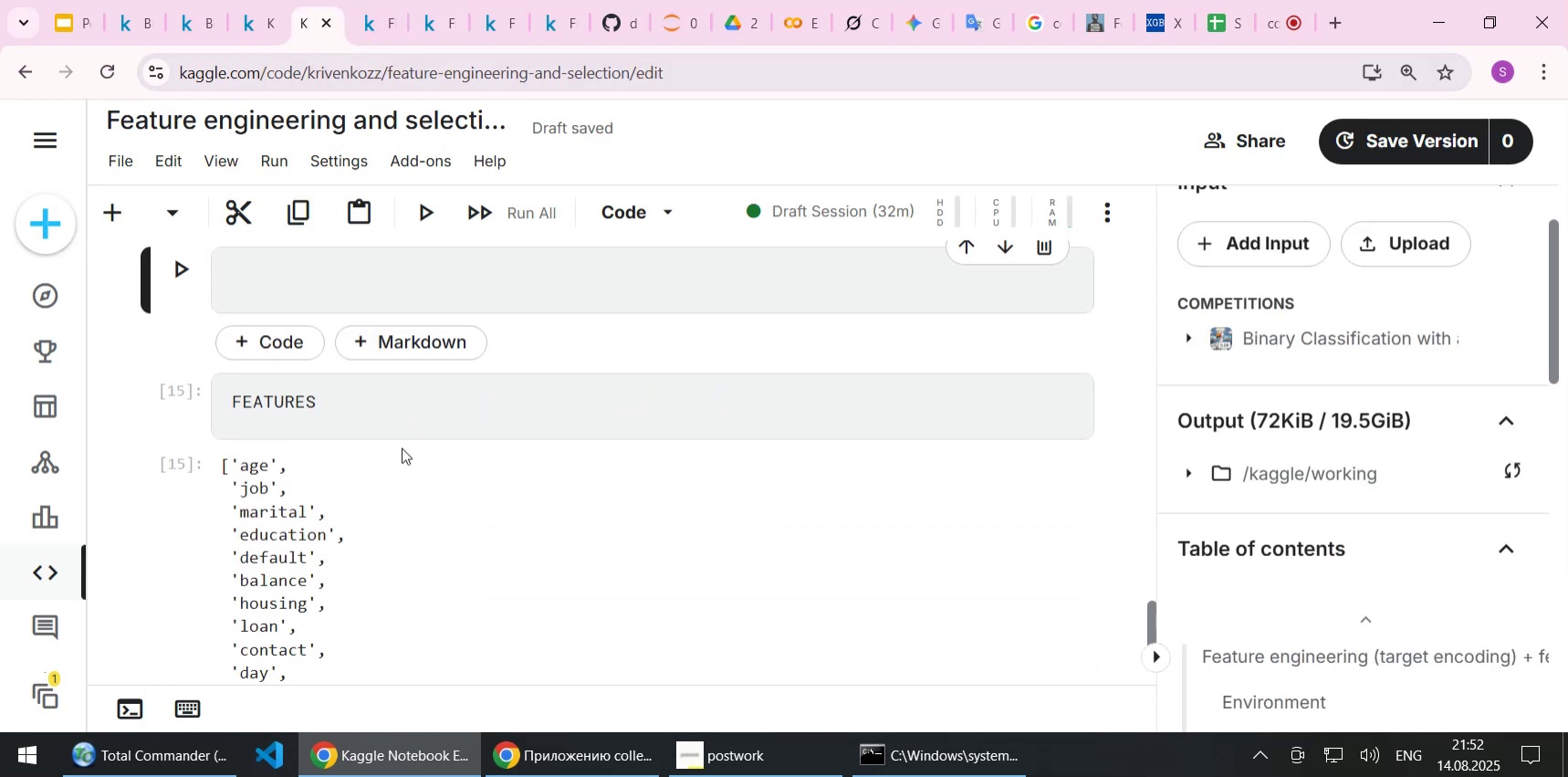 
scroll: coordinate [370, 371], scroll_direction: up, amount: 1.0
 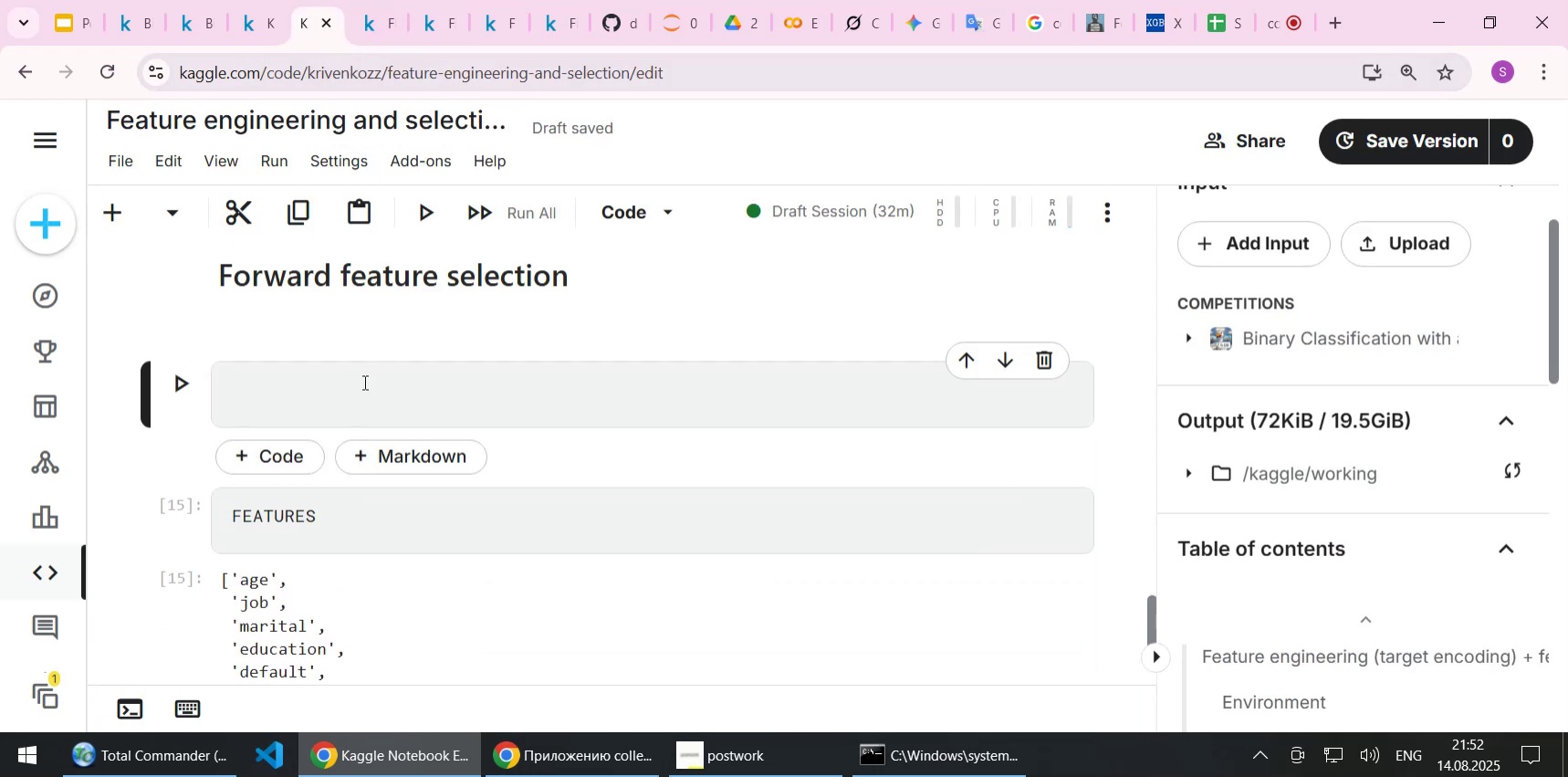 
key(Control+ControlLeft)
 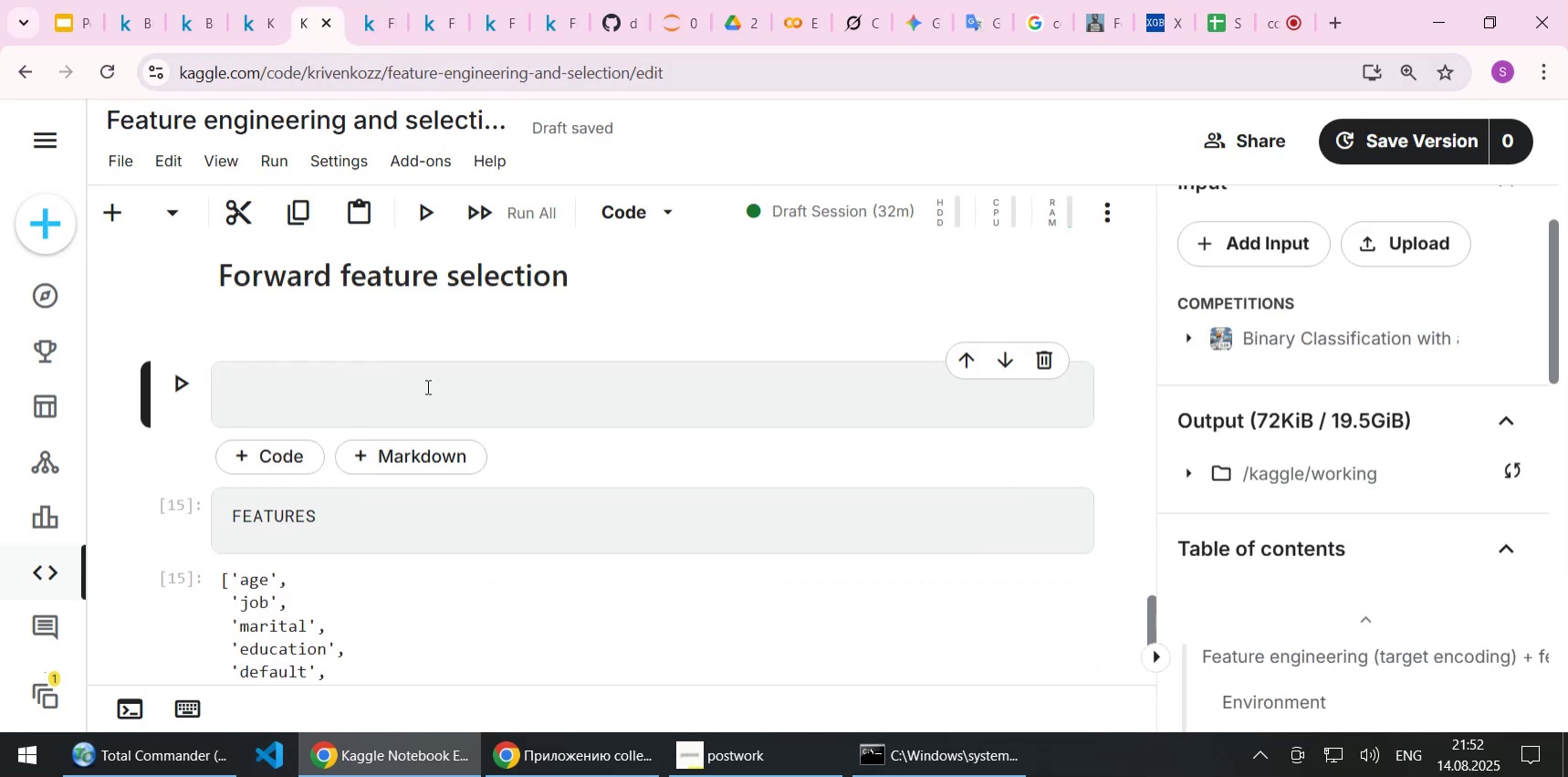 
key(Control+V)
 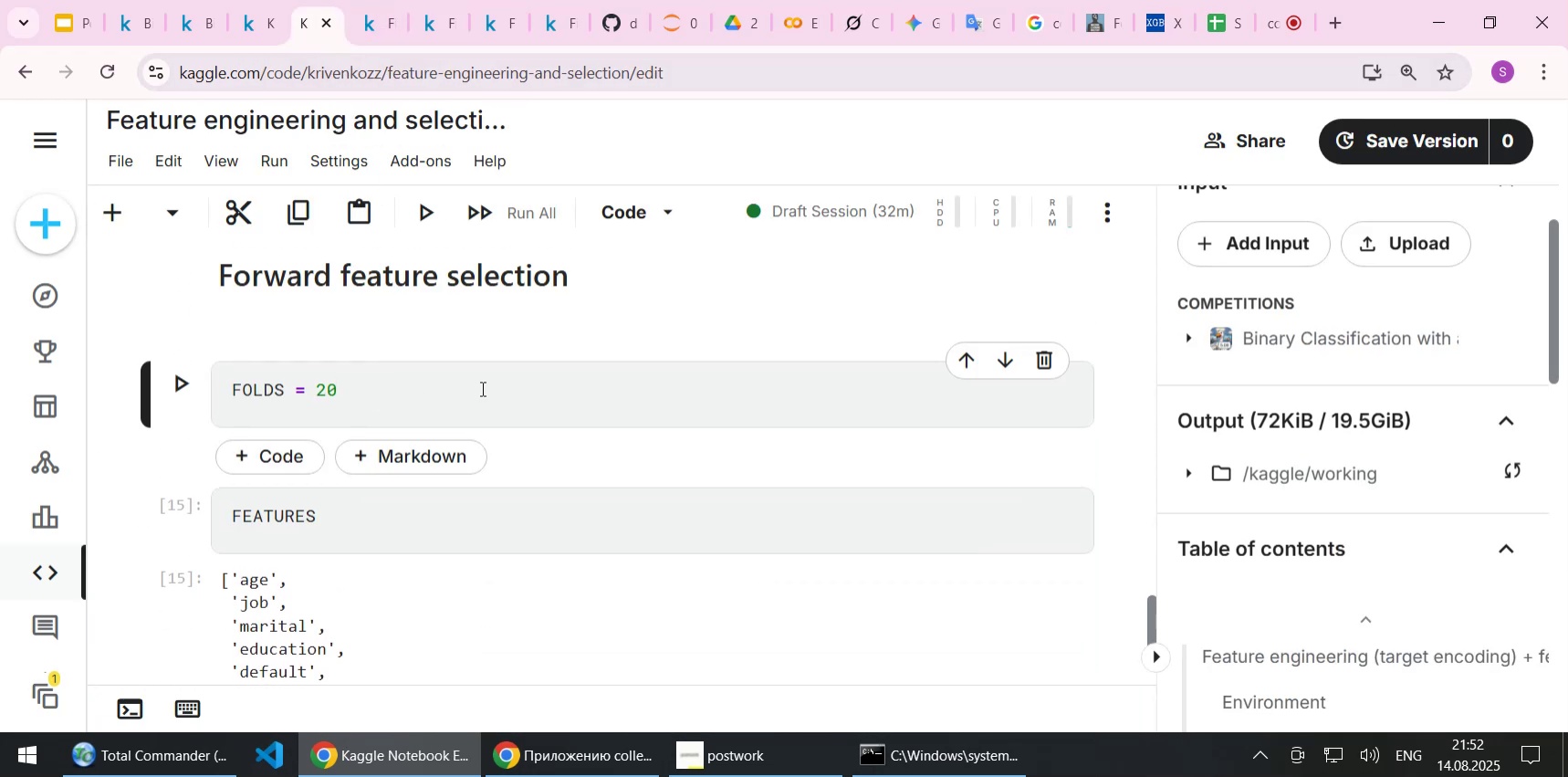 
key(Backspace)
 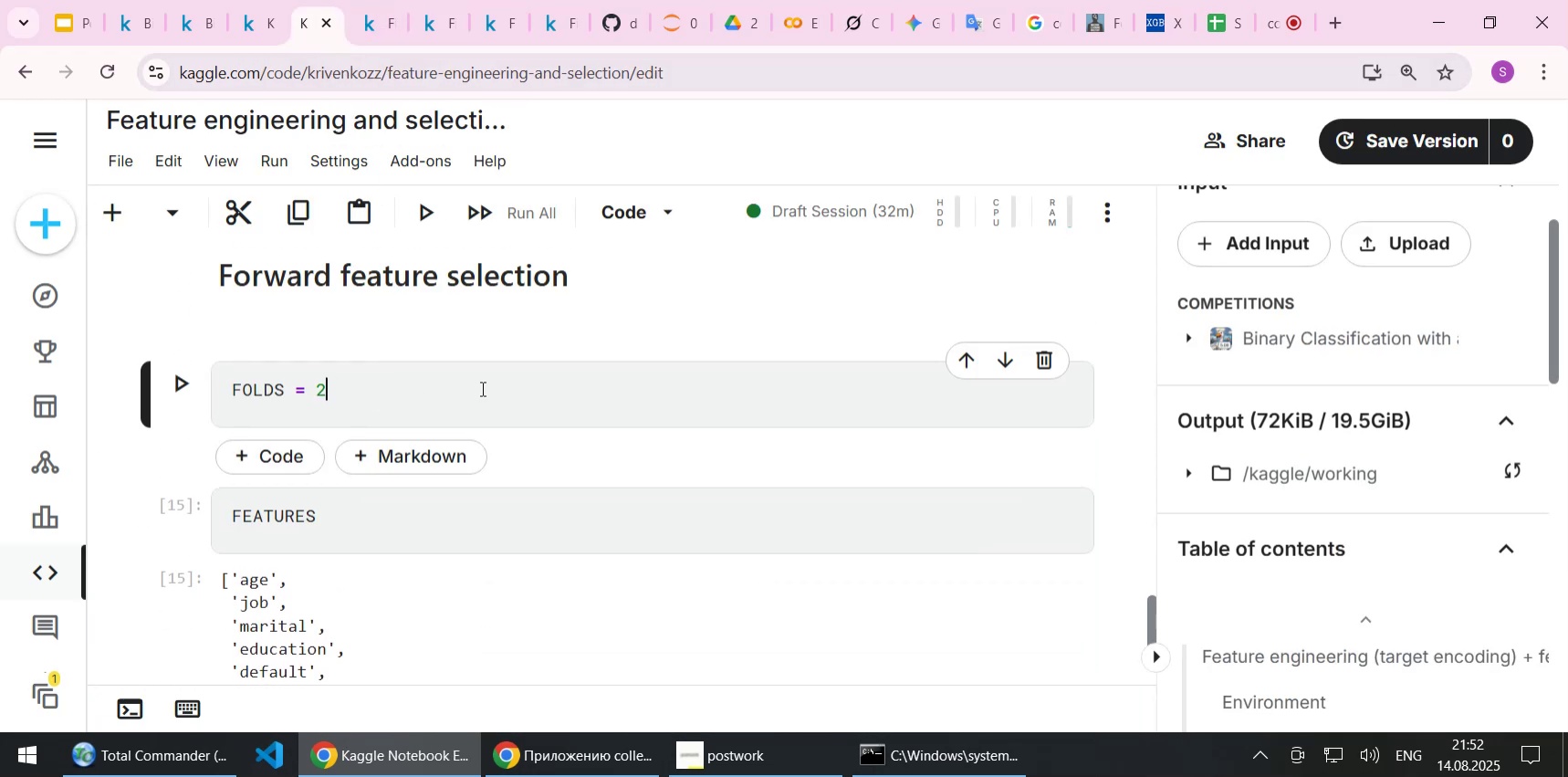 
key(Backspace)
 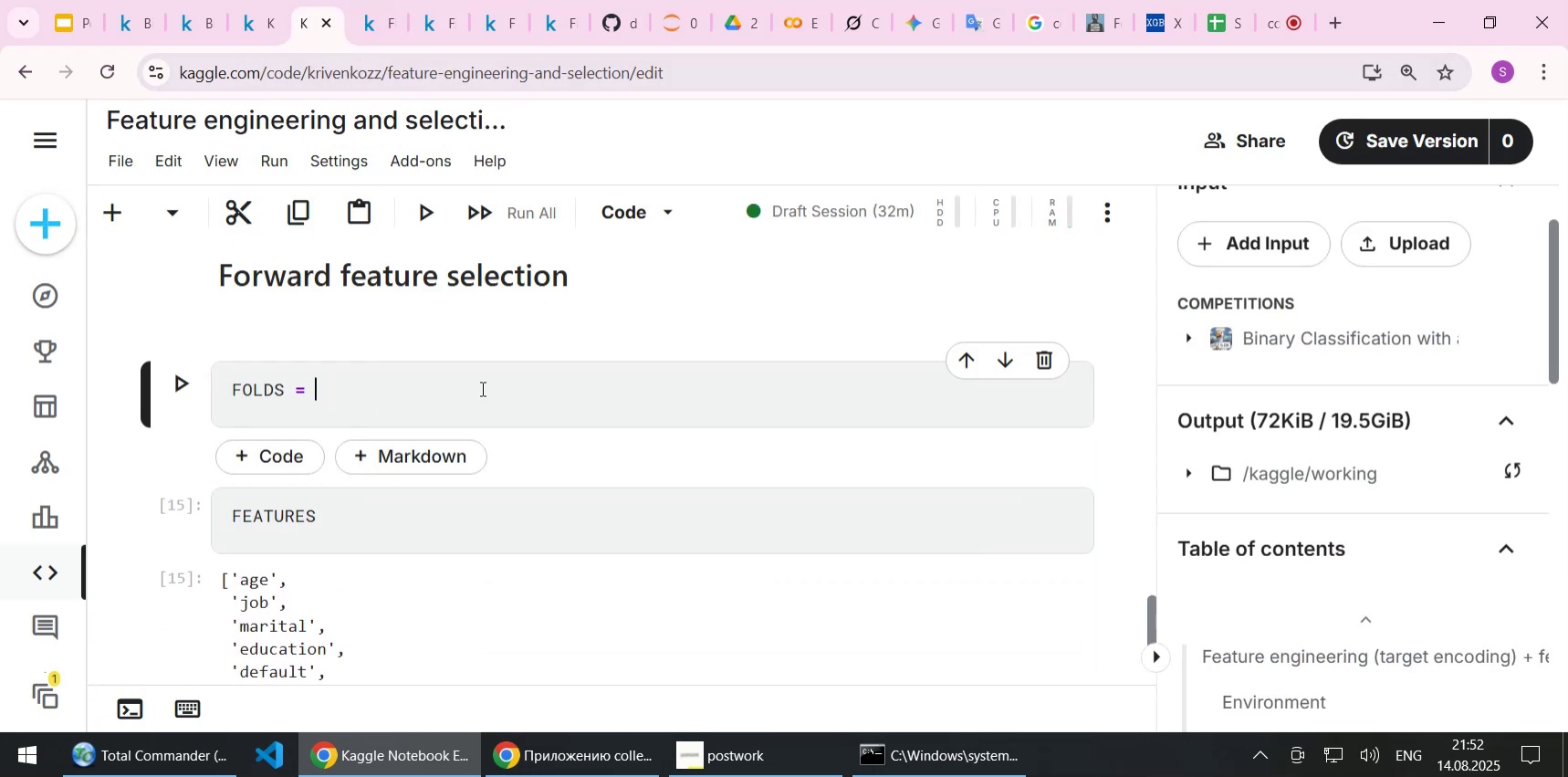 
key(5)
 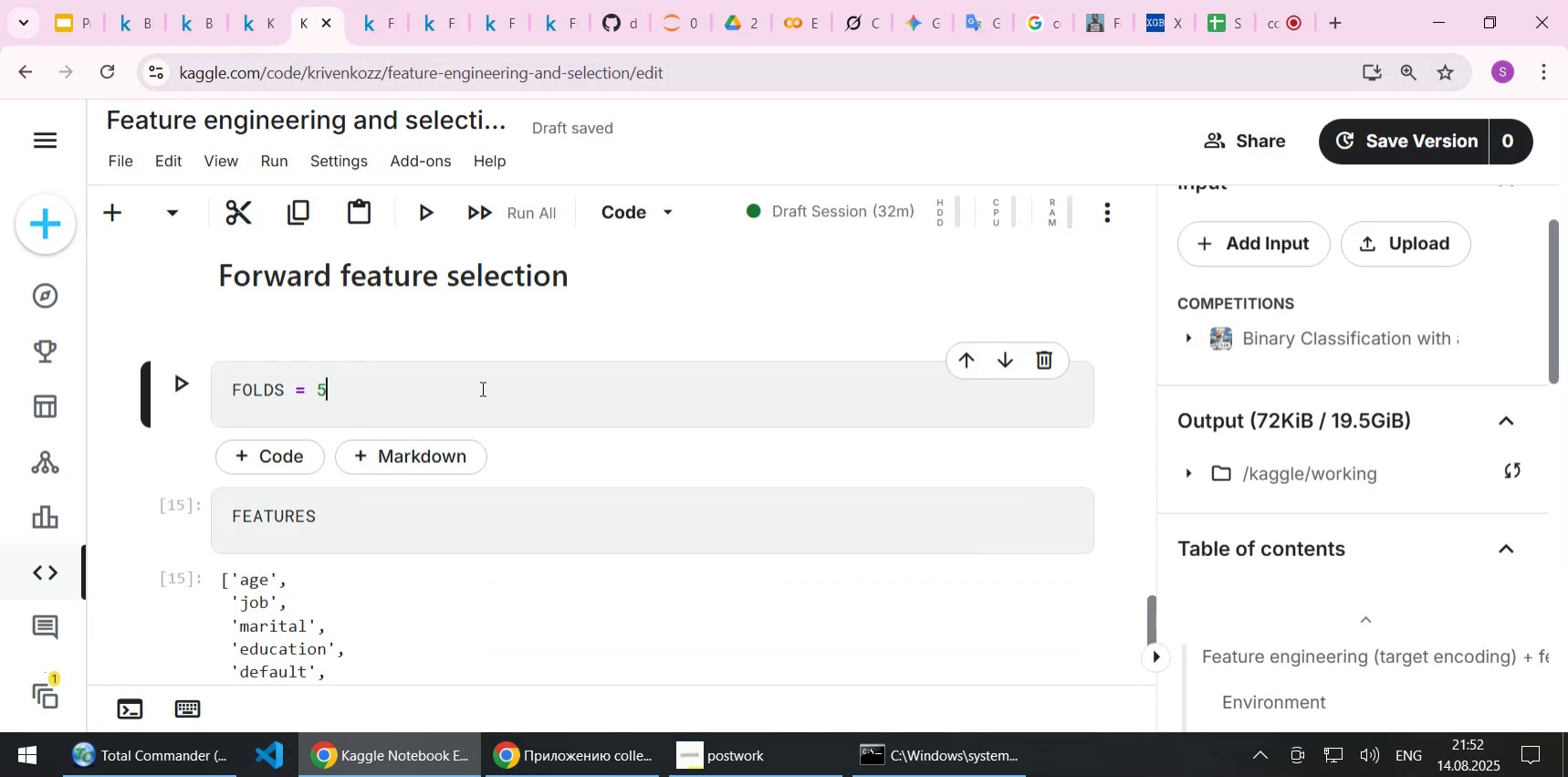 
key(Enter)
 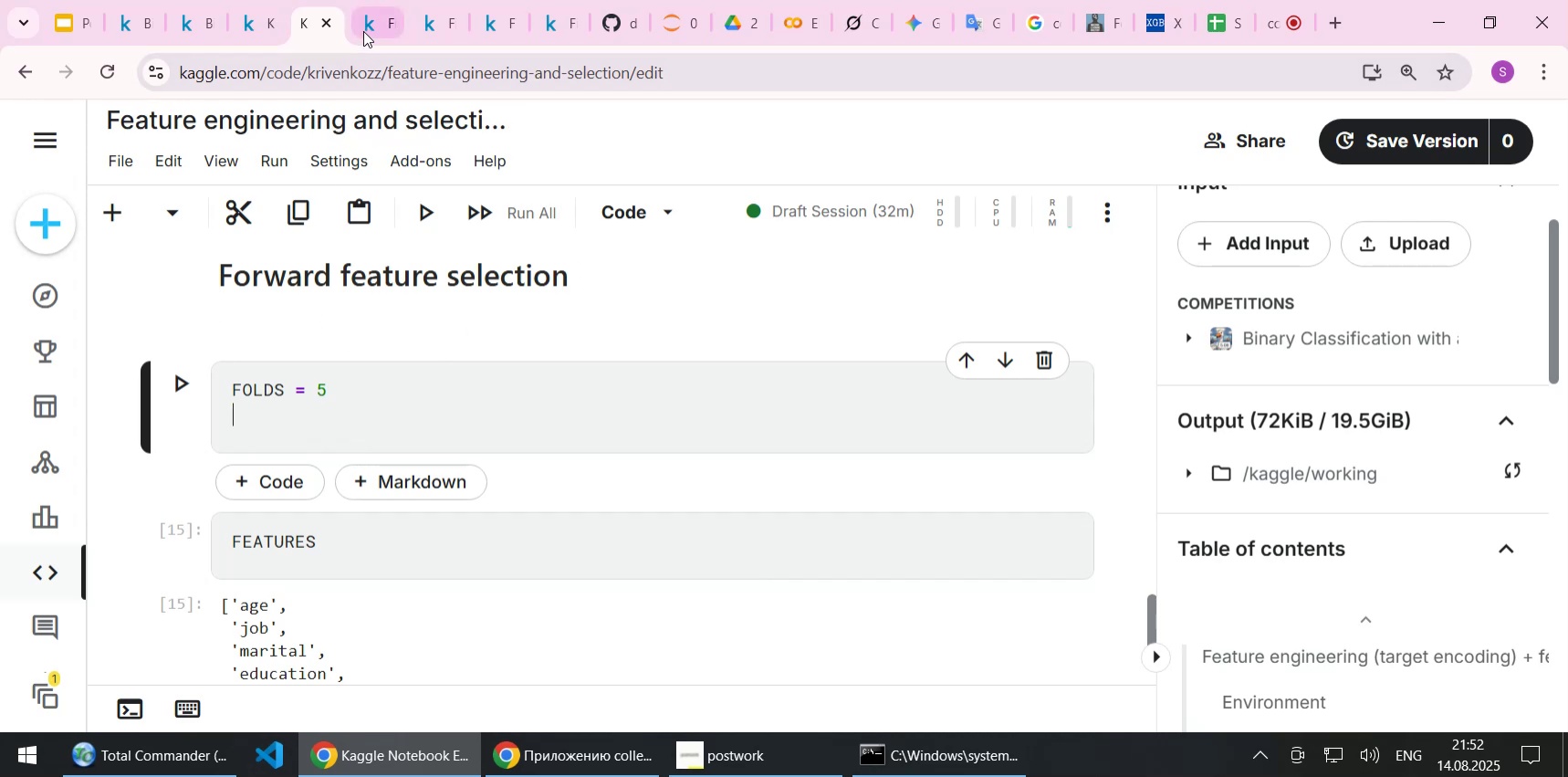 
left_click([369, 27])
 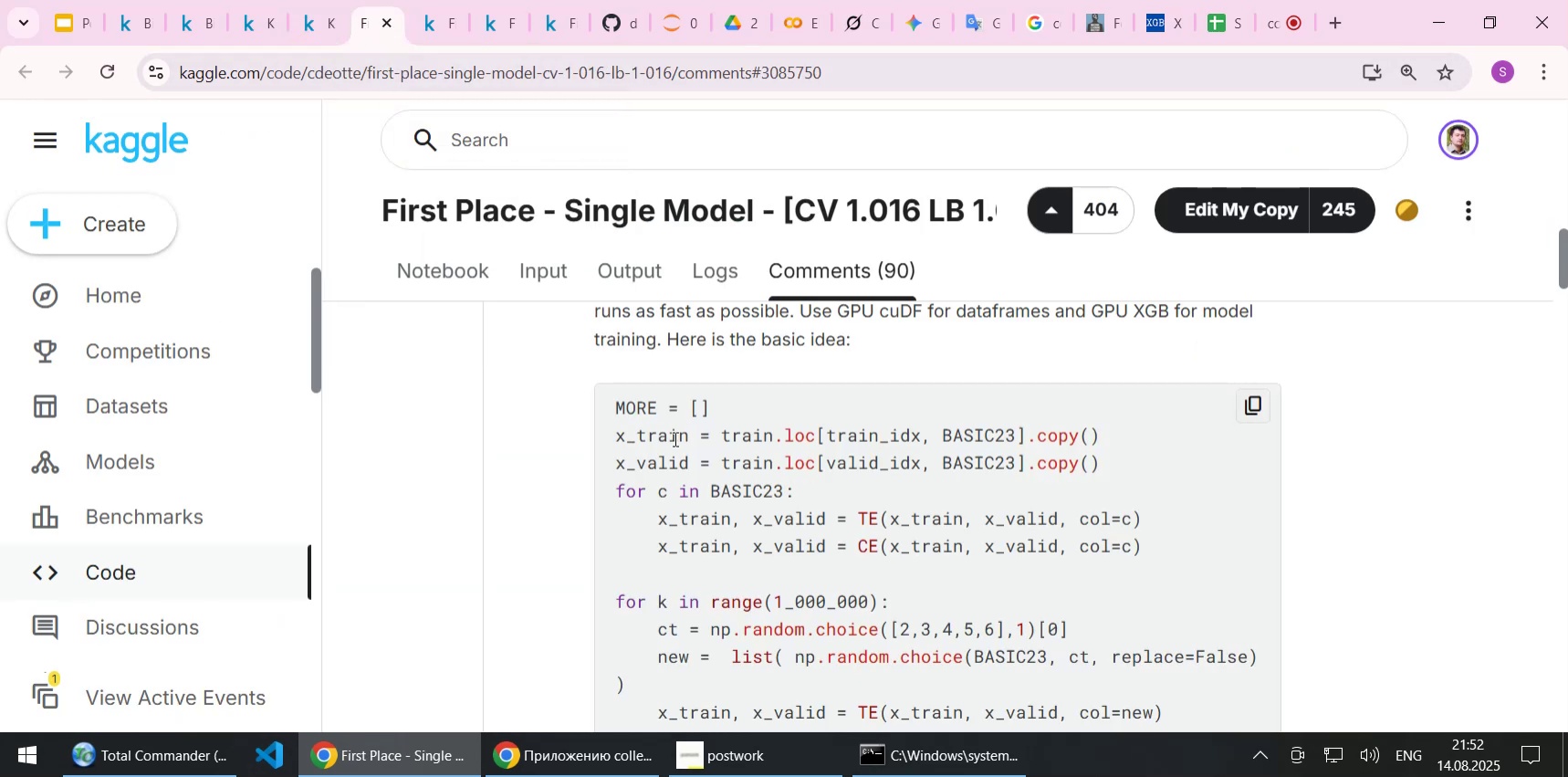 
wait(5.64)
 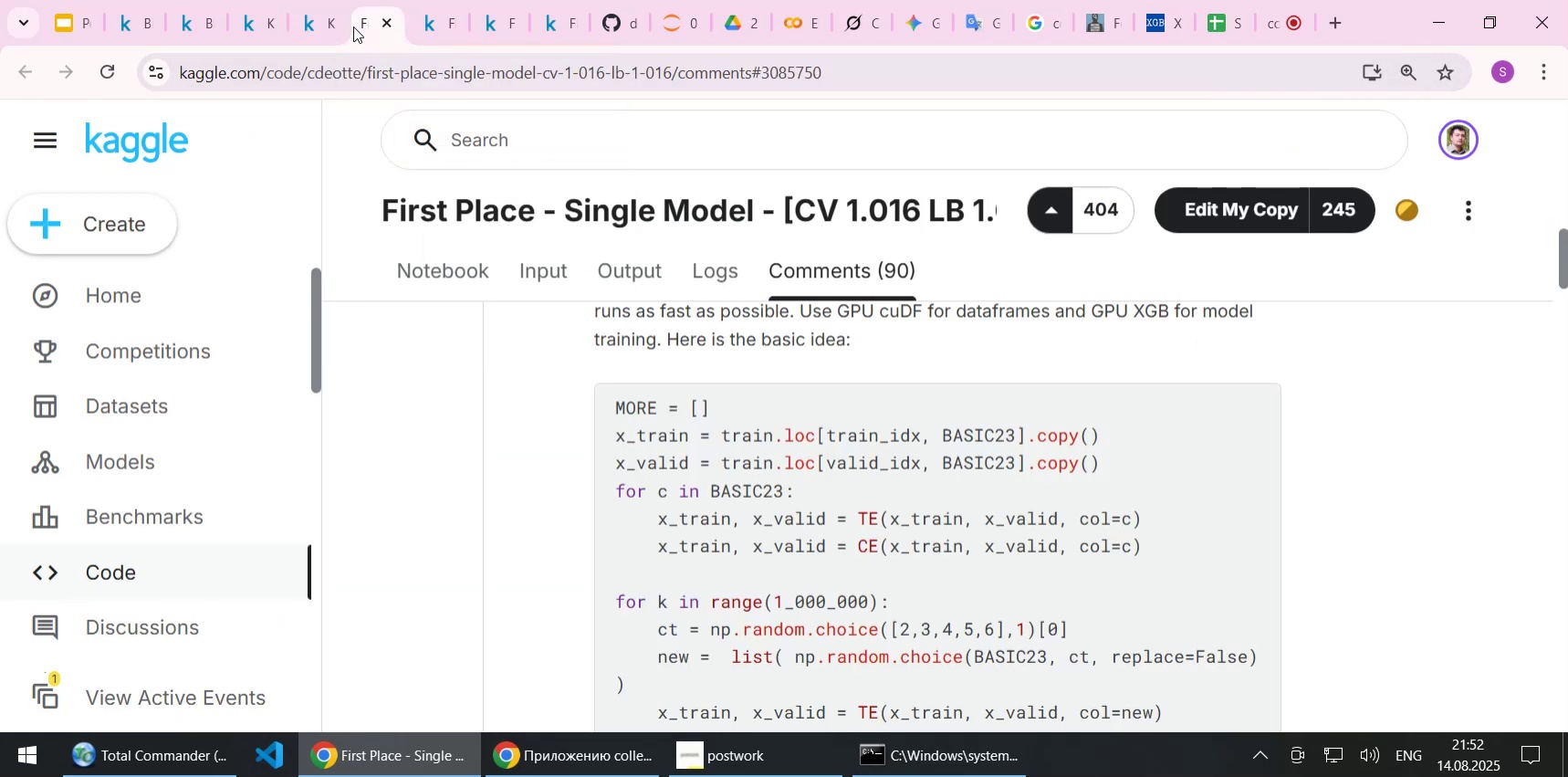 
left_click([423, 26])
 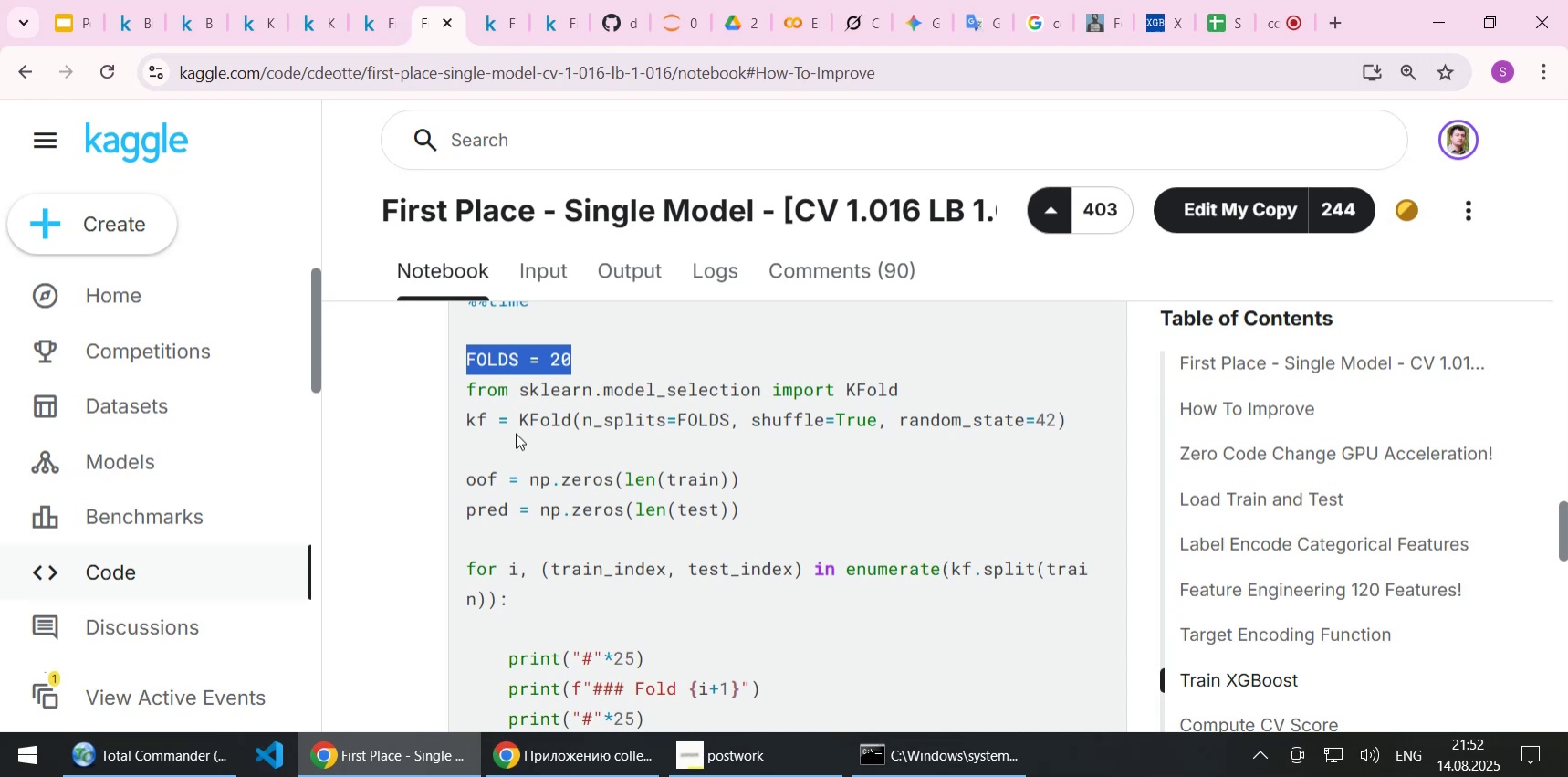 
left_click_drag(start_coordinate=[472, 416], to_coordinate=[1116, 408])
 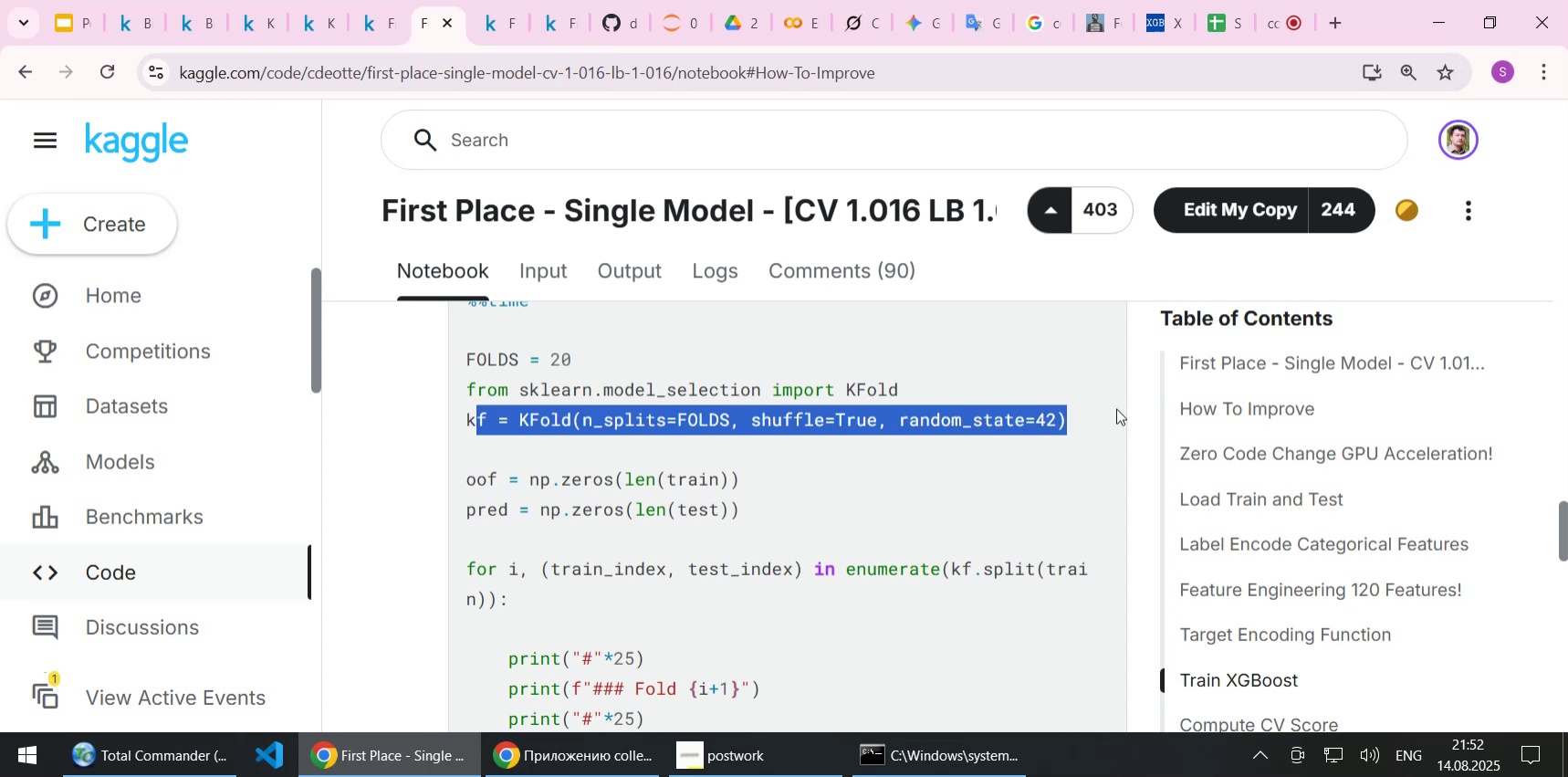 
key(Control+C)
 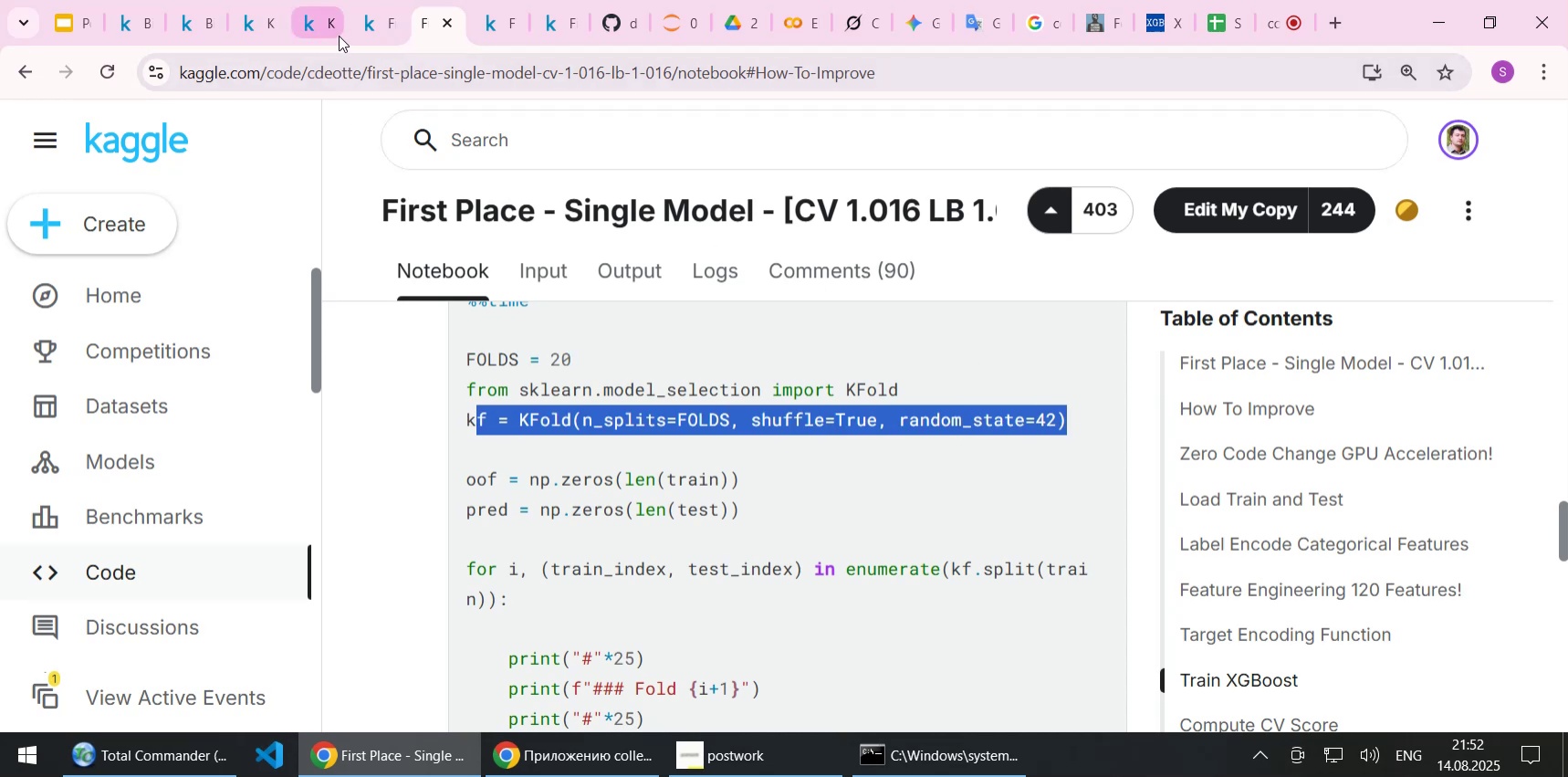 
left_click([299, 16])
 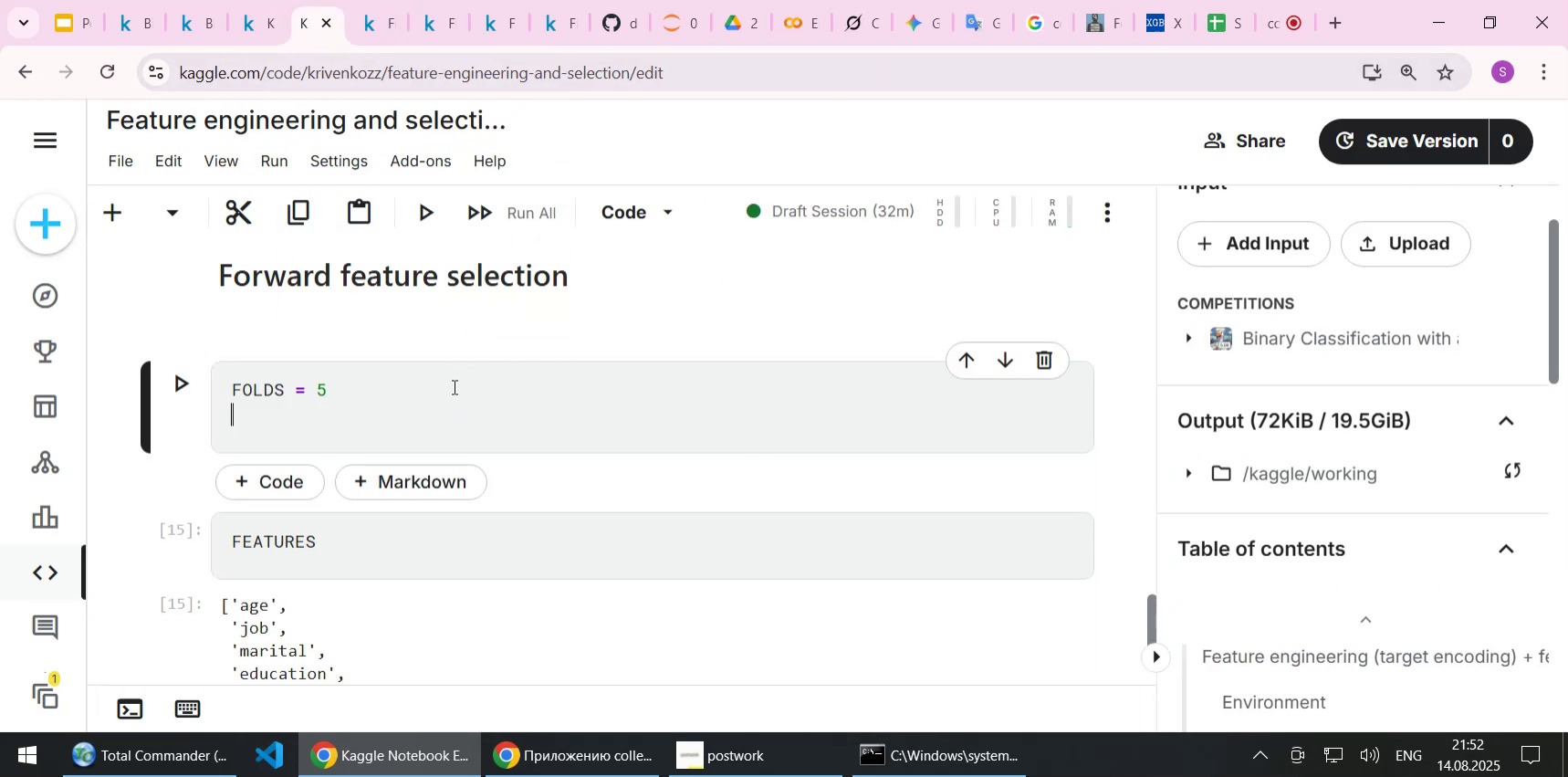 
key(Control+ControlLeft)
 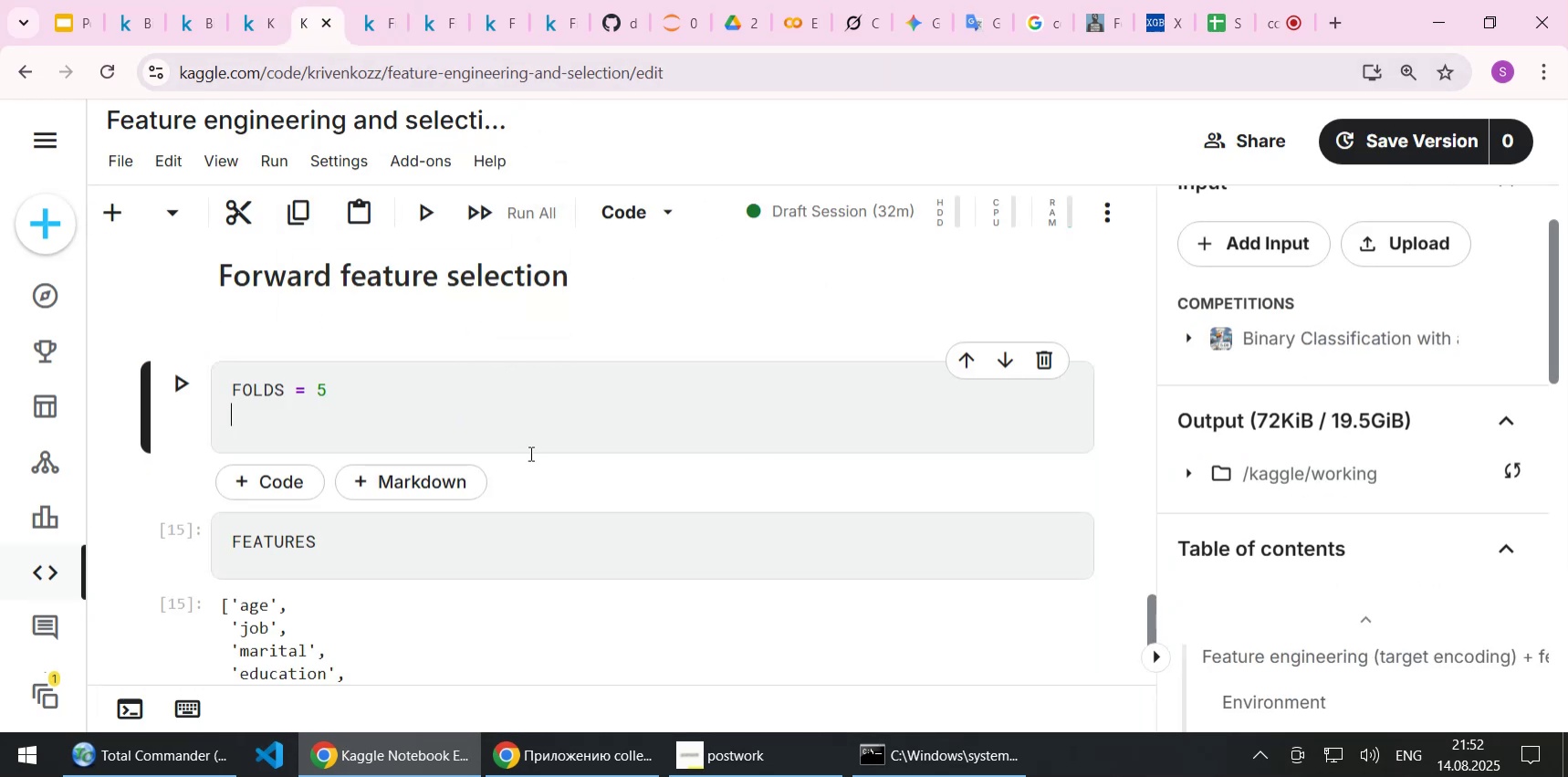 
key(Control+V)
 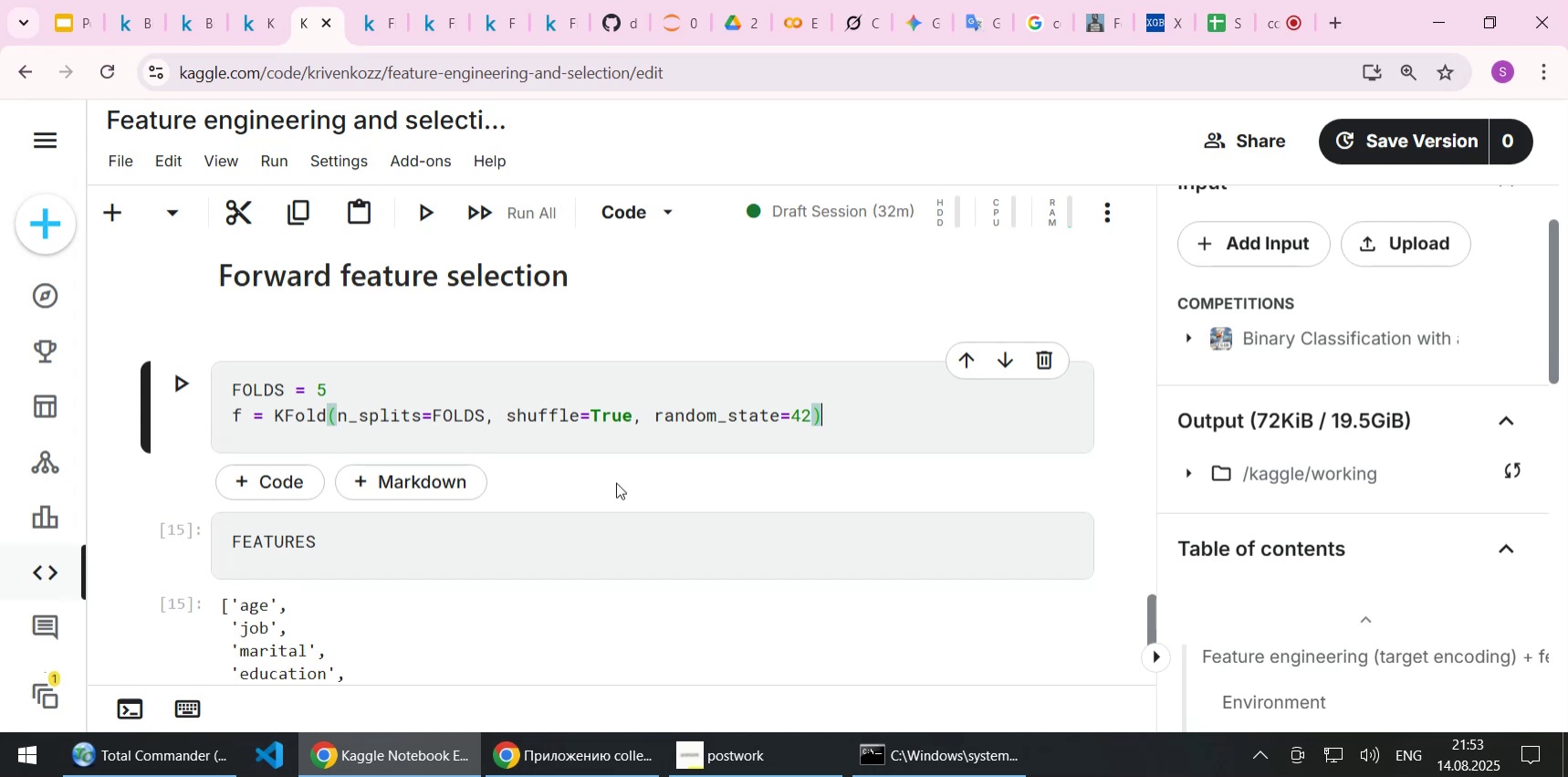 
wait(5.36)
 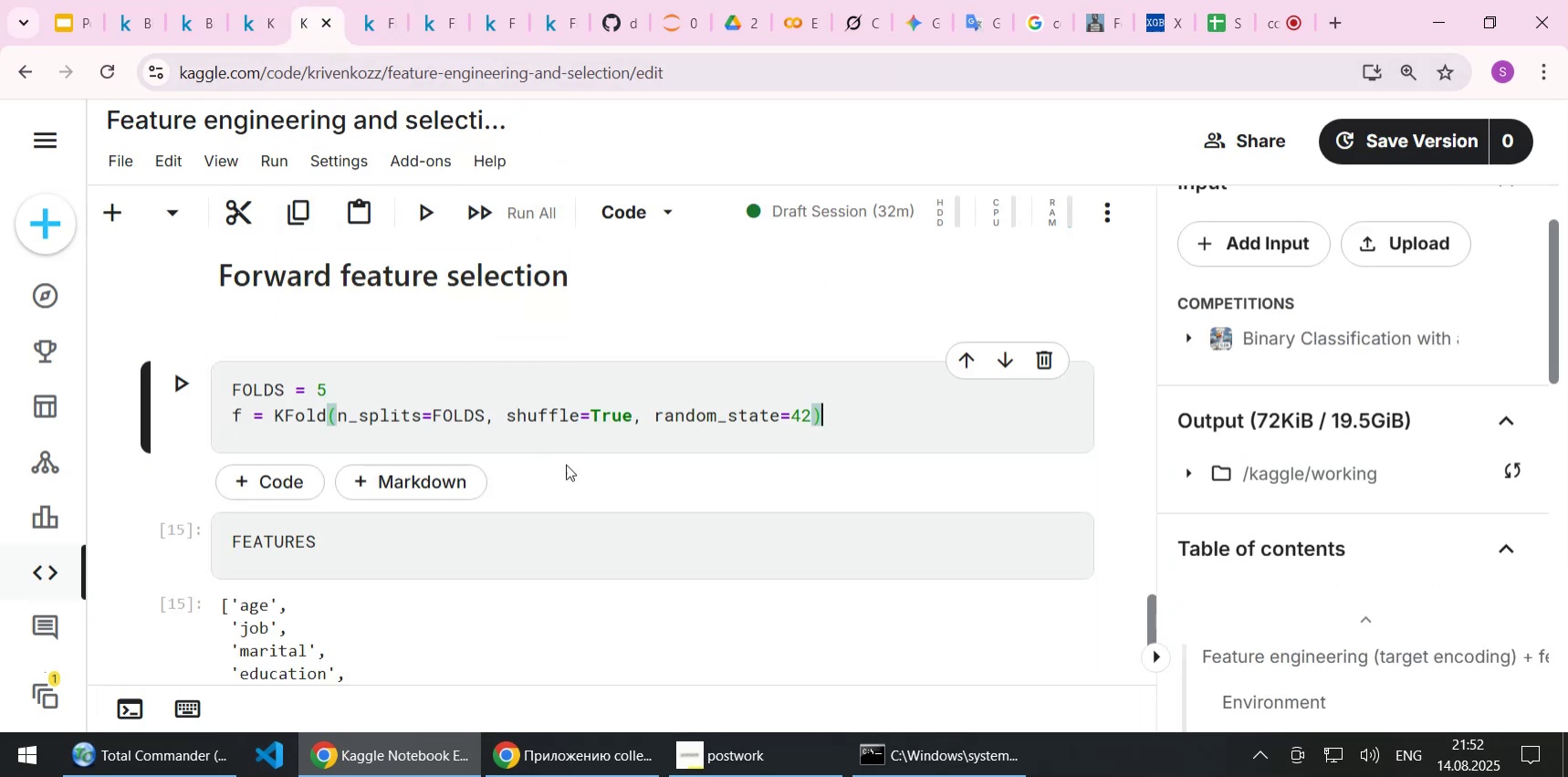 
double_click([800, 410])
 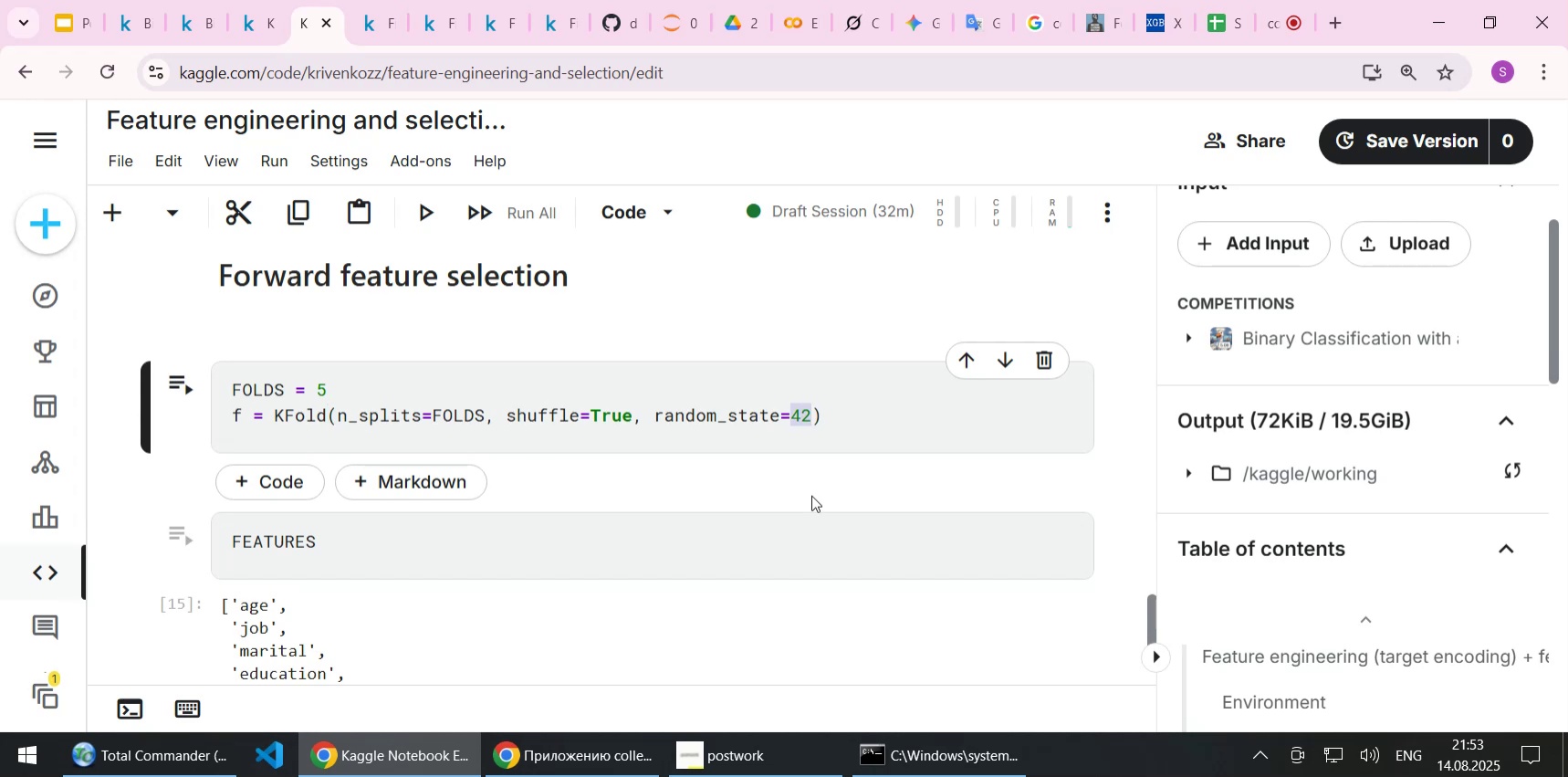 
wait(10.58)
 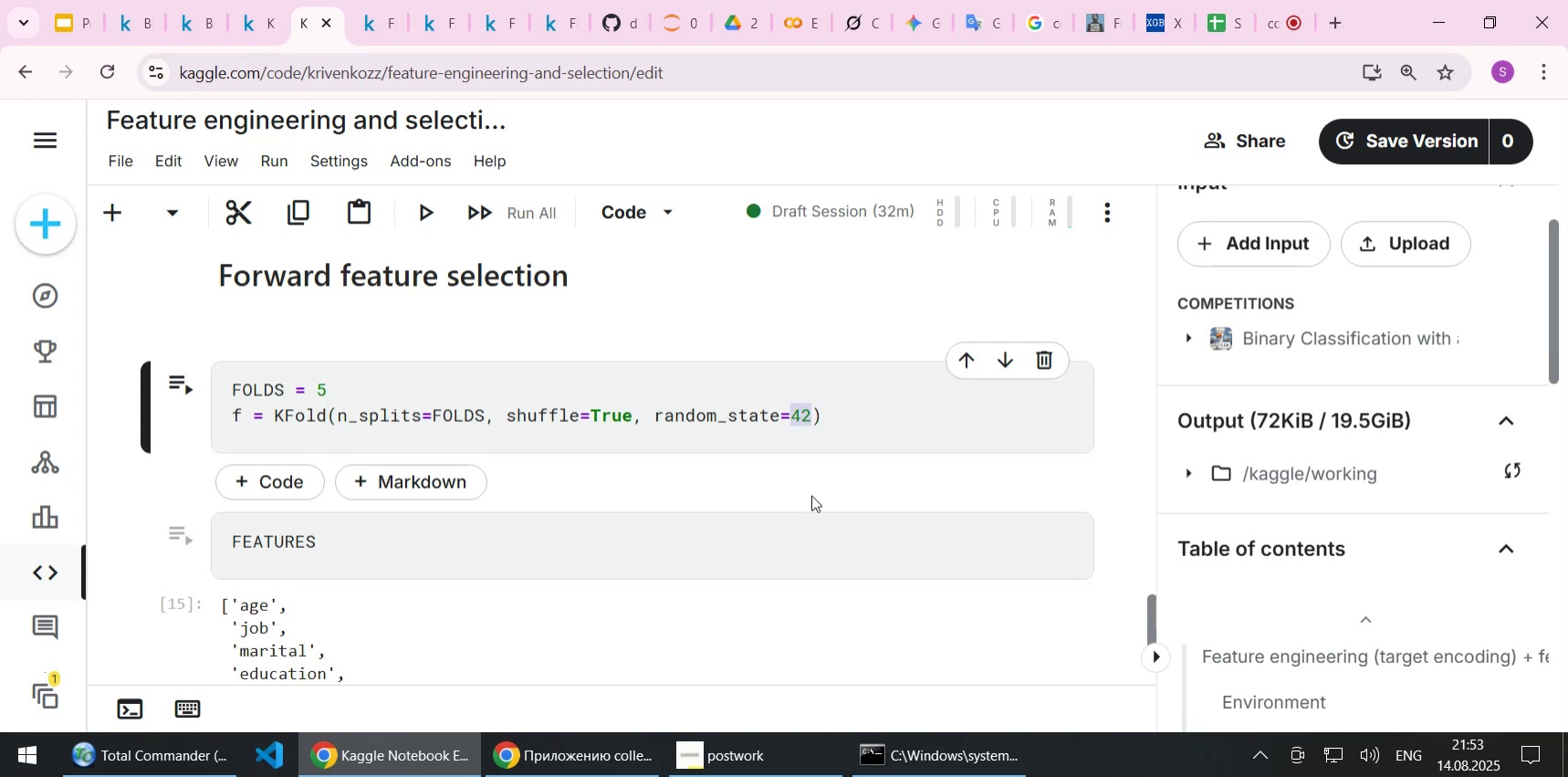 
left_click([197, 23])
 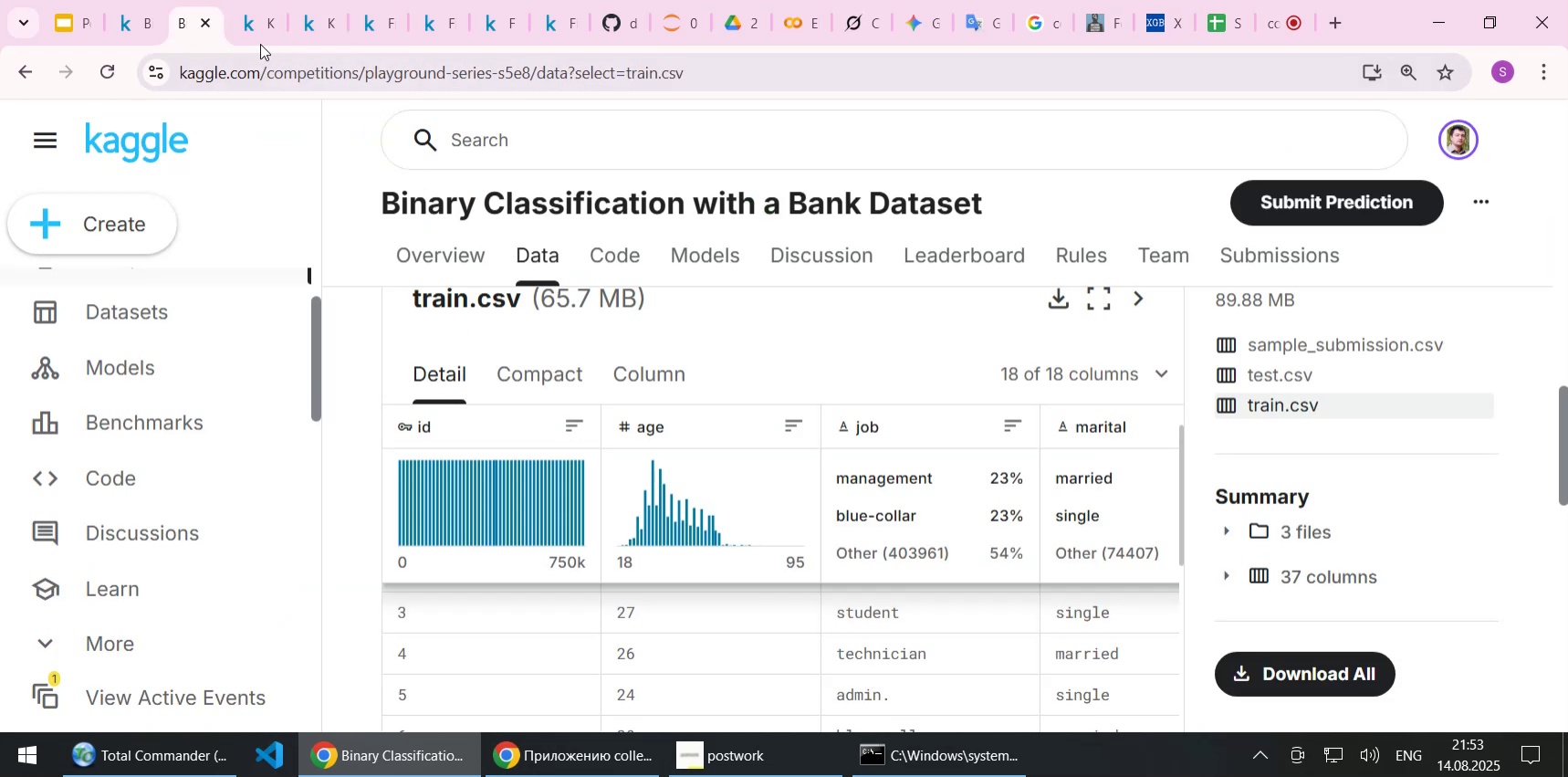 
left_click([249, 30])
 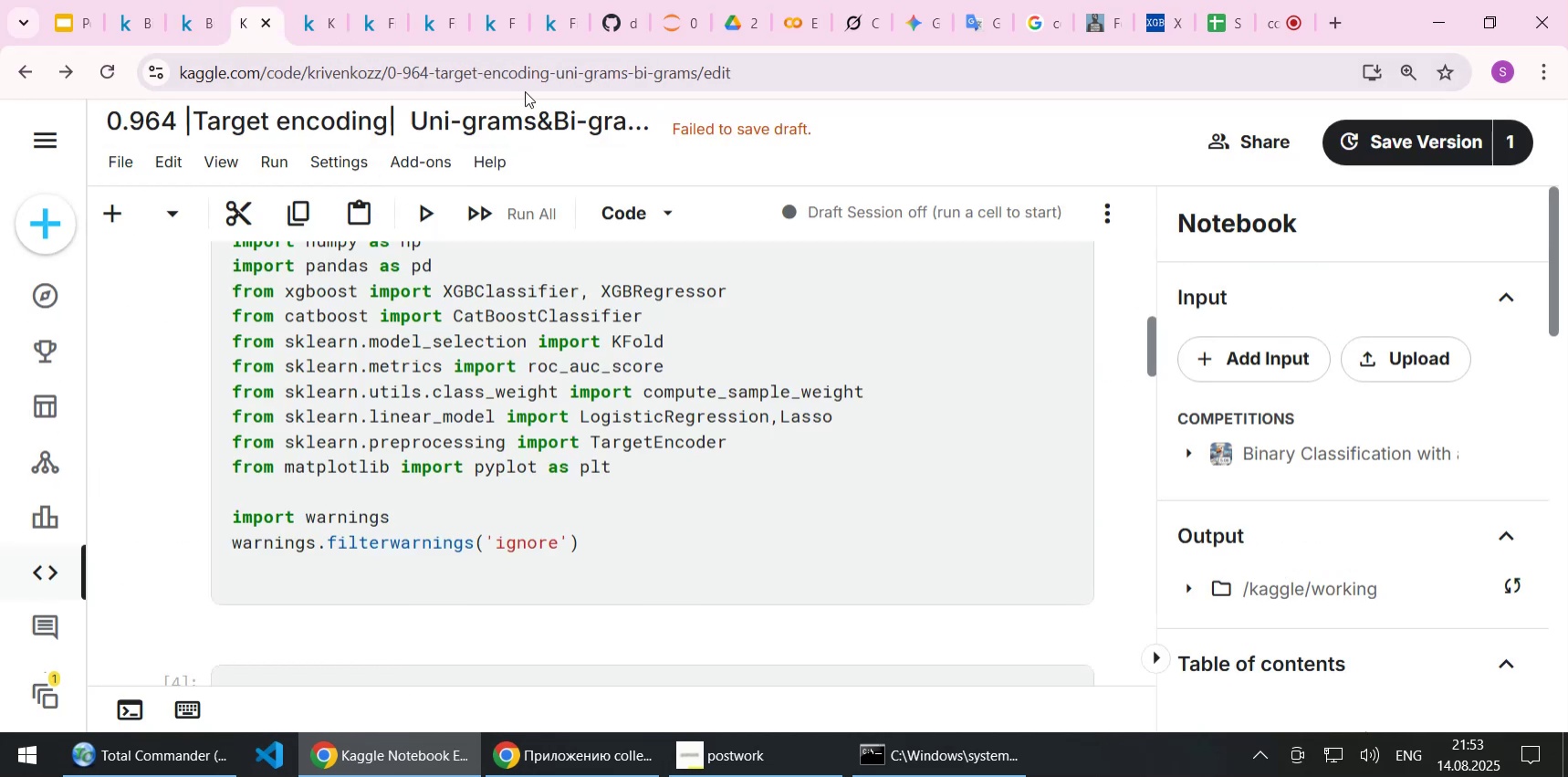 
left_click([667, 22])
 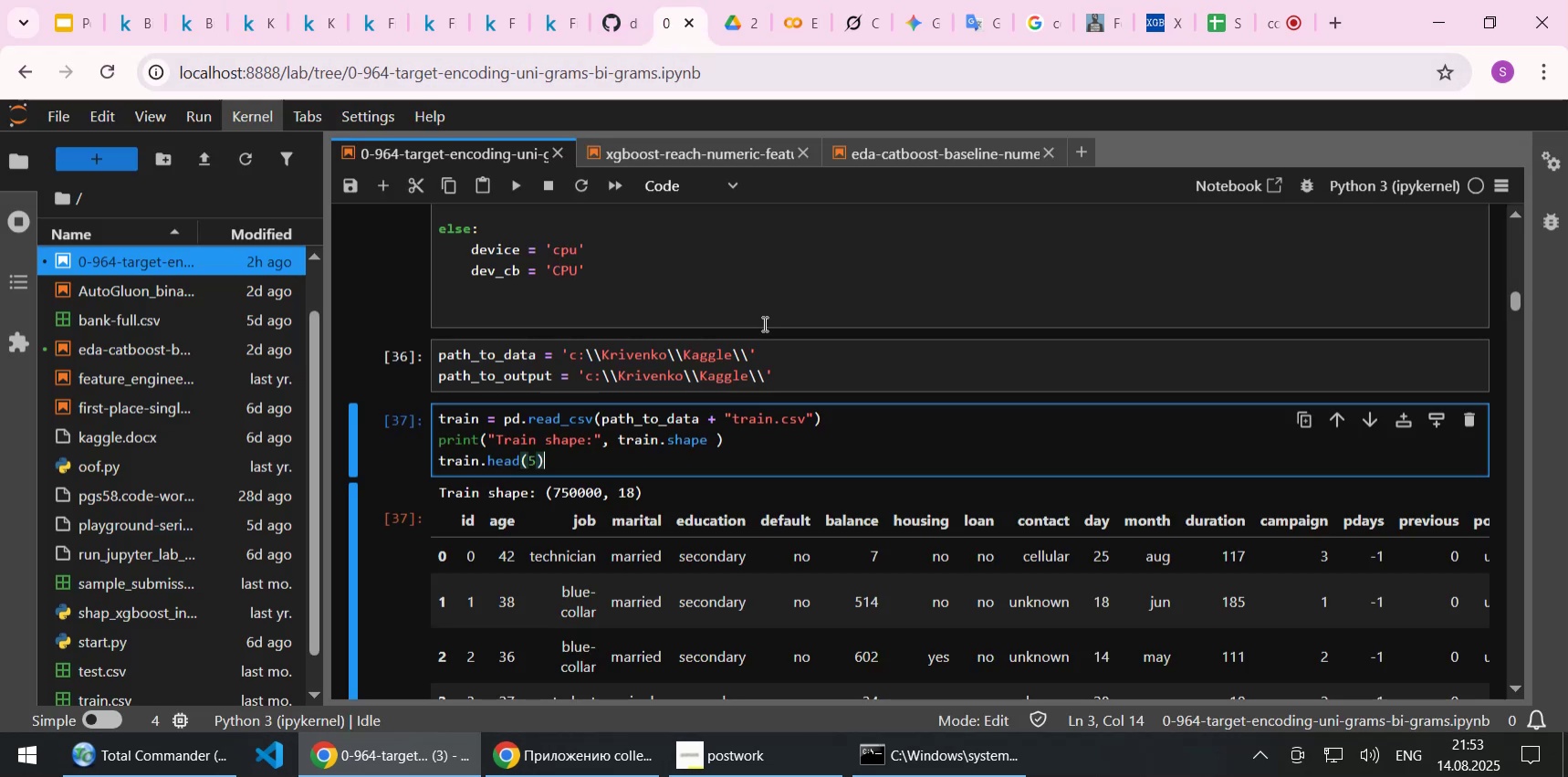 
key(Control+F)
 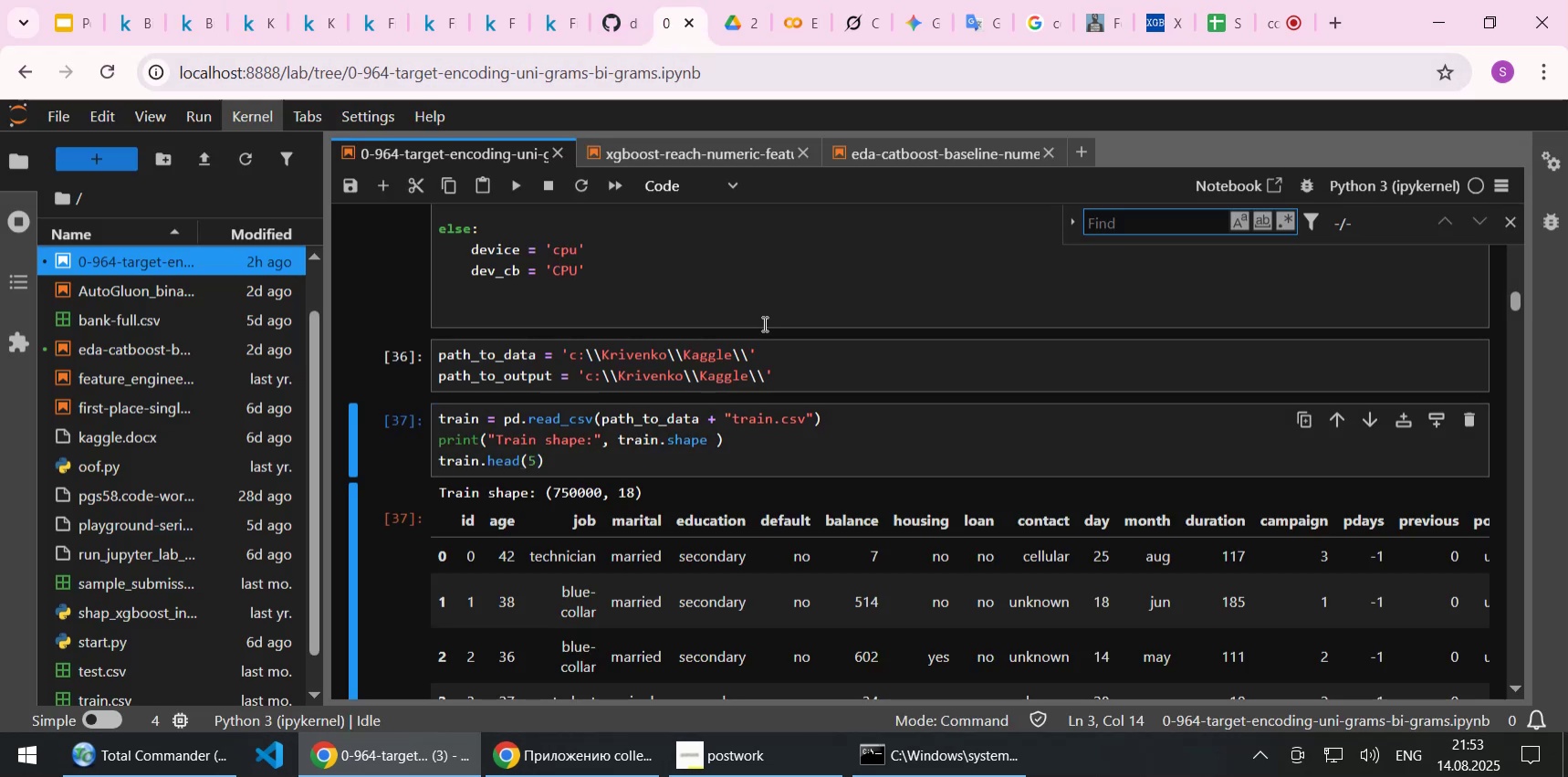 
type(strat)
 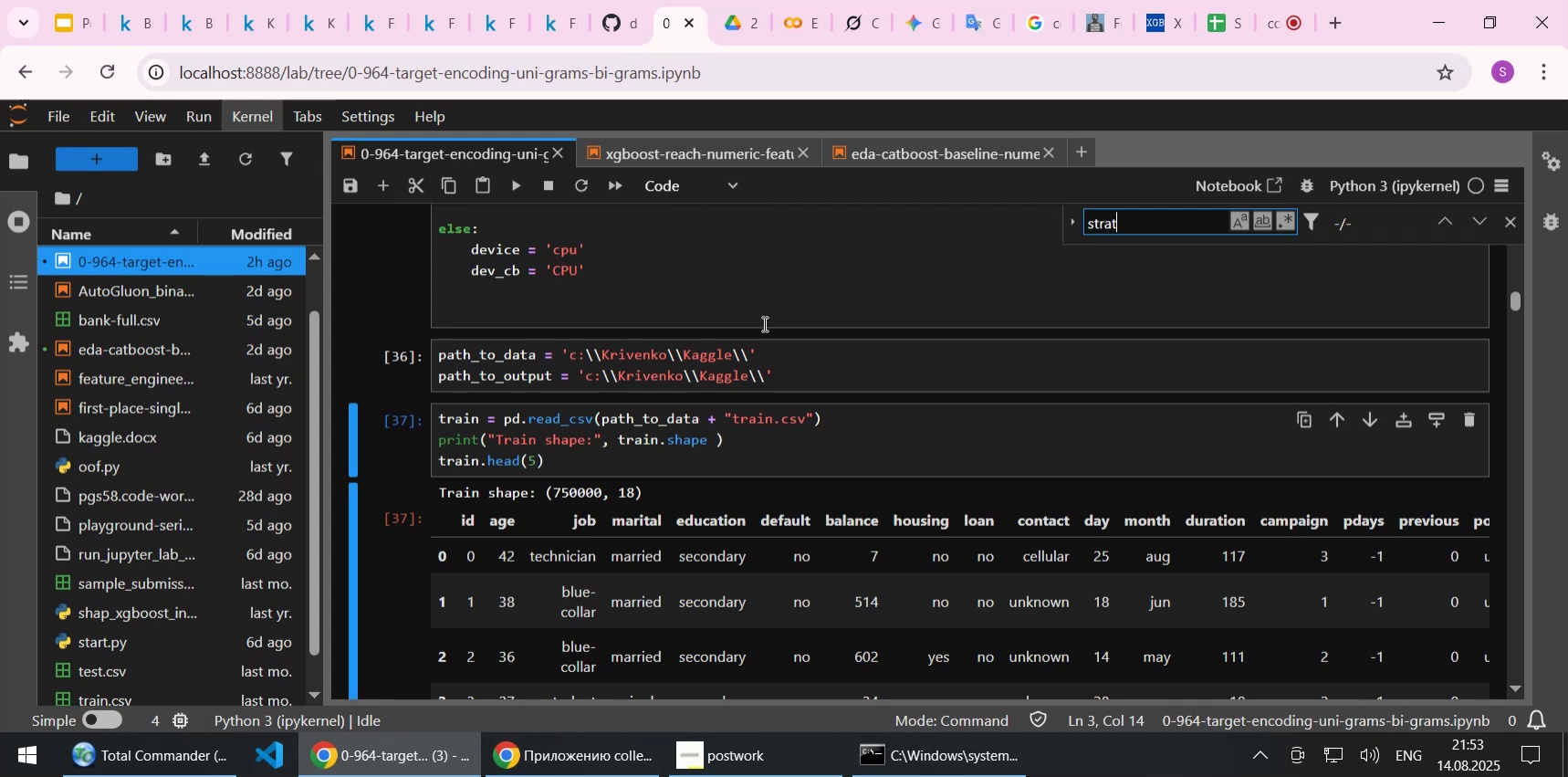 
key(Enter)
 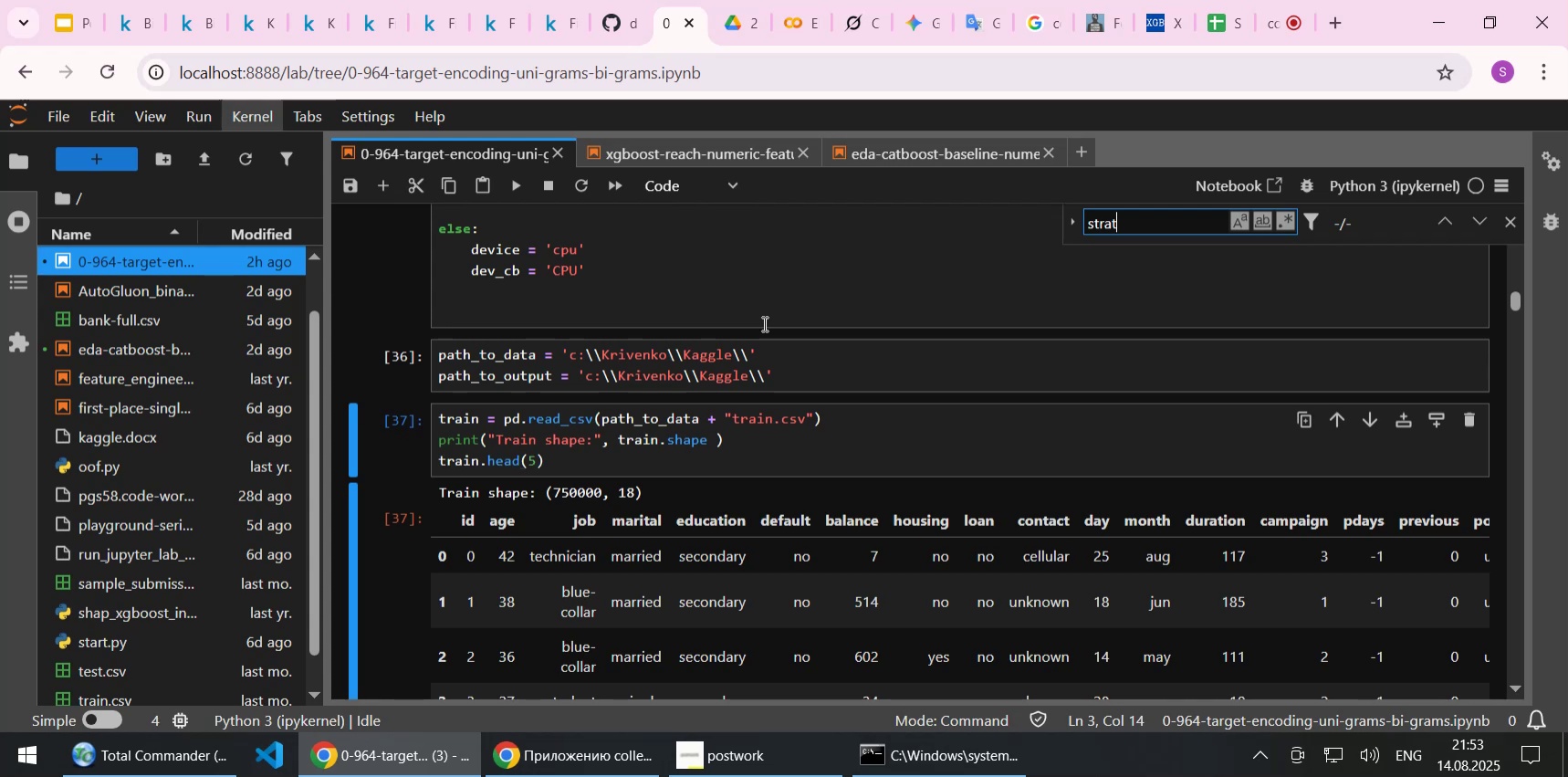 
key(Enter)
 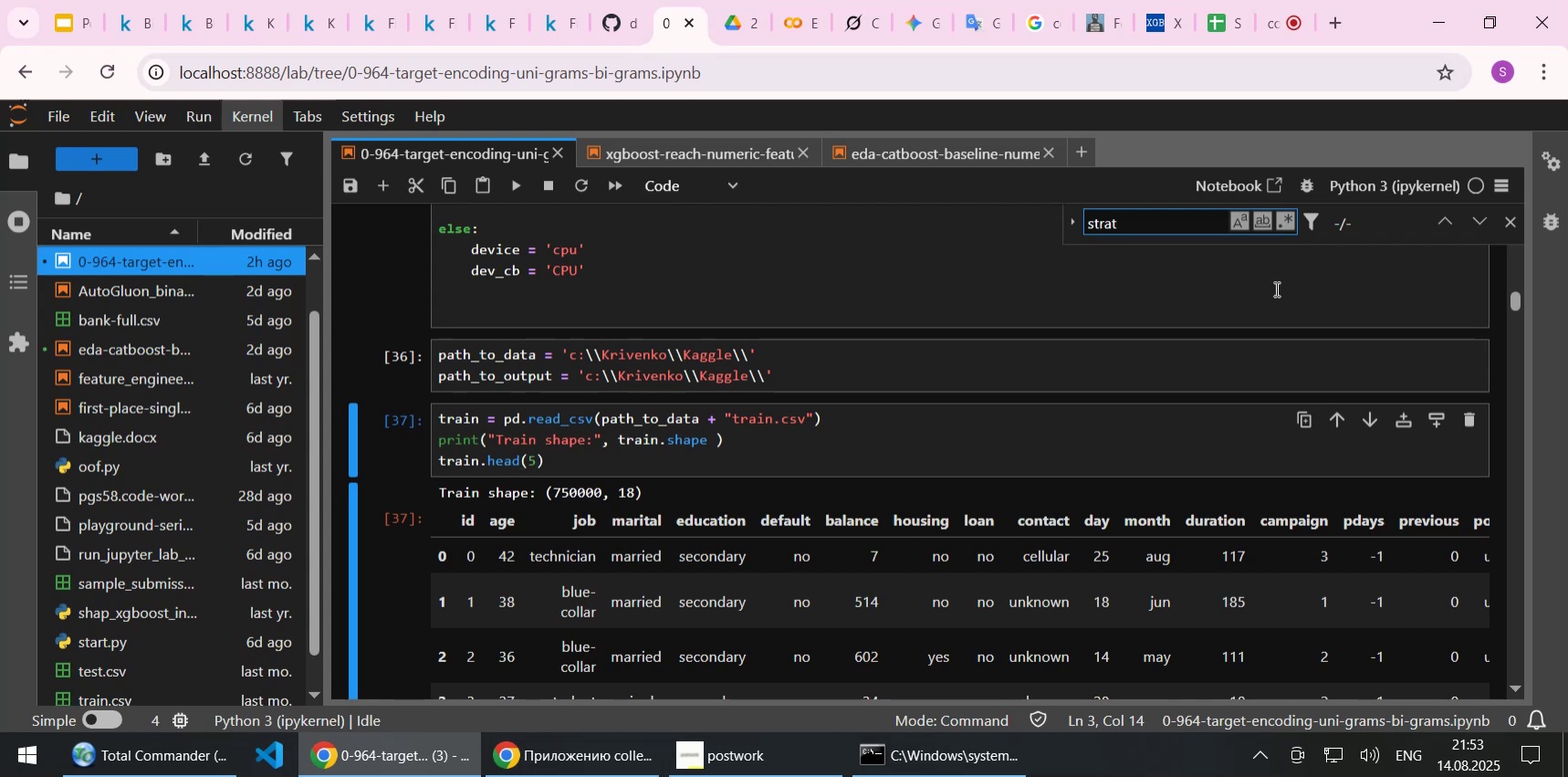 
key(Escape)
 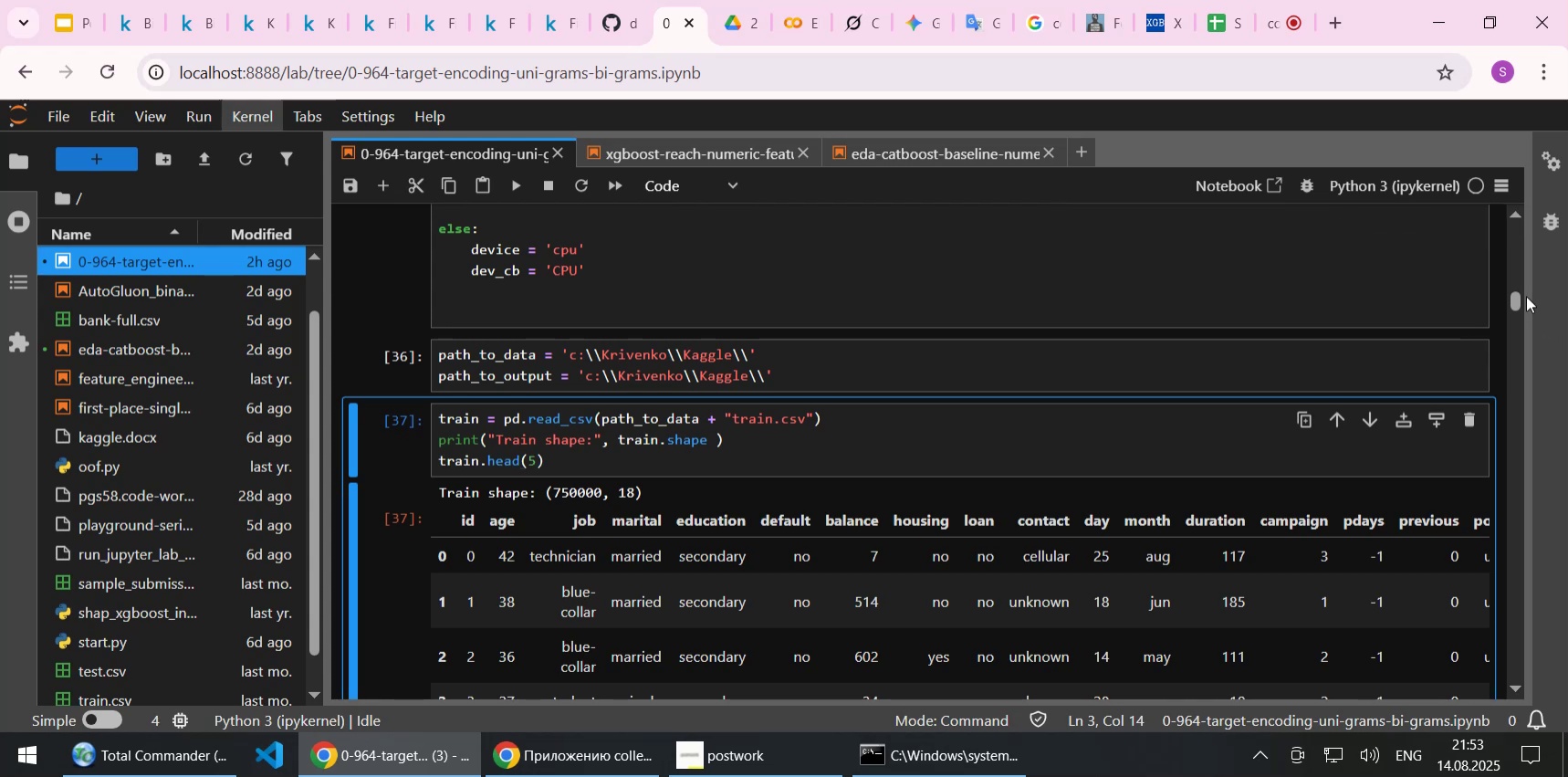 
left_click_drag(start_coordinate=[1520, 300], to_coordinate=[1510, 428])
 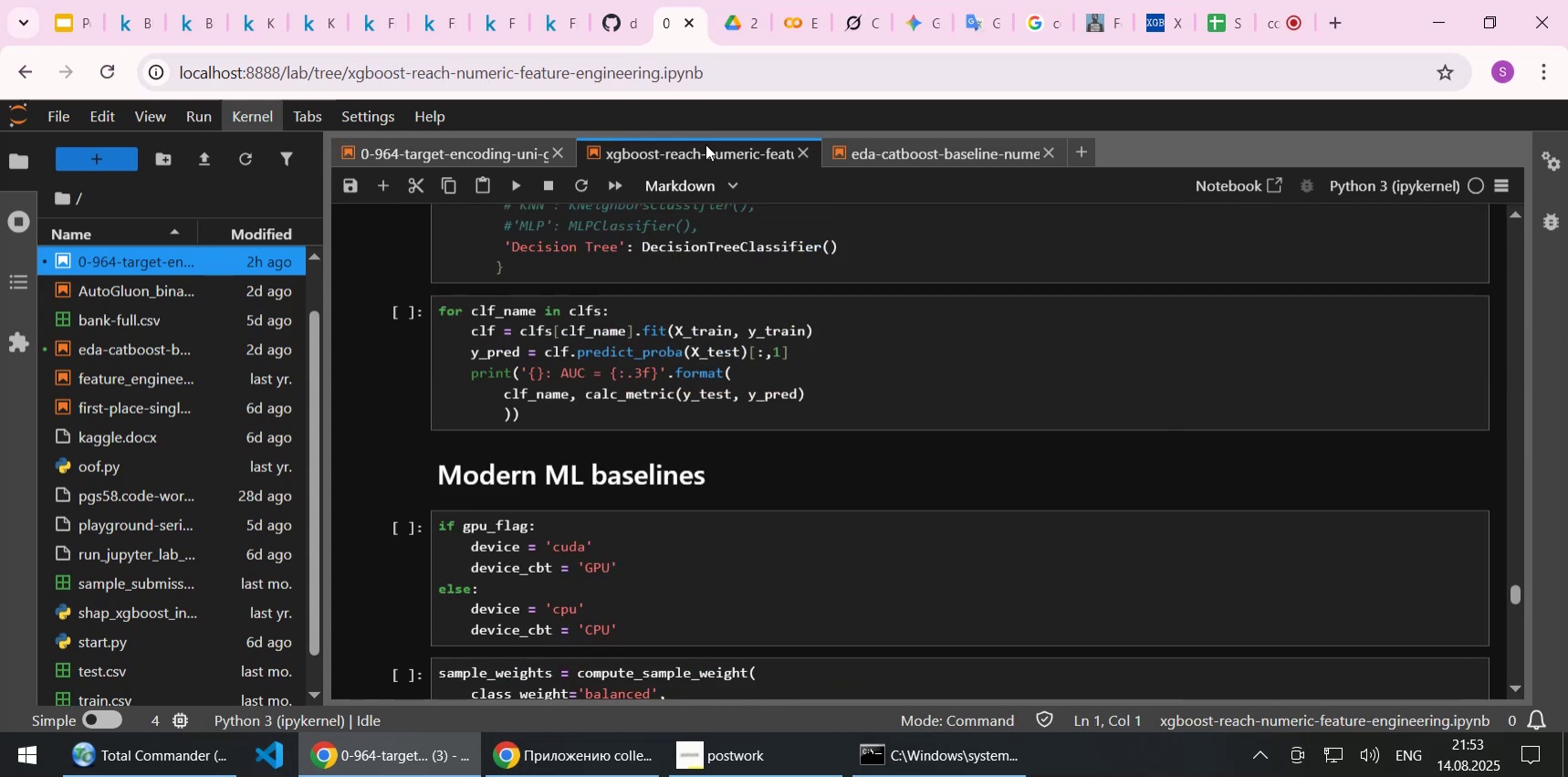 
key(Control+F)
 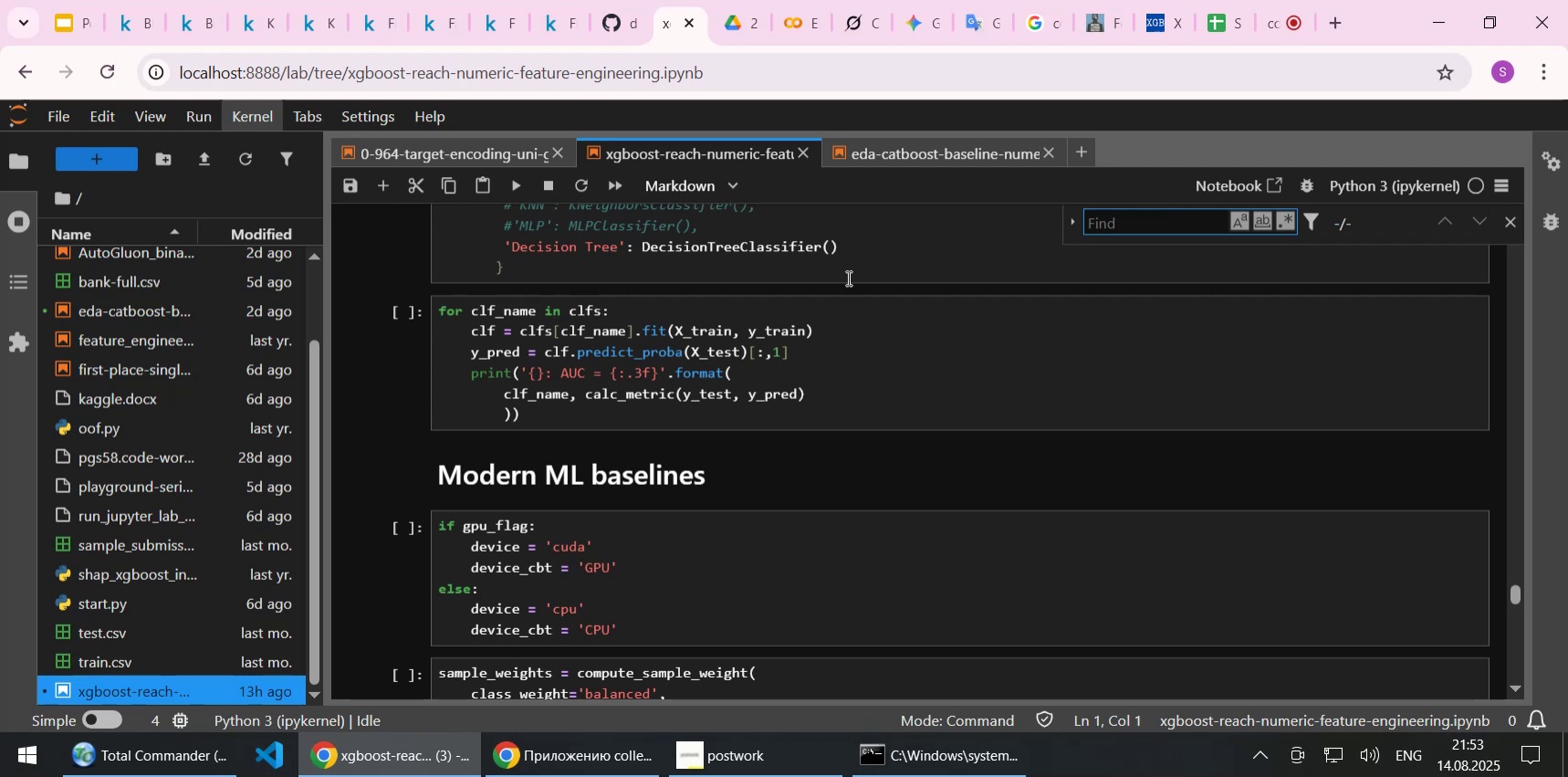 
type(strat)
 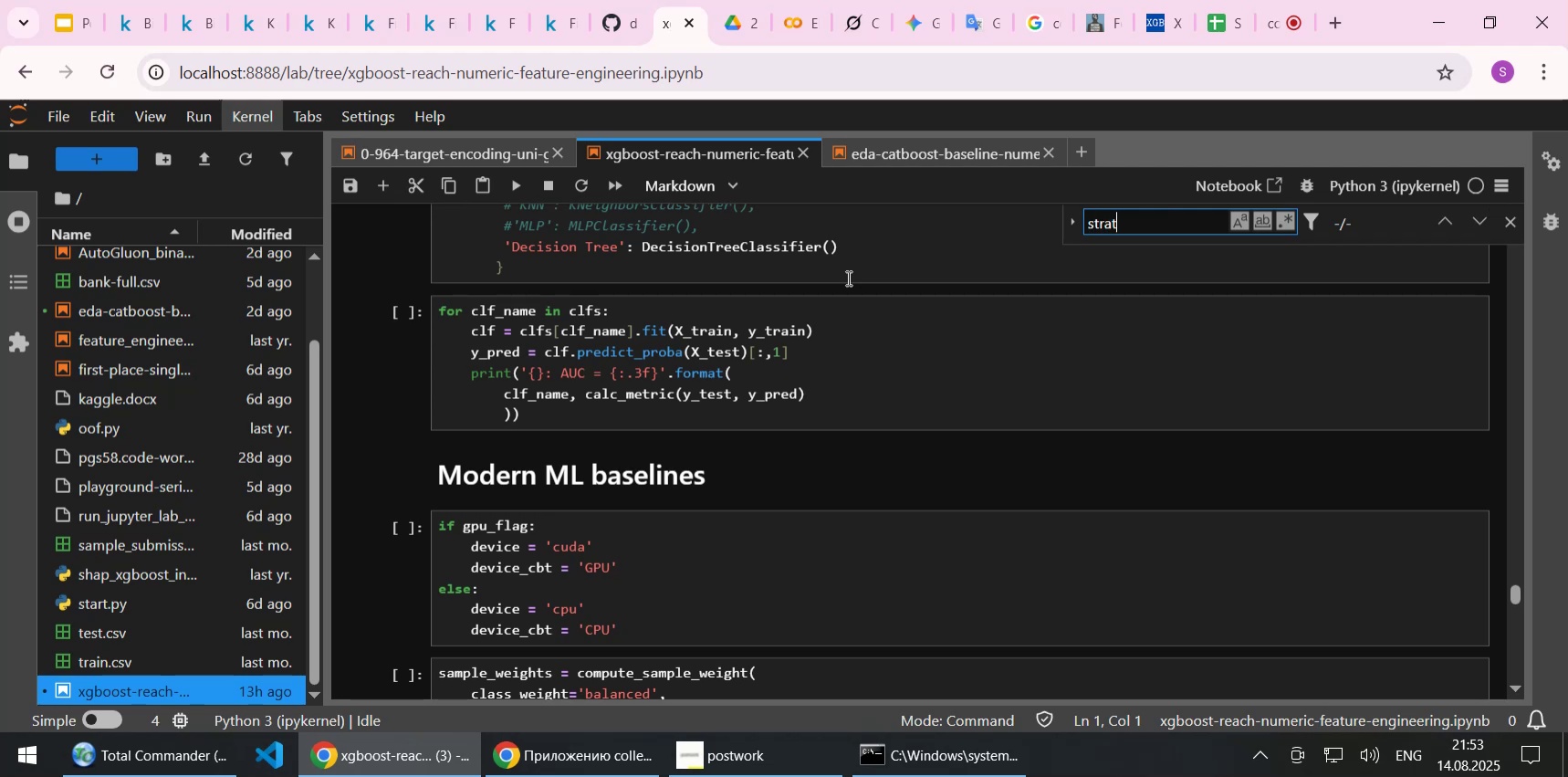 
key(Enter)
 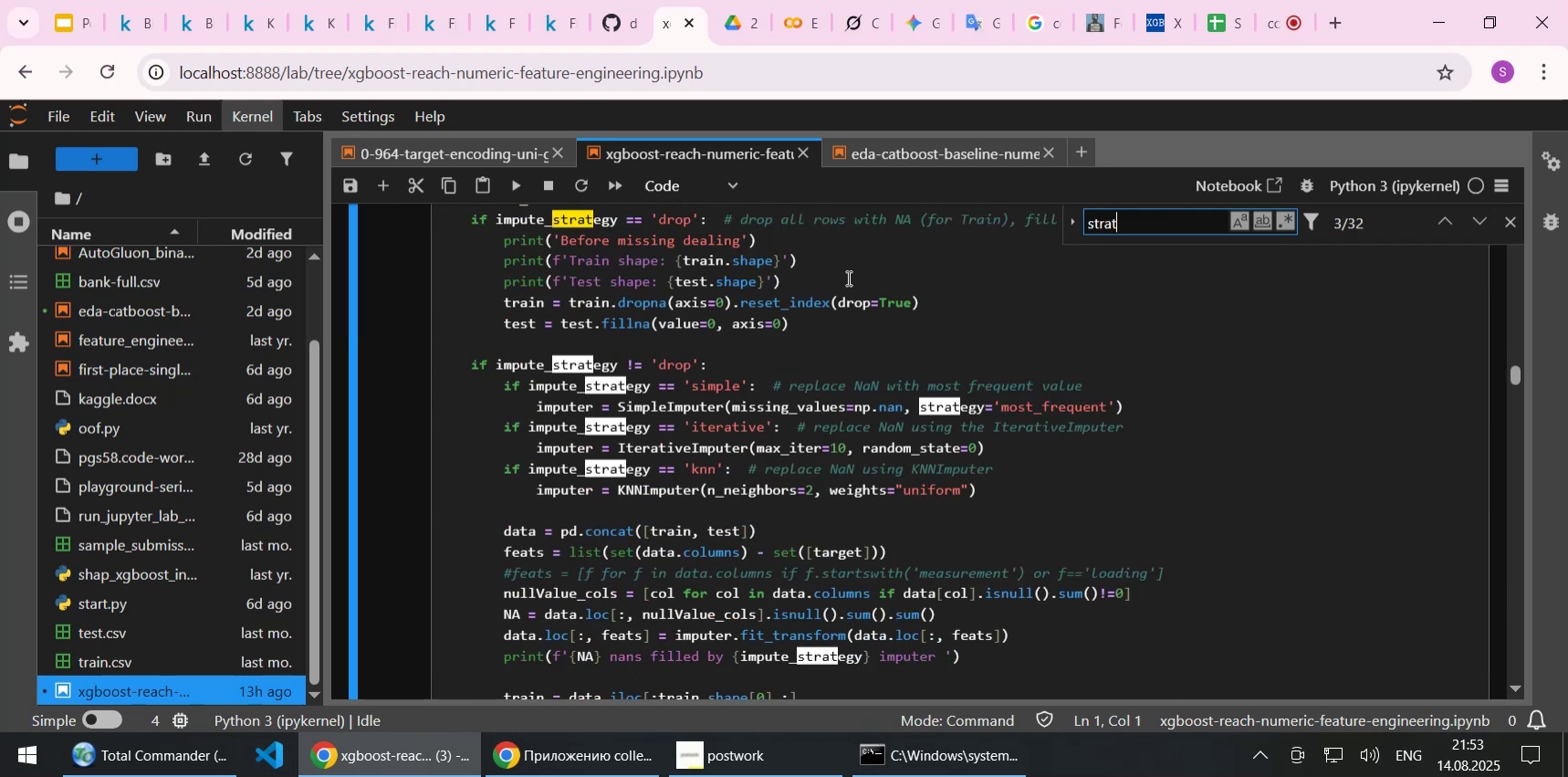 
key(Enter)
 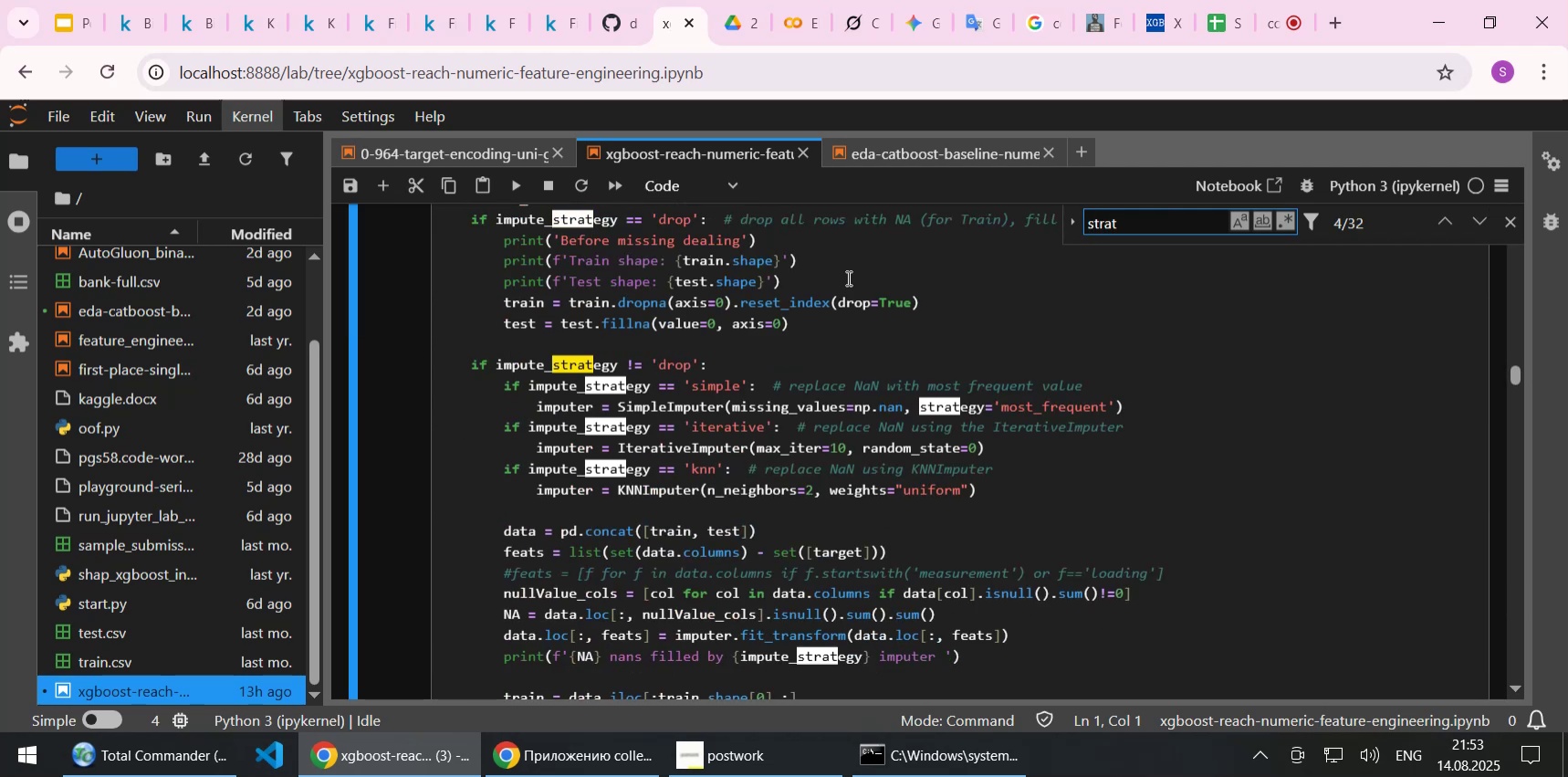 
key(Enter)
 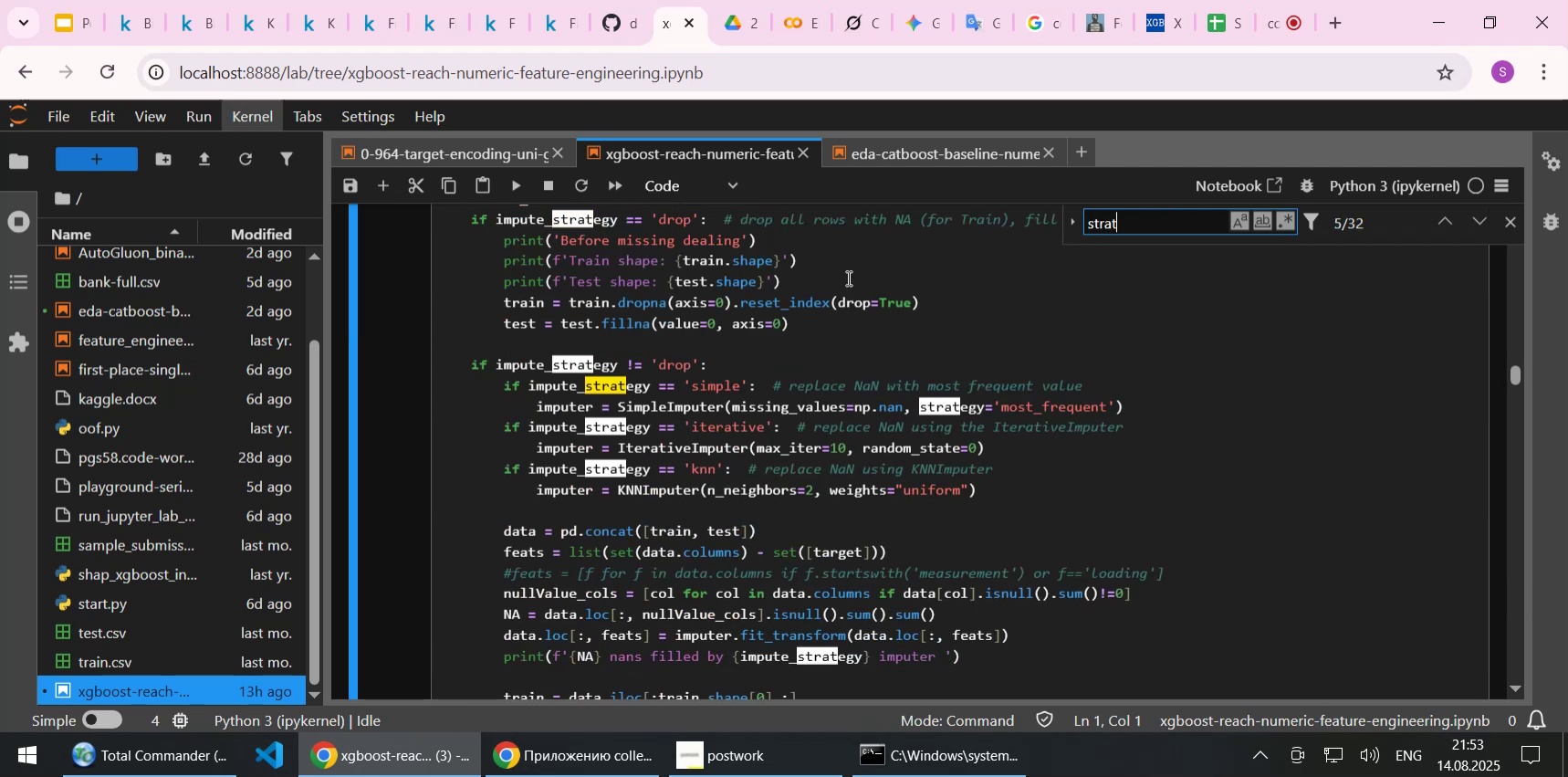 
key(Enter)
 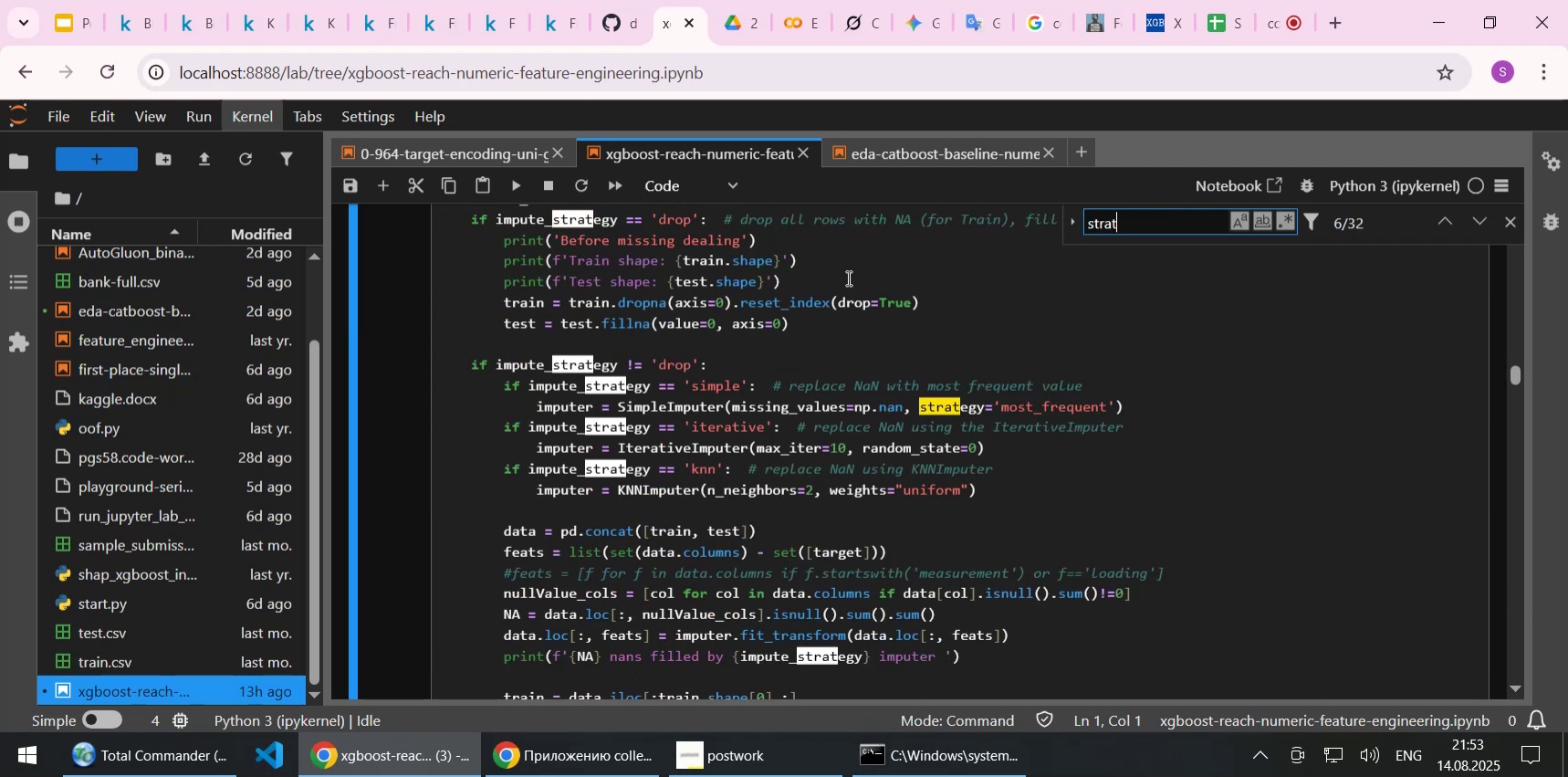 
key(Enter)
 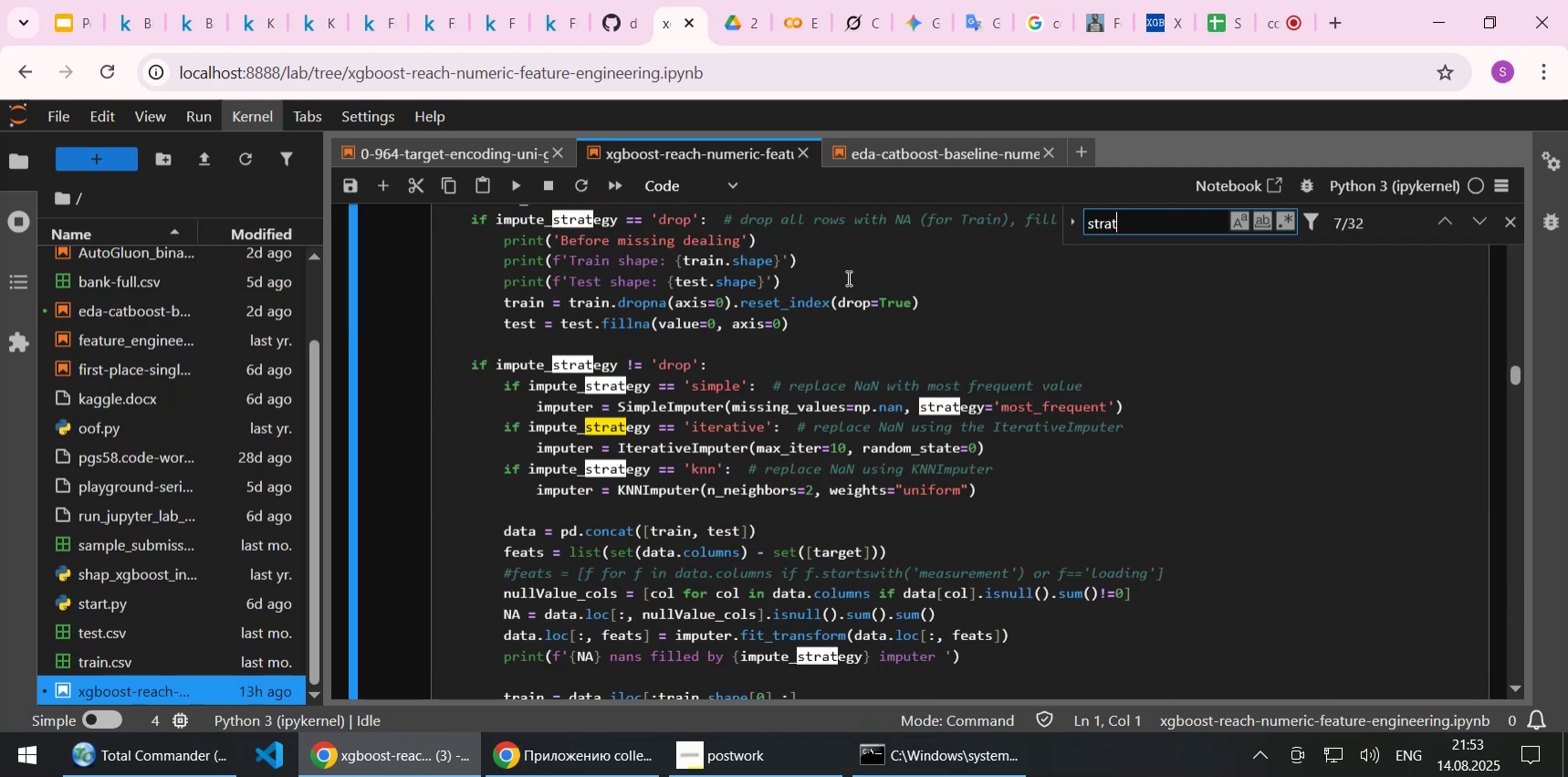 
key(Enter)
 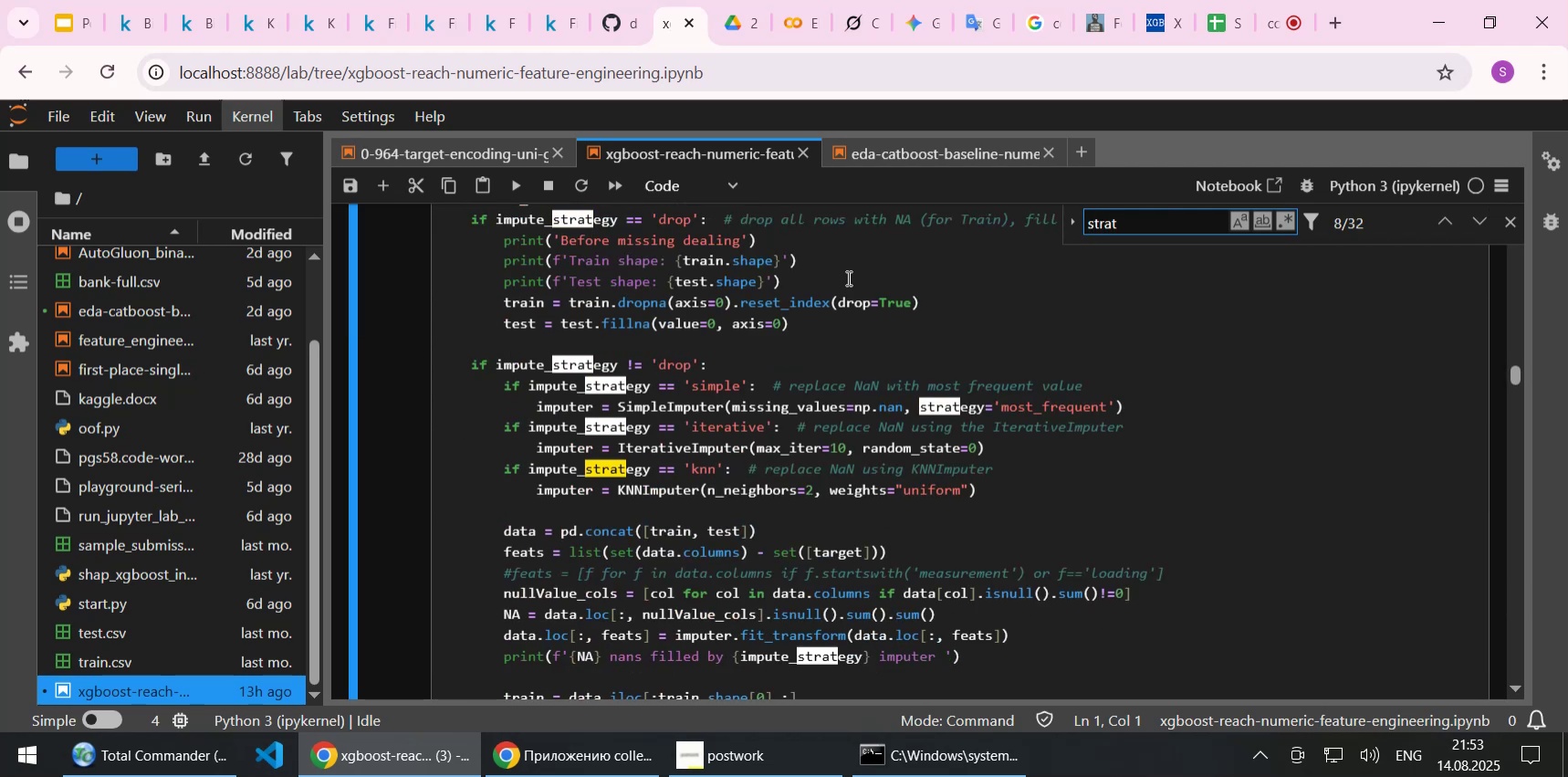 
key(Enter)
 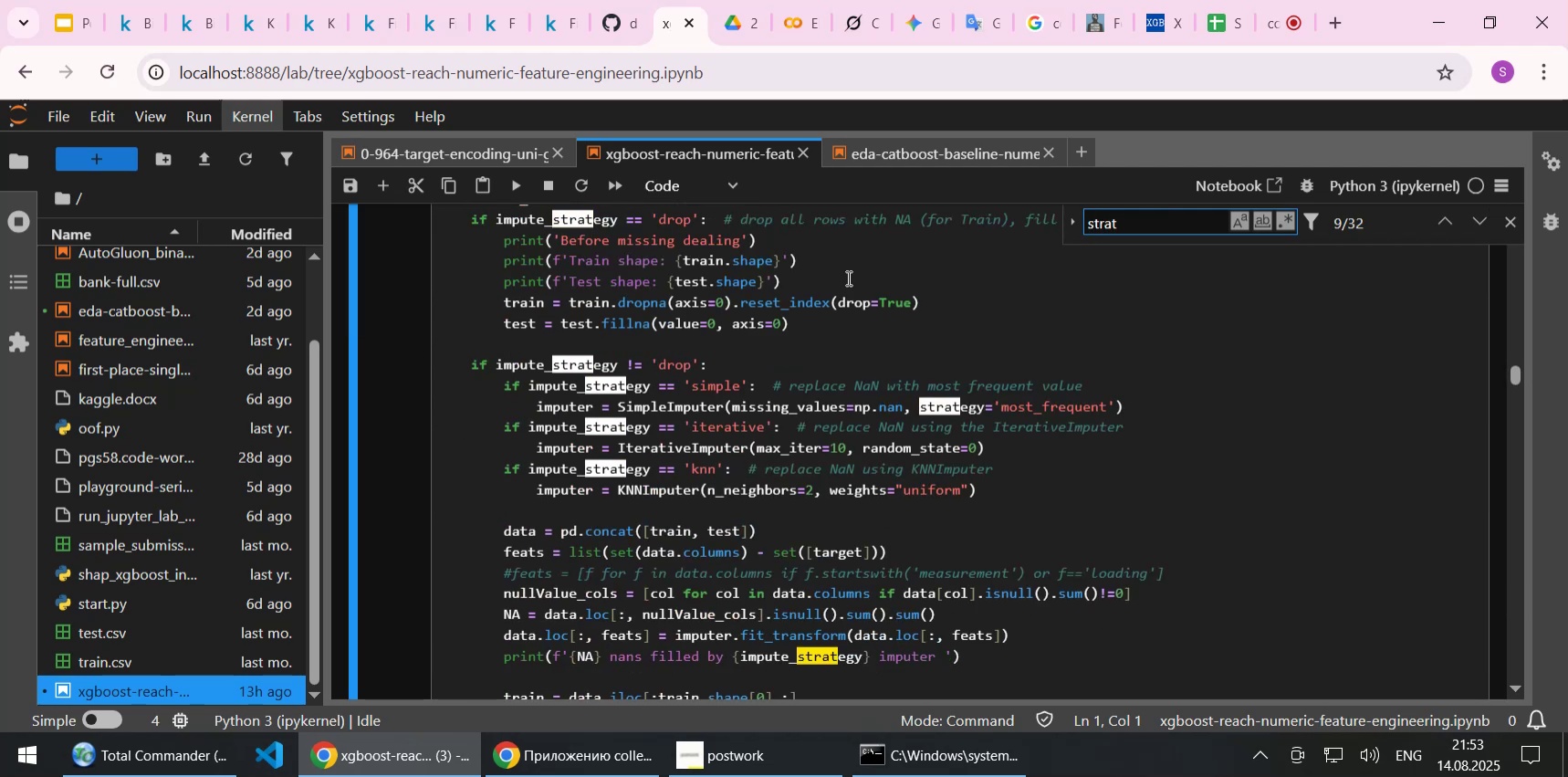 
key(Enter)
 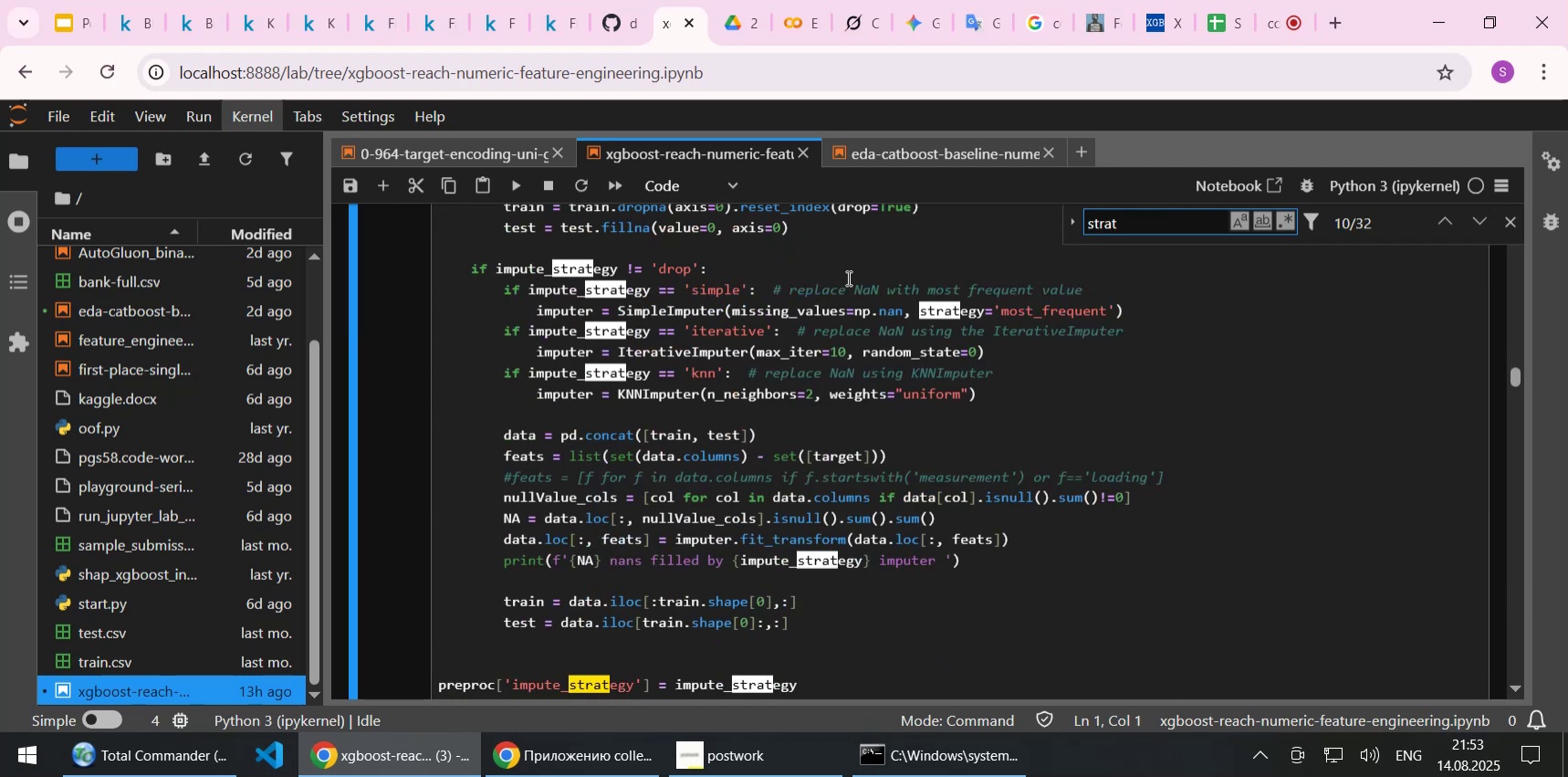 
key(Enter)
 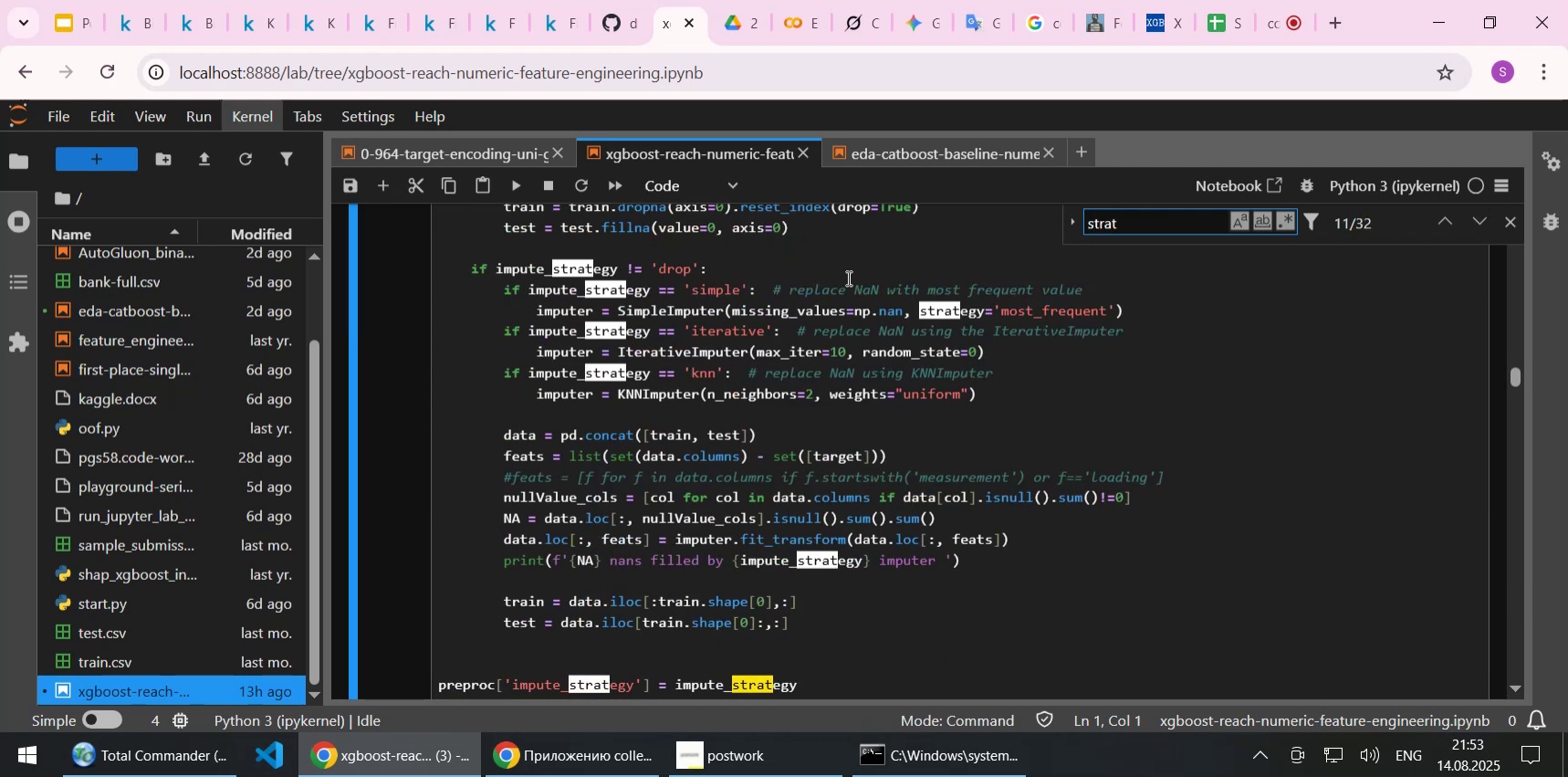 
key(Enter)
 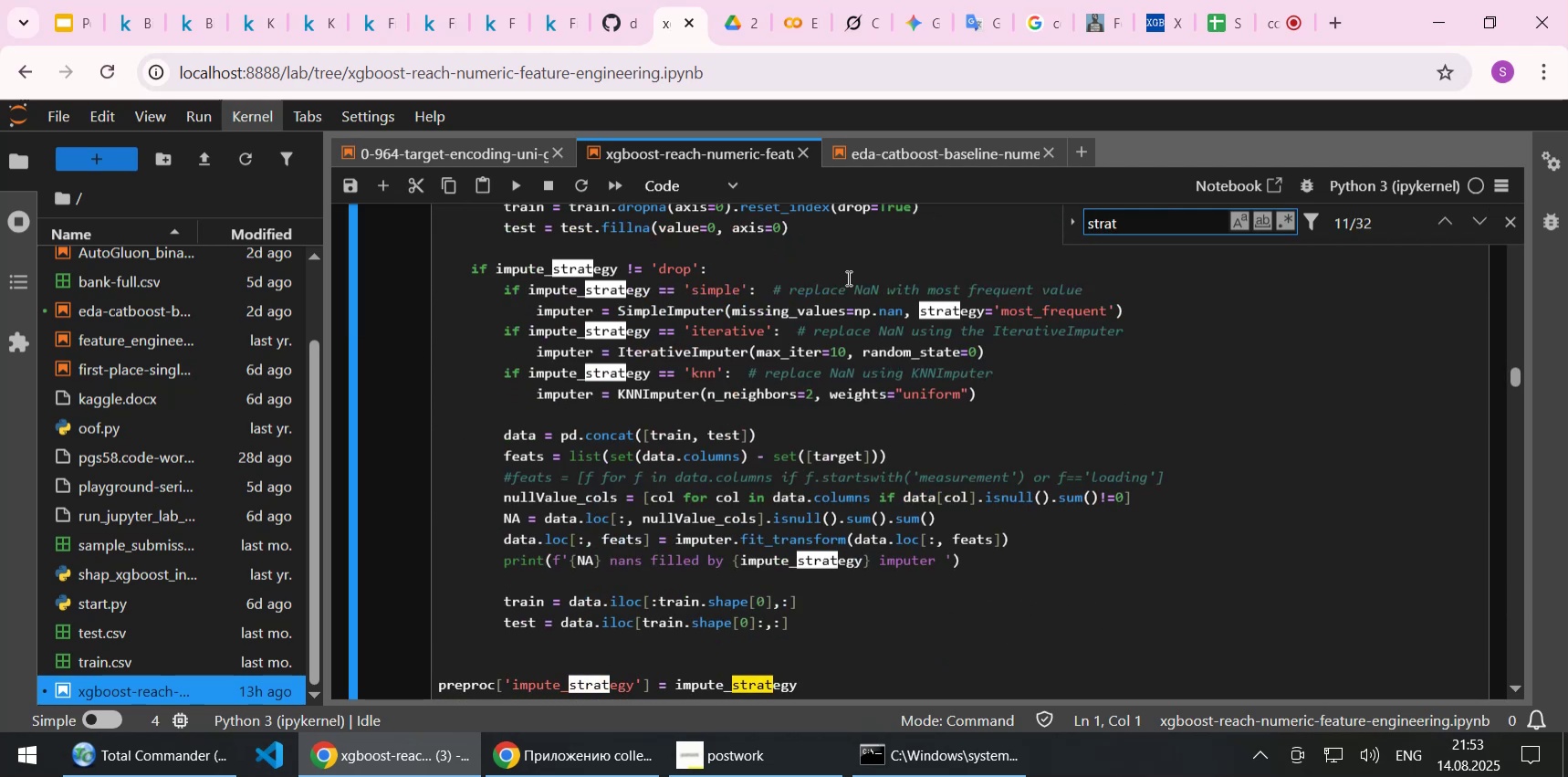 
key(Enter)
 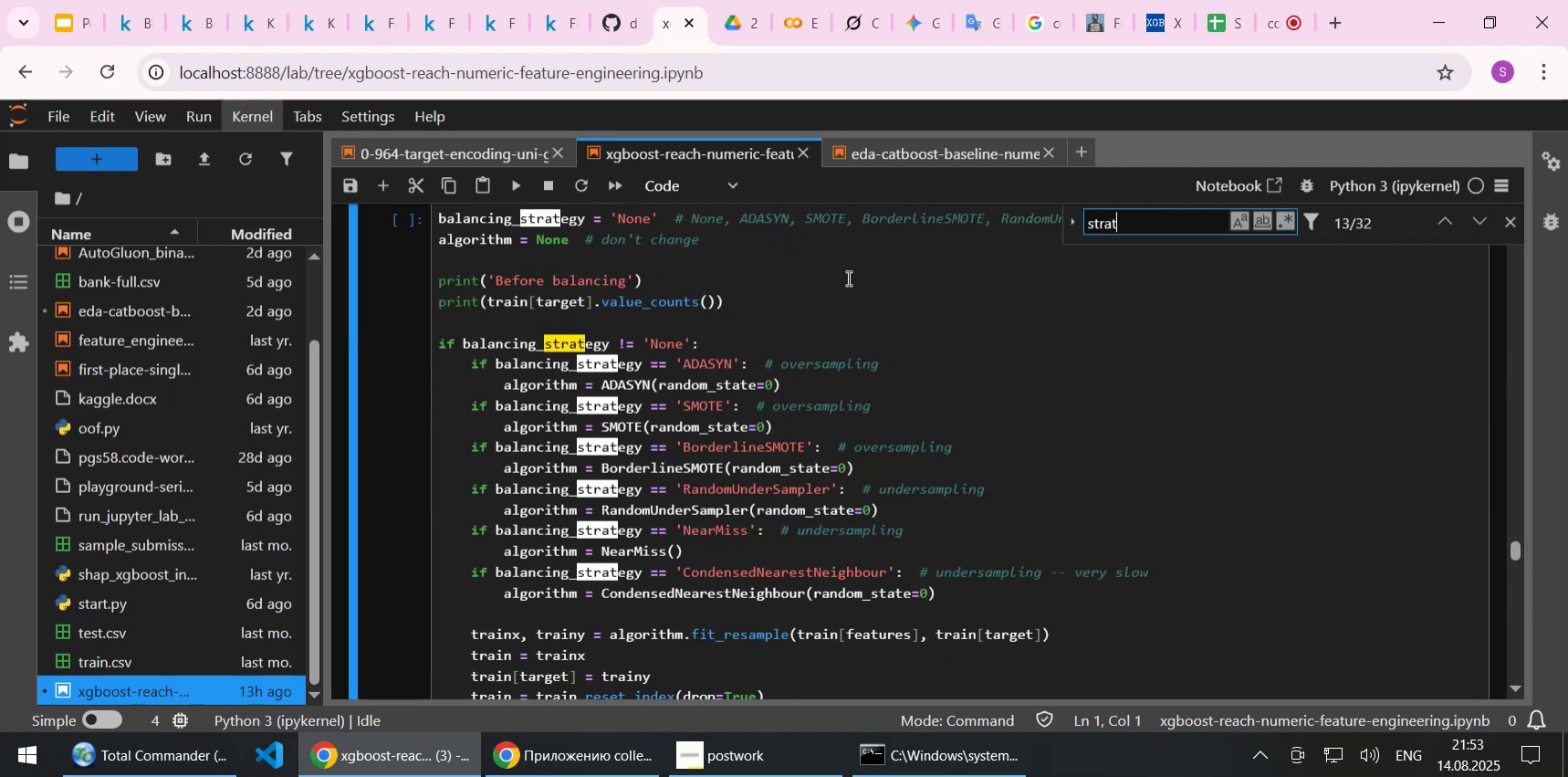 
key(Enter)
 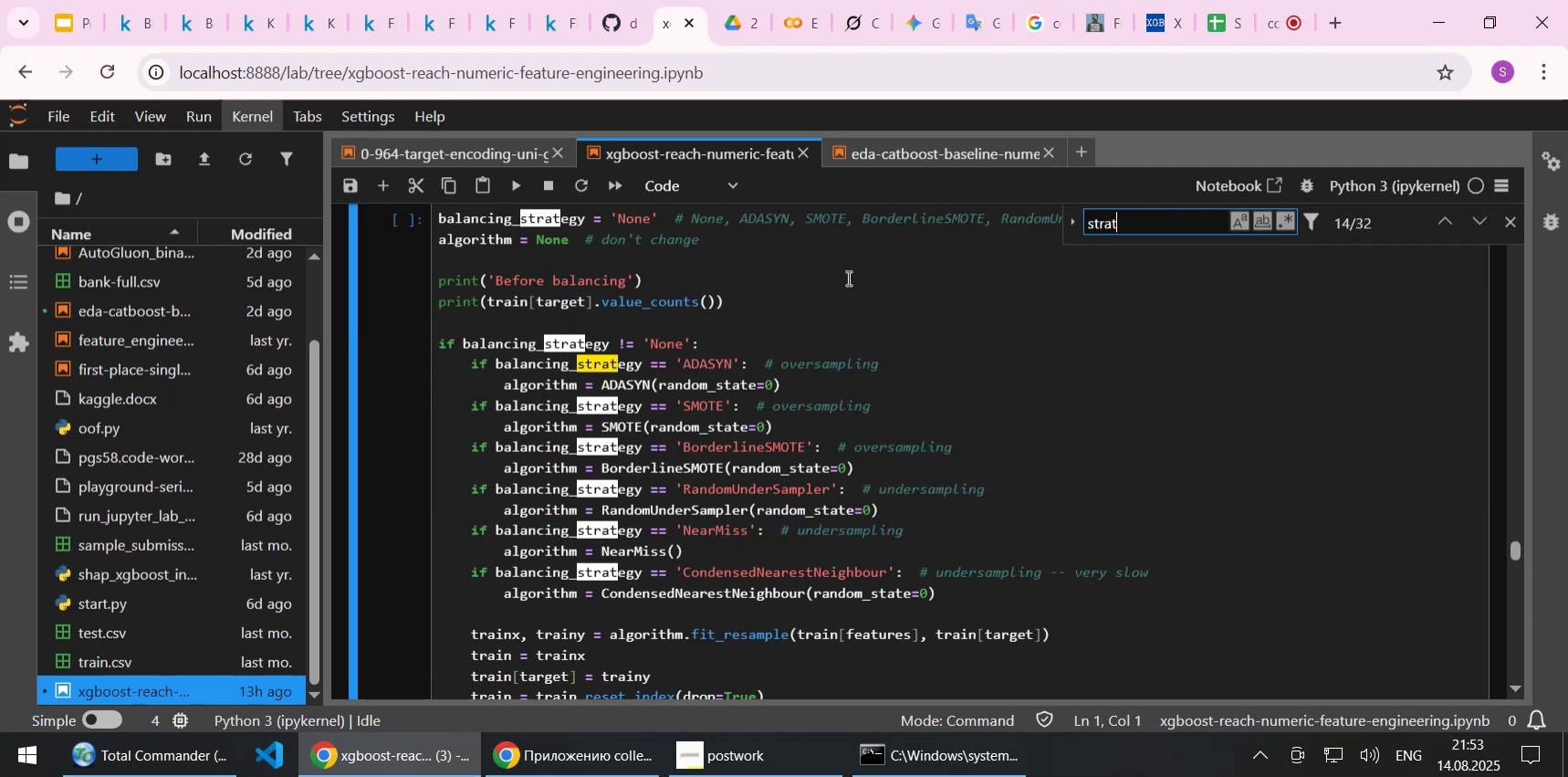 
key(Enter)
 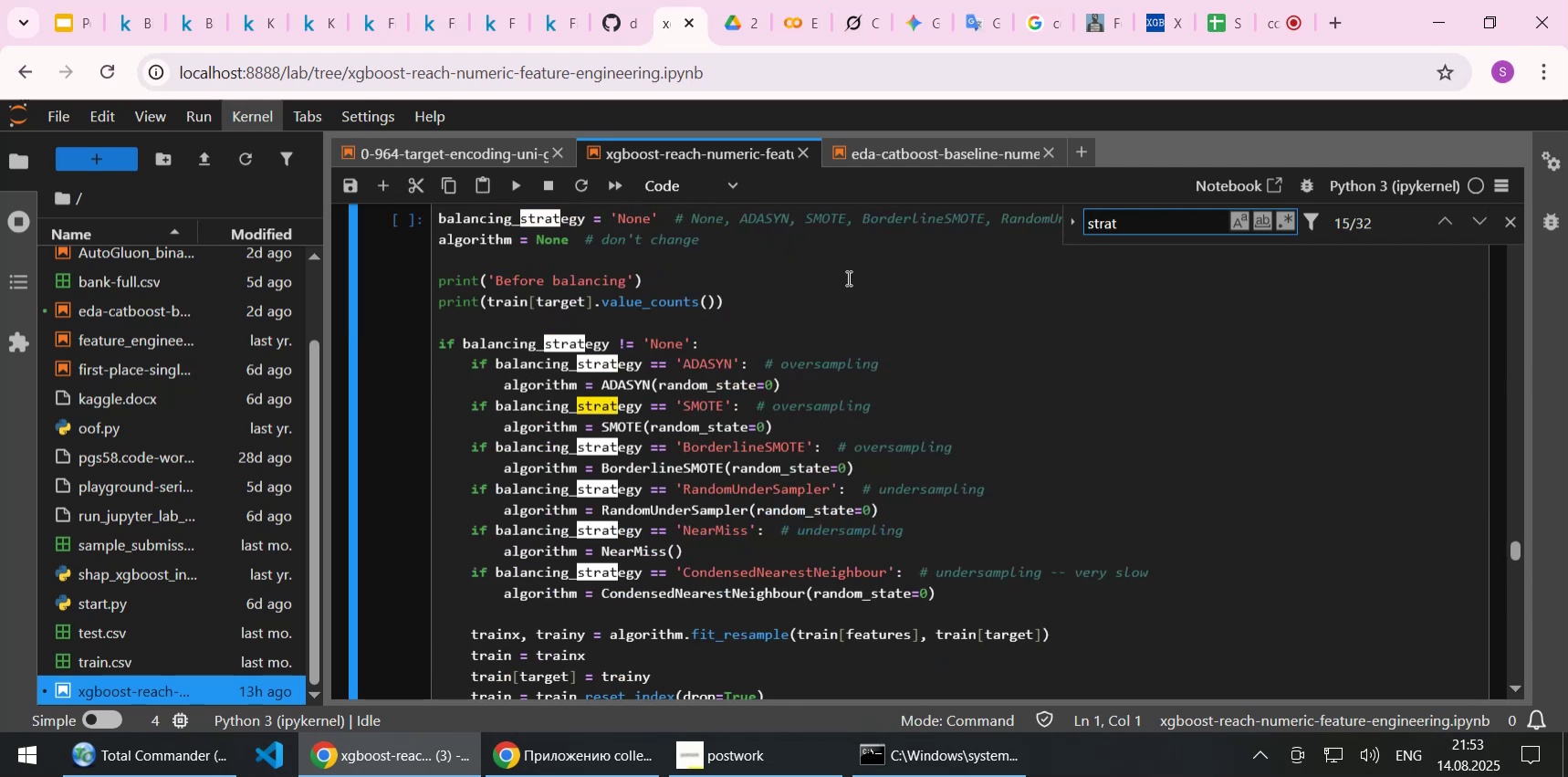 
key(Enter)
 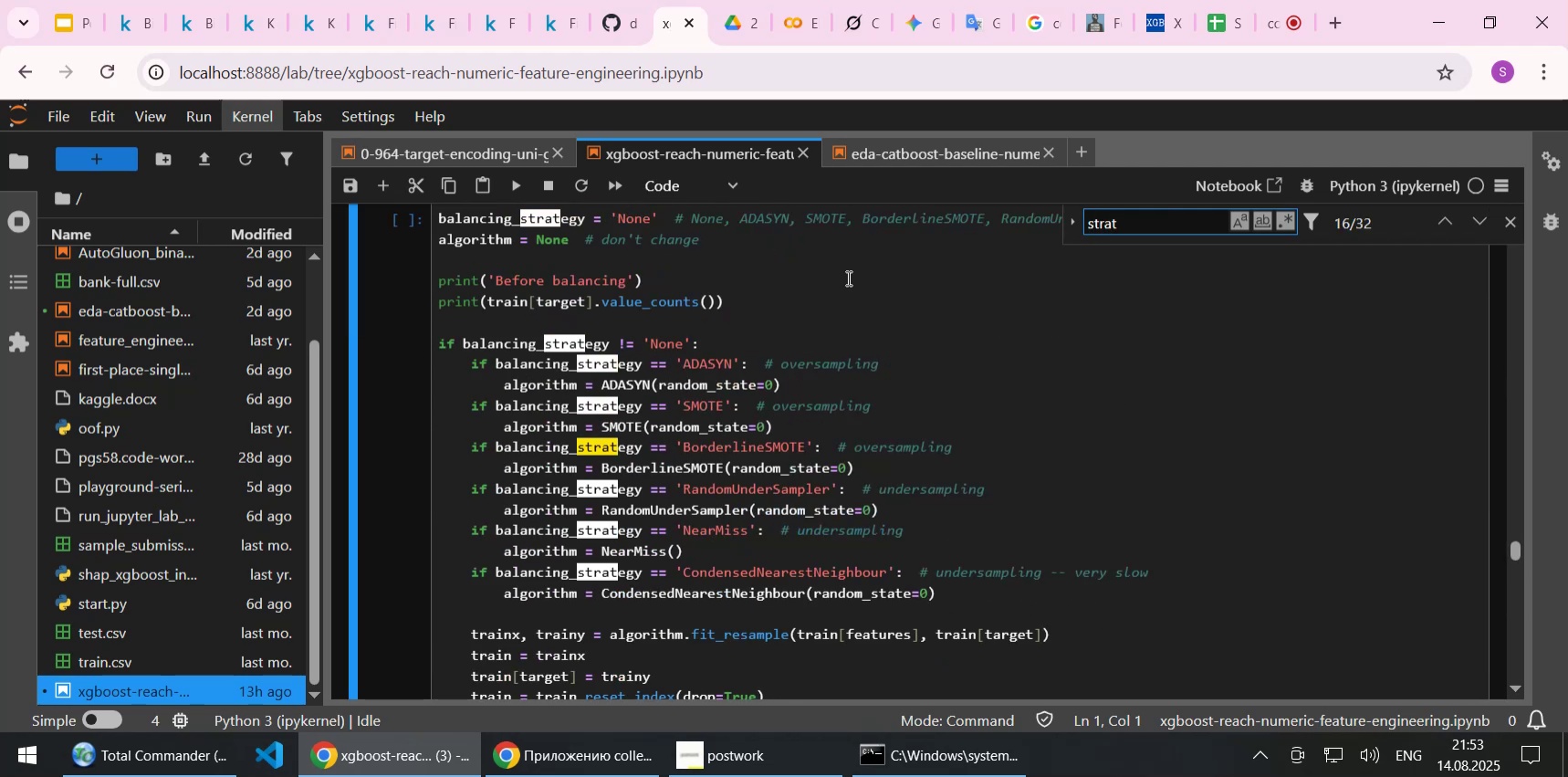 
key(Enter)
 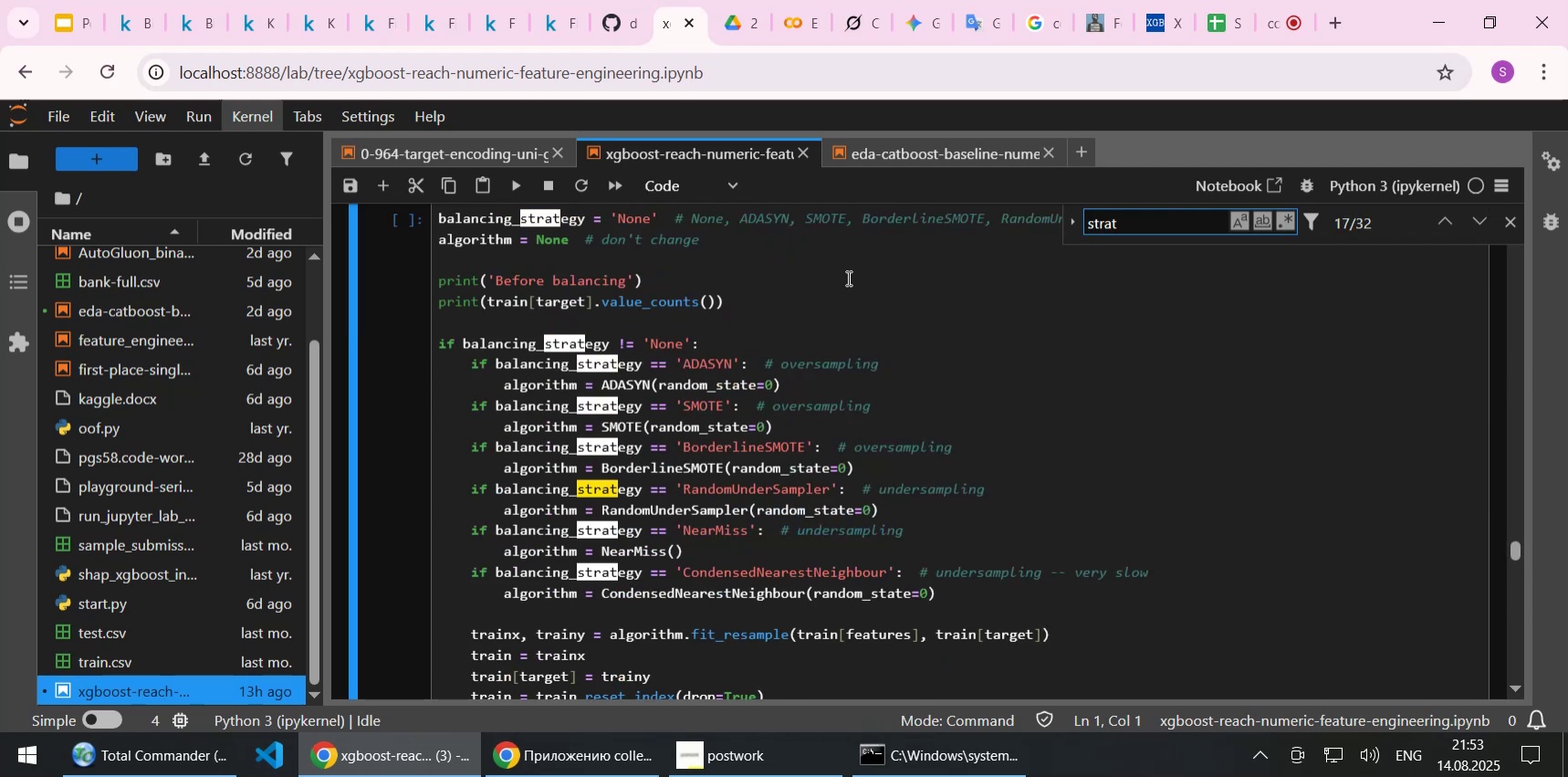 
key(Enter)
 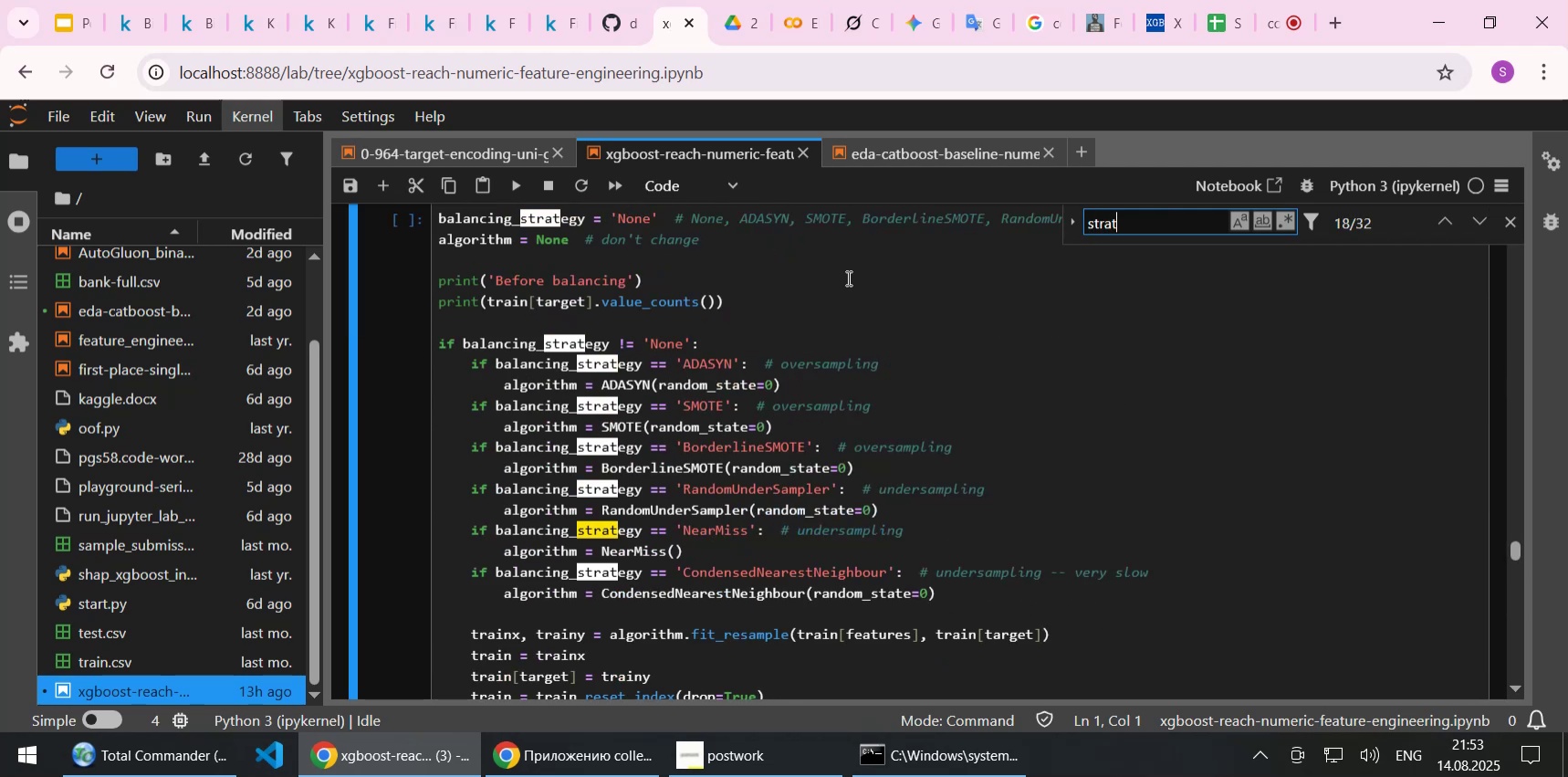 
key(Enter)
 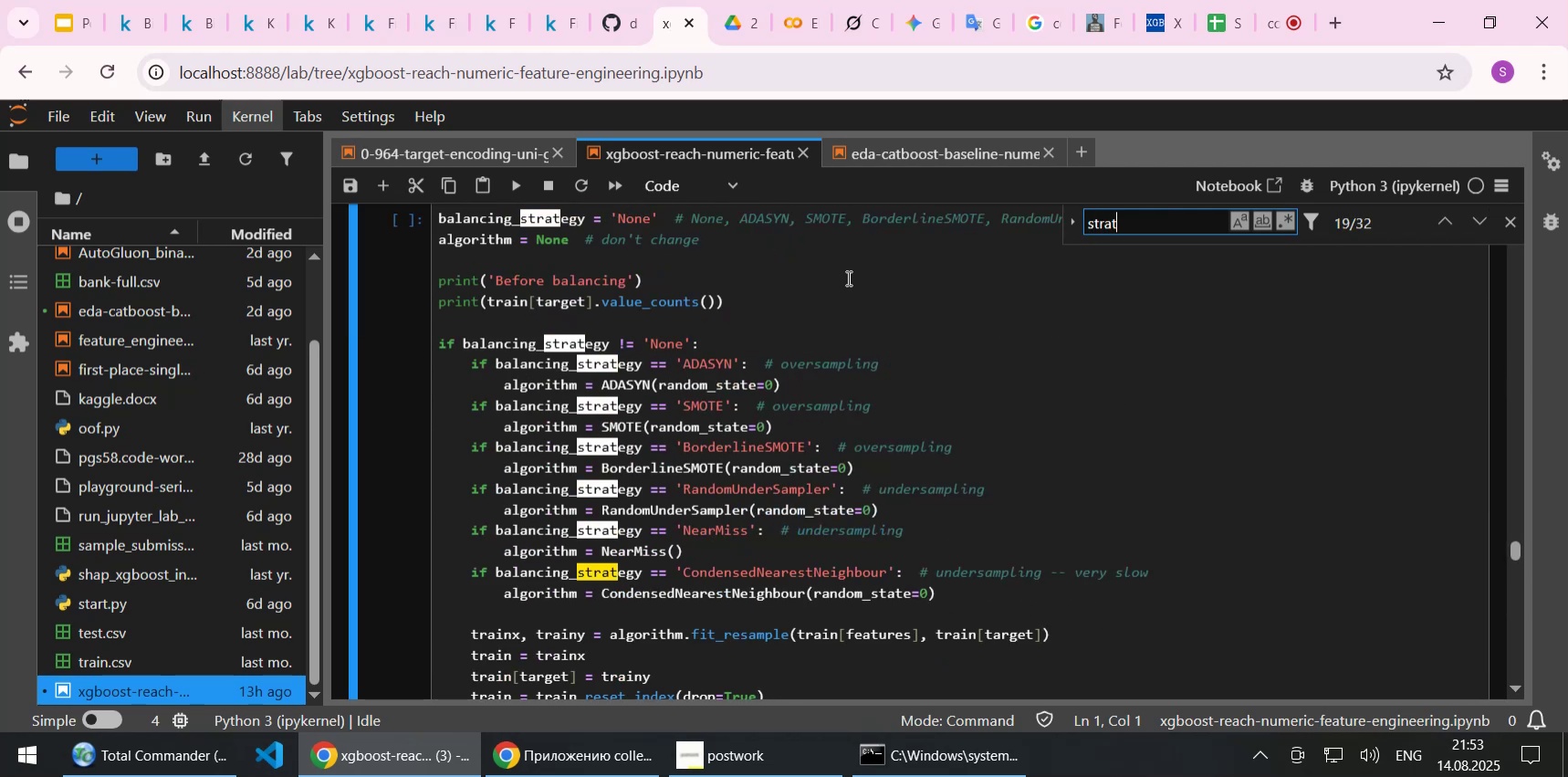 
key(Enter)
 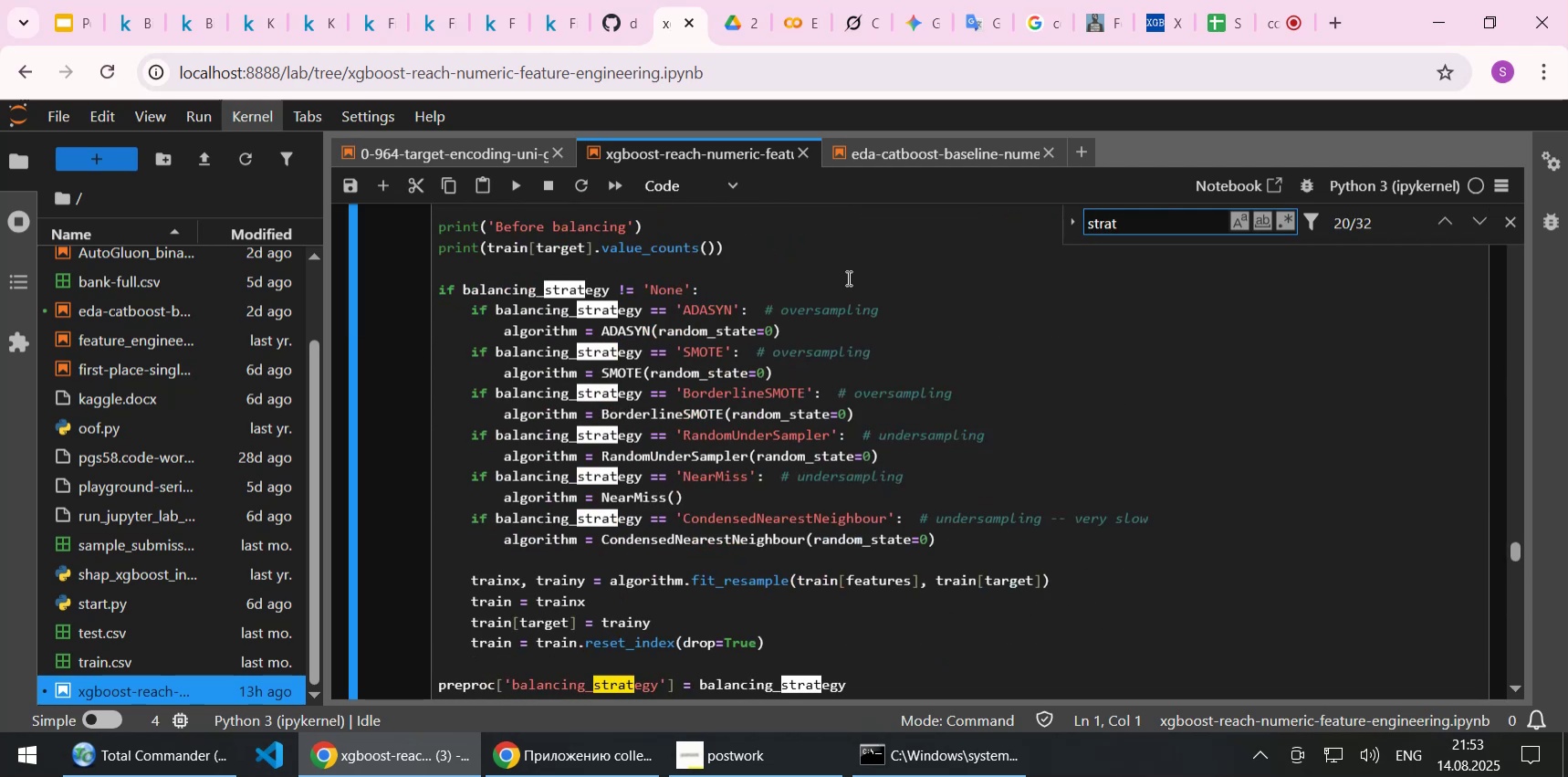 
key(Enter)
 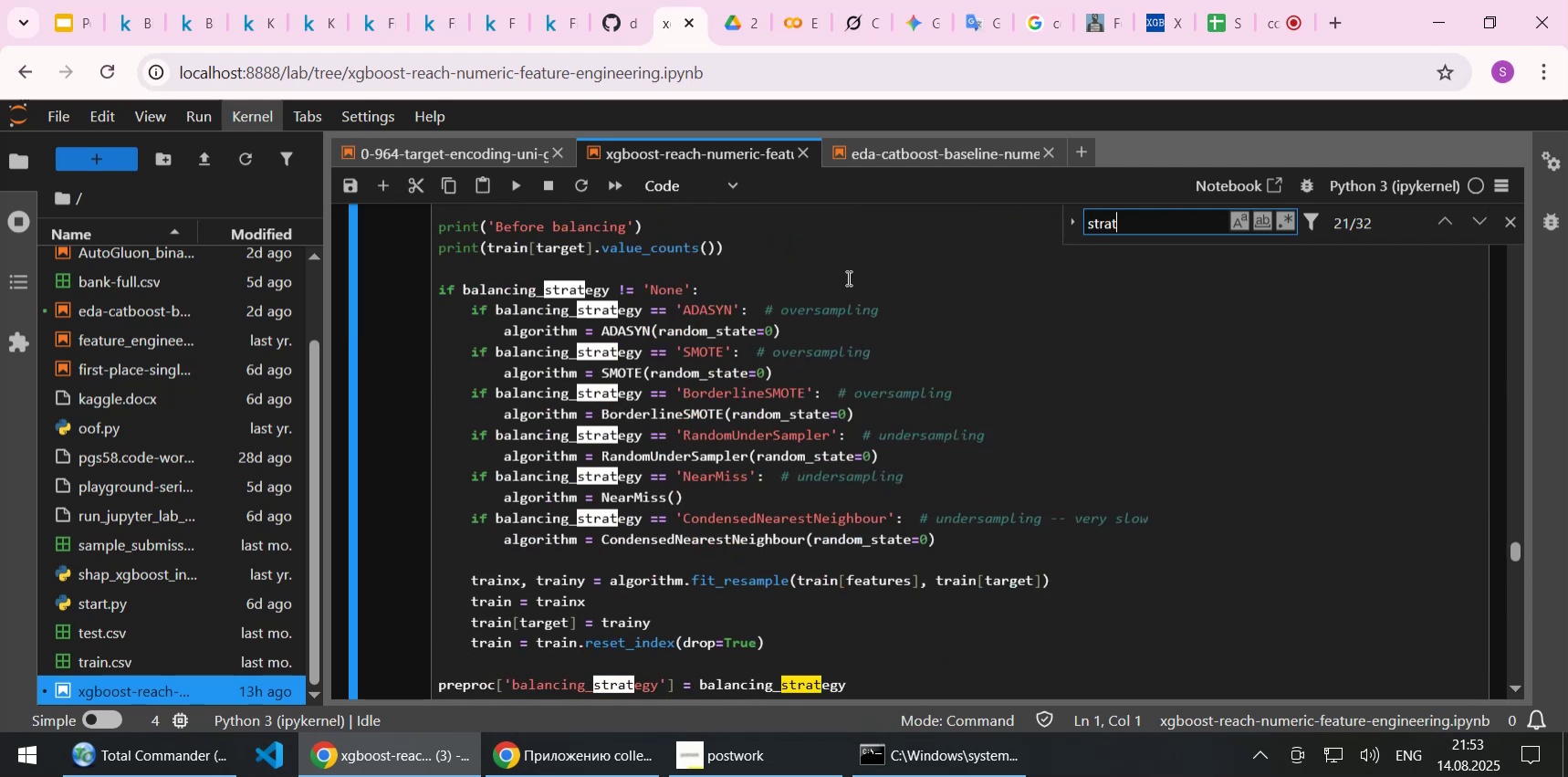 
key(Enter)
 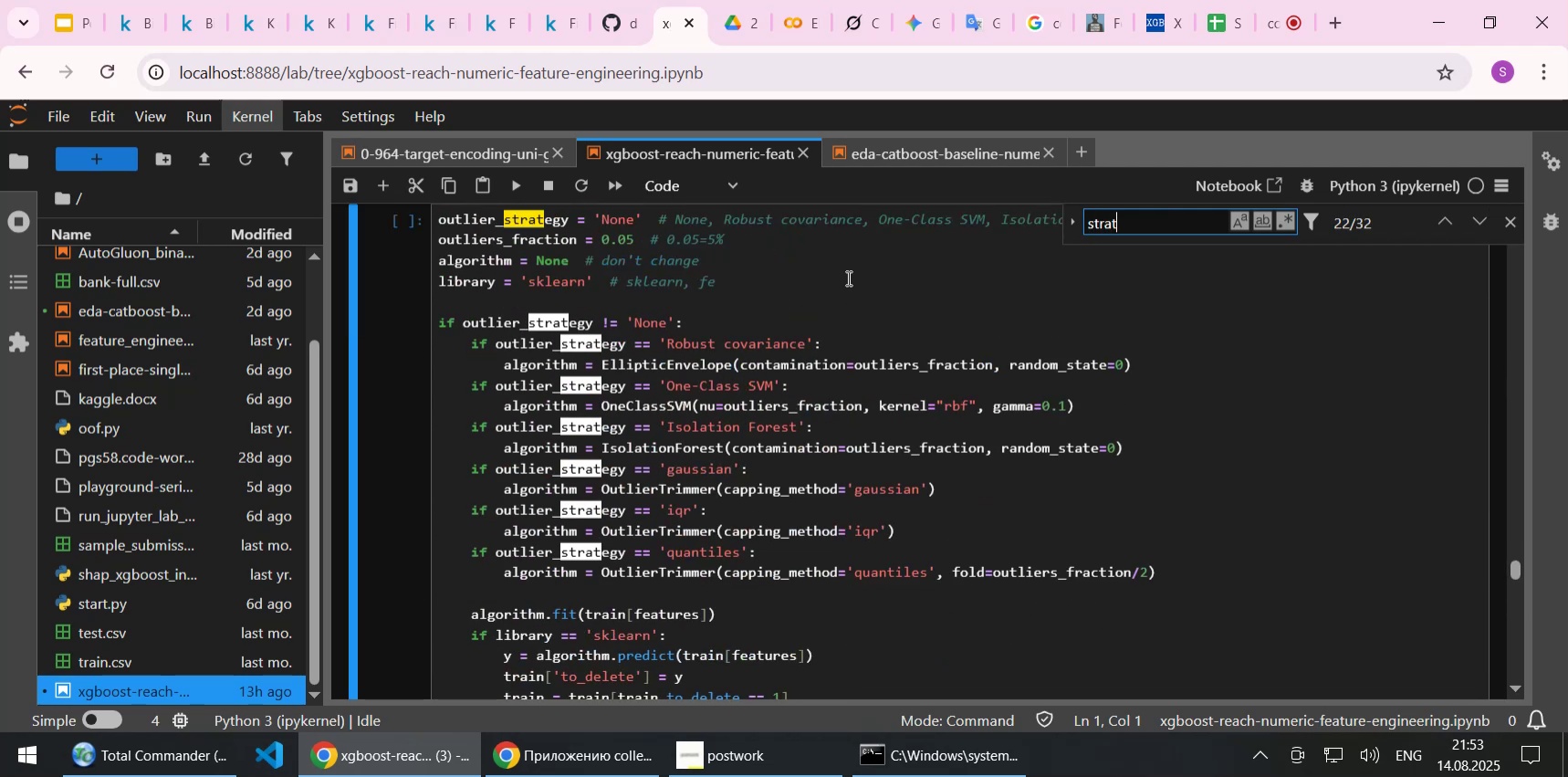 
key(Enter)
 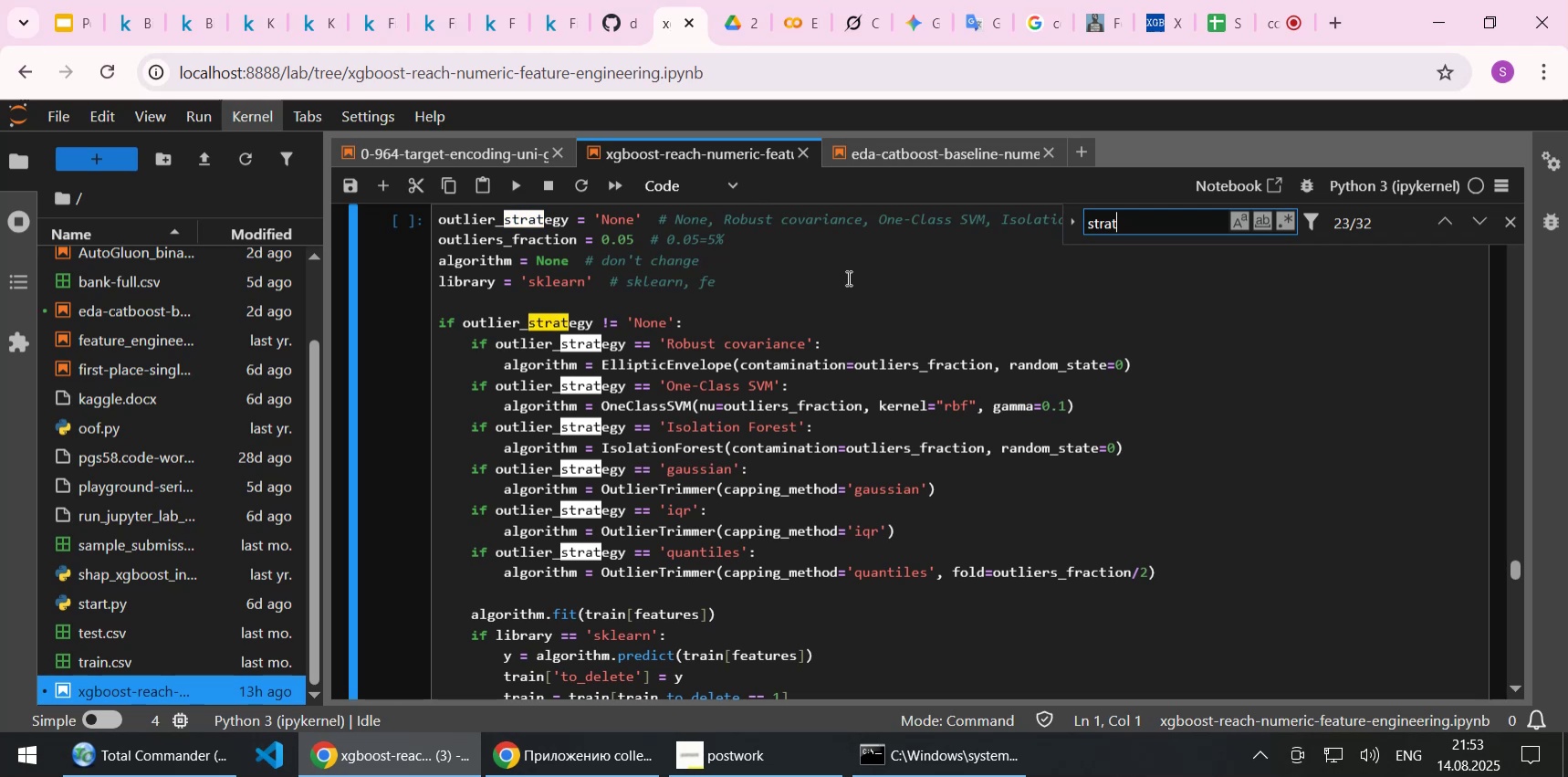 
key(Enter)
 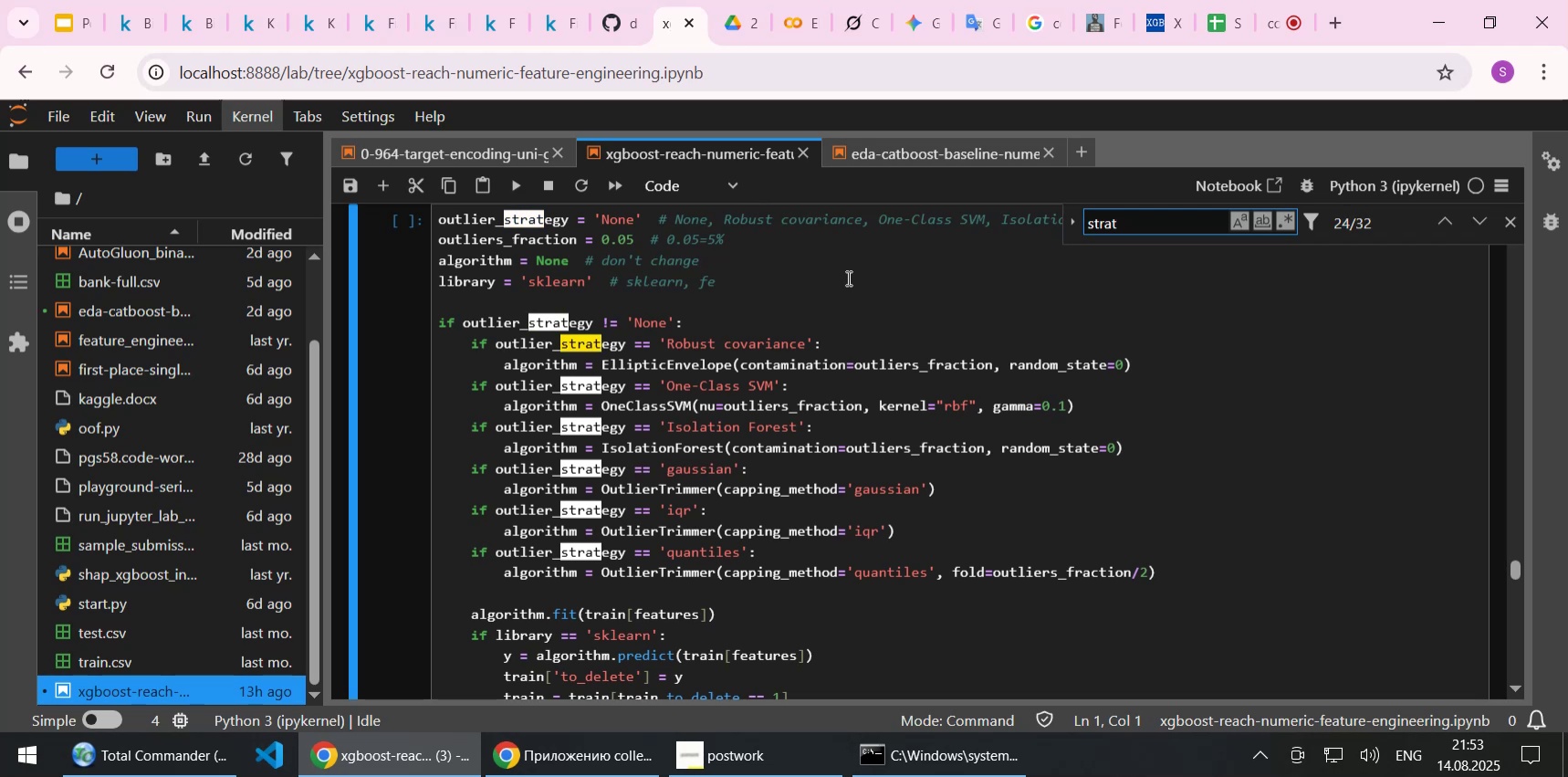 
key(Enter)
 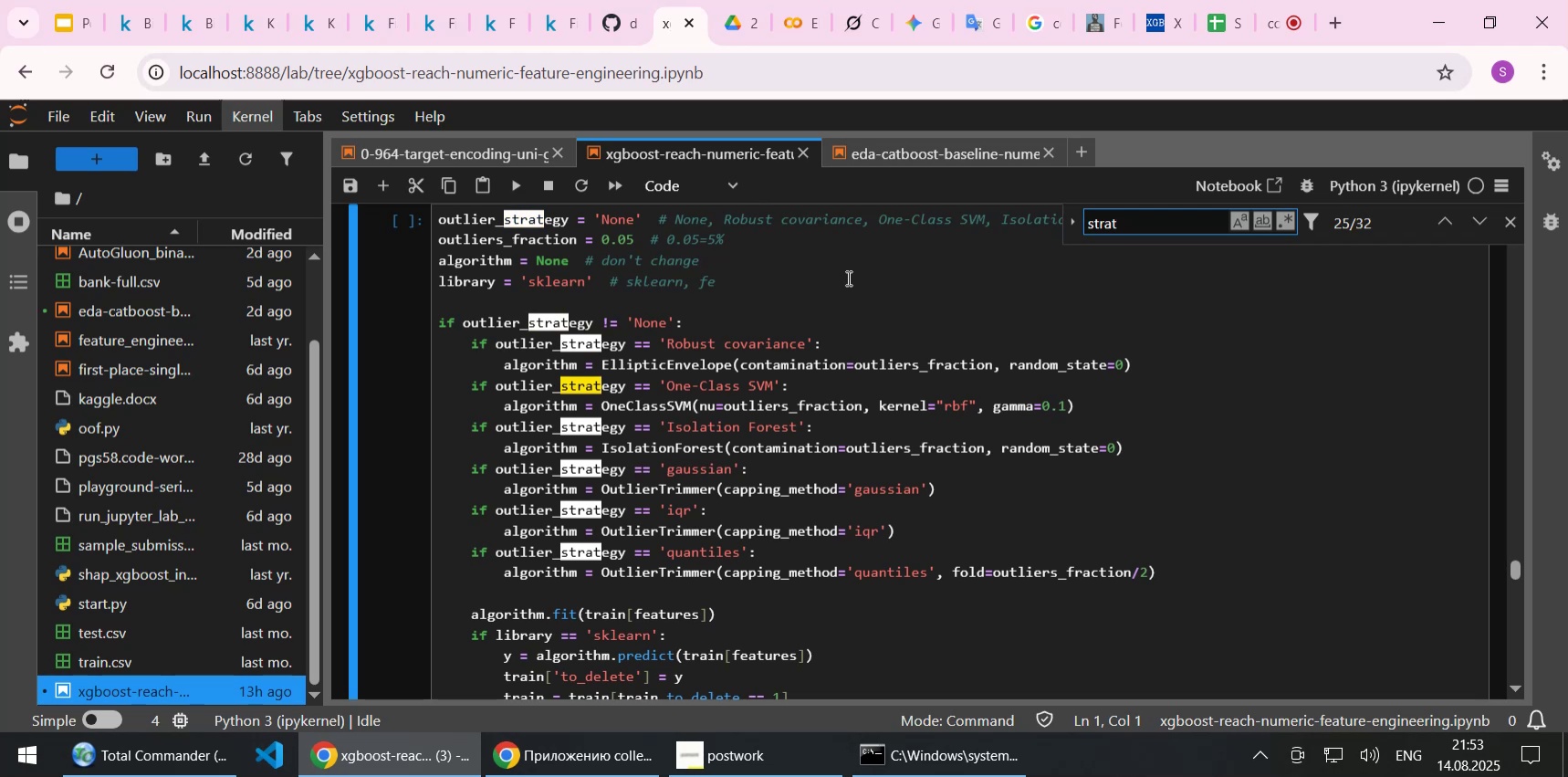 
key(Enter)
 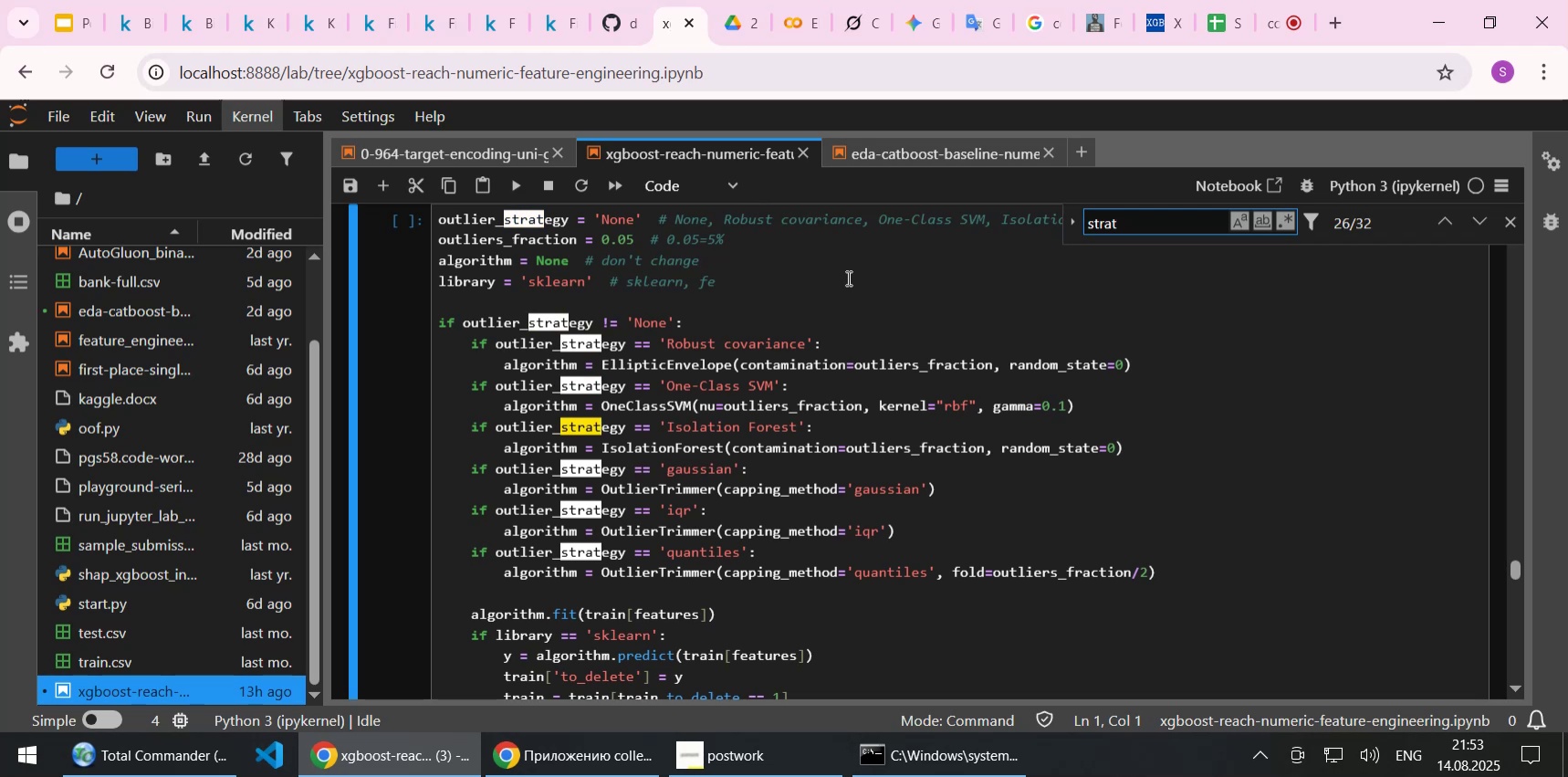 
key(Enter)
 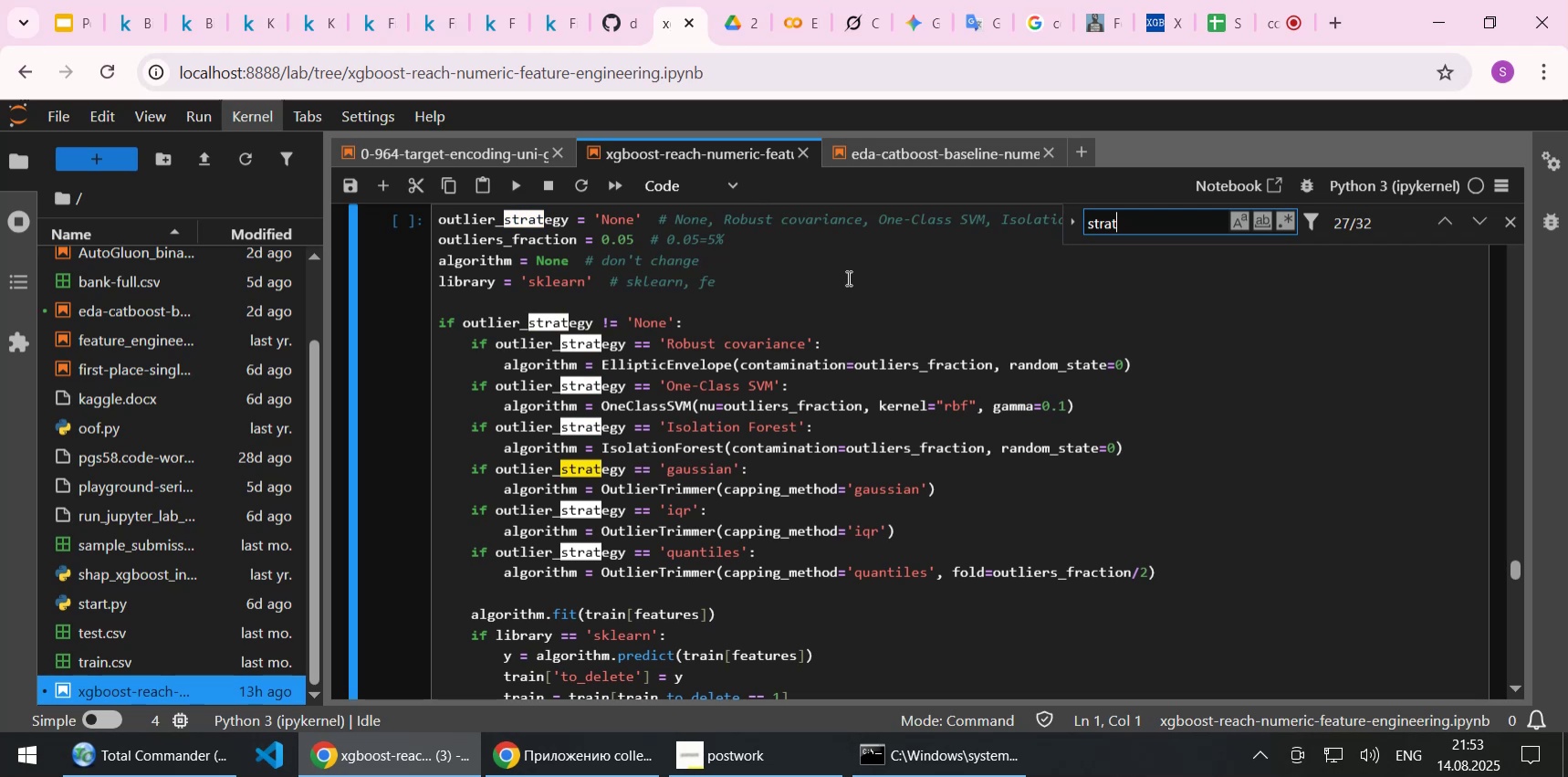 
key(Enter)
 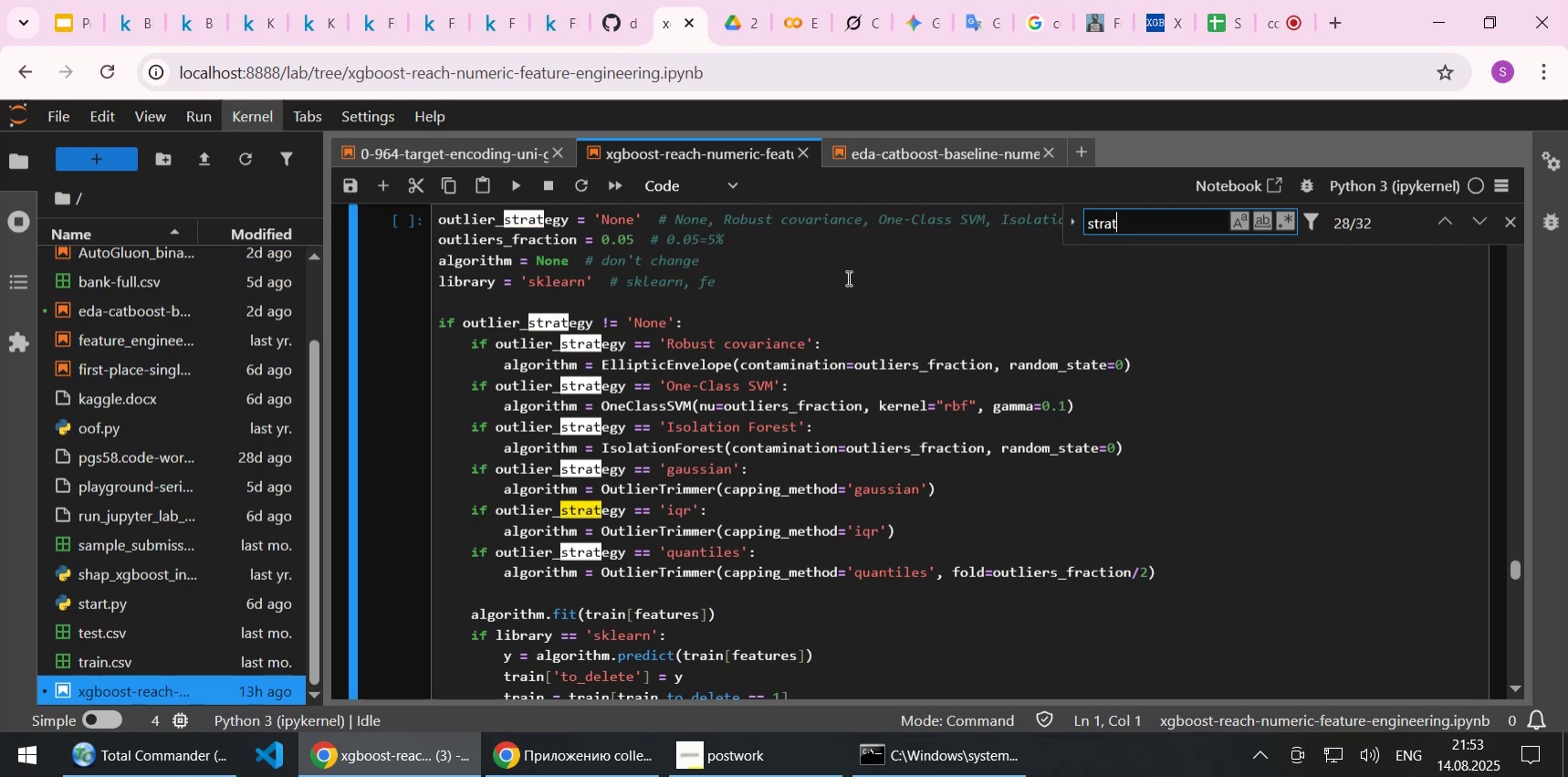 
key(Enter)
 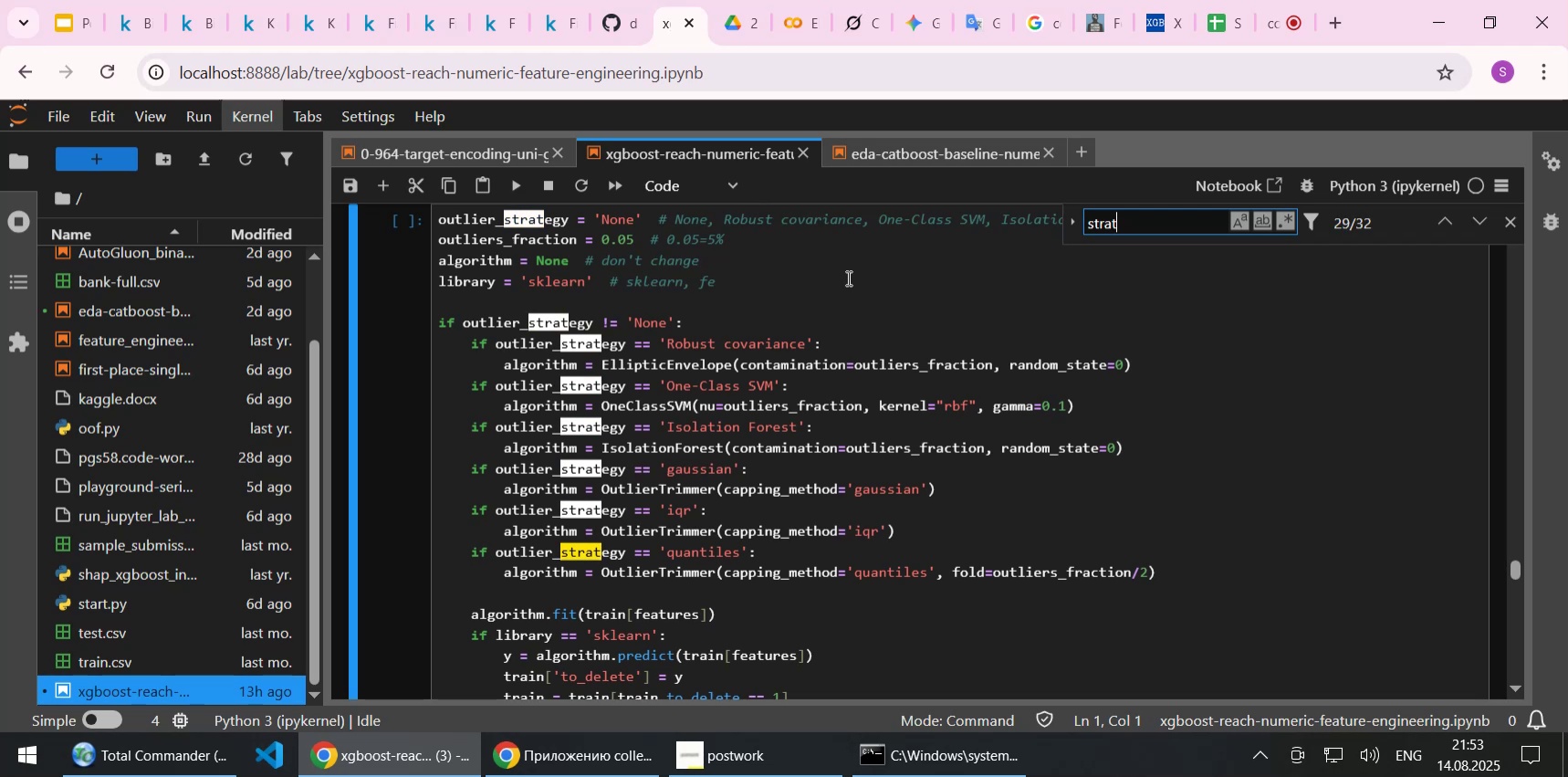 
key(I)
 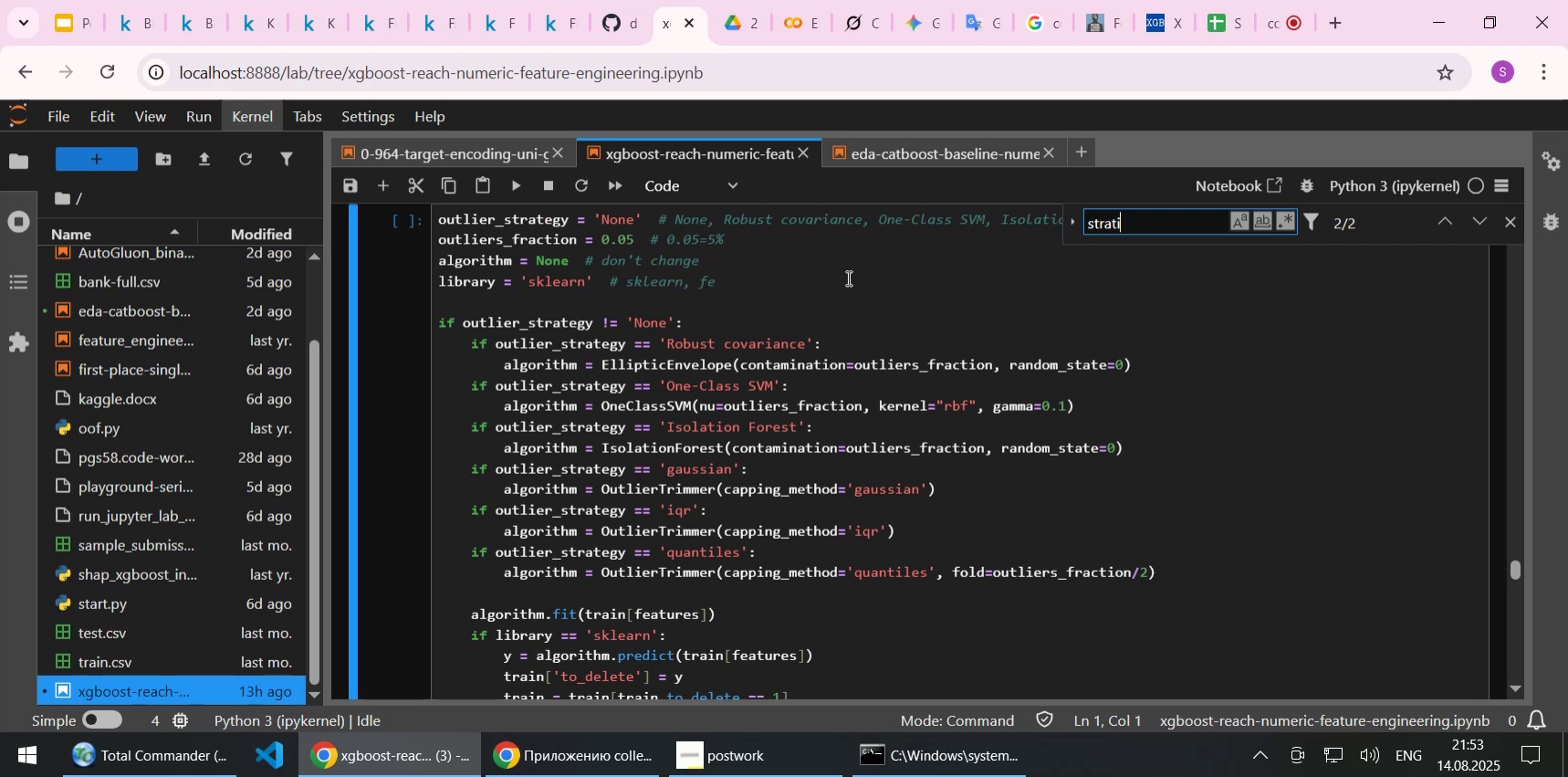 
key(Enter)
 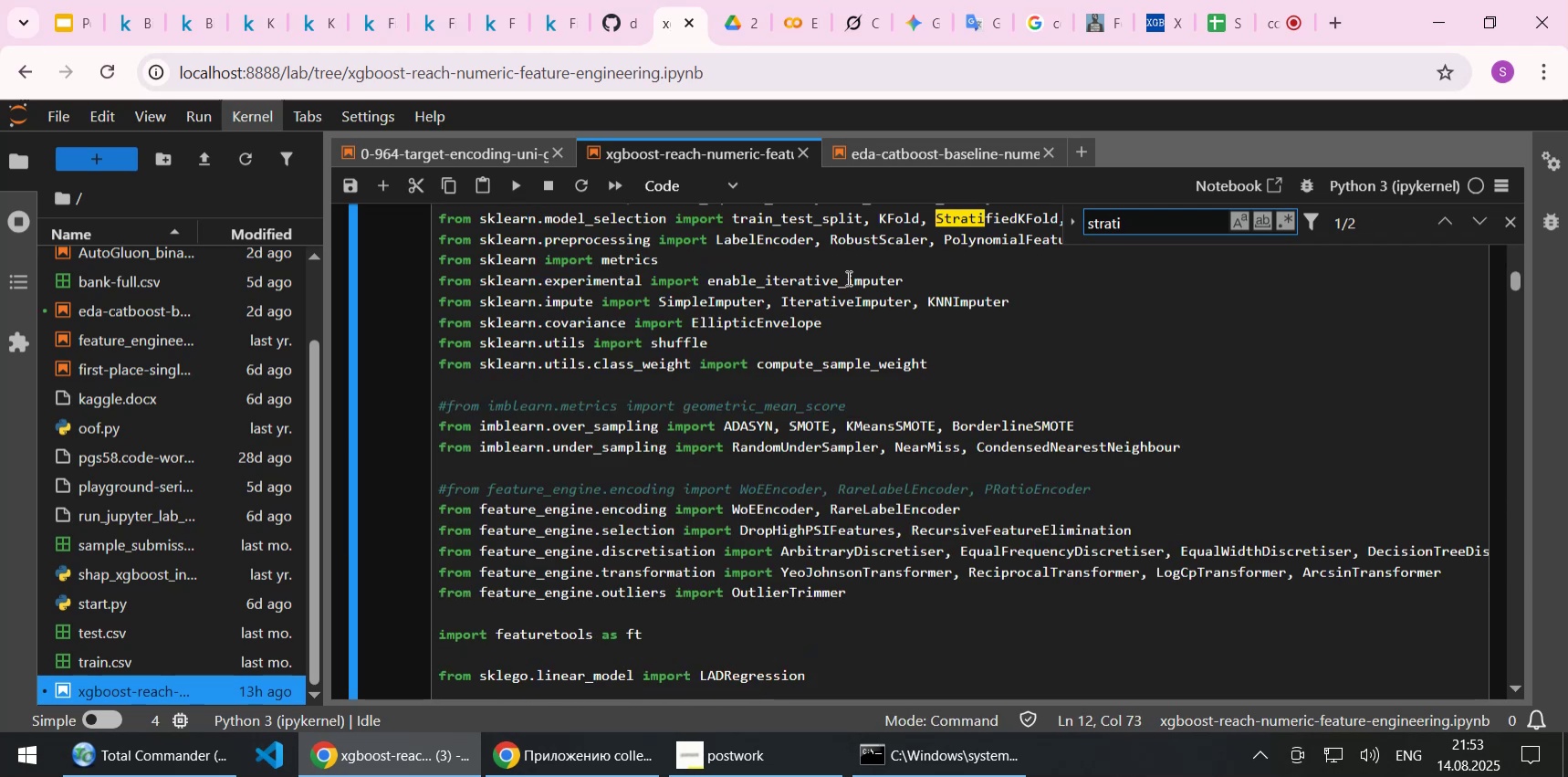 
key(Enter)
 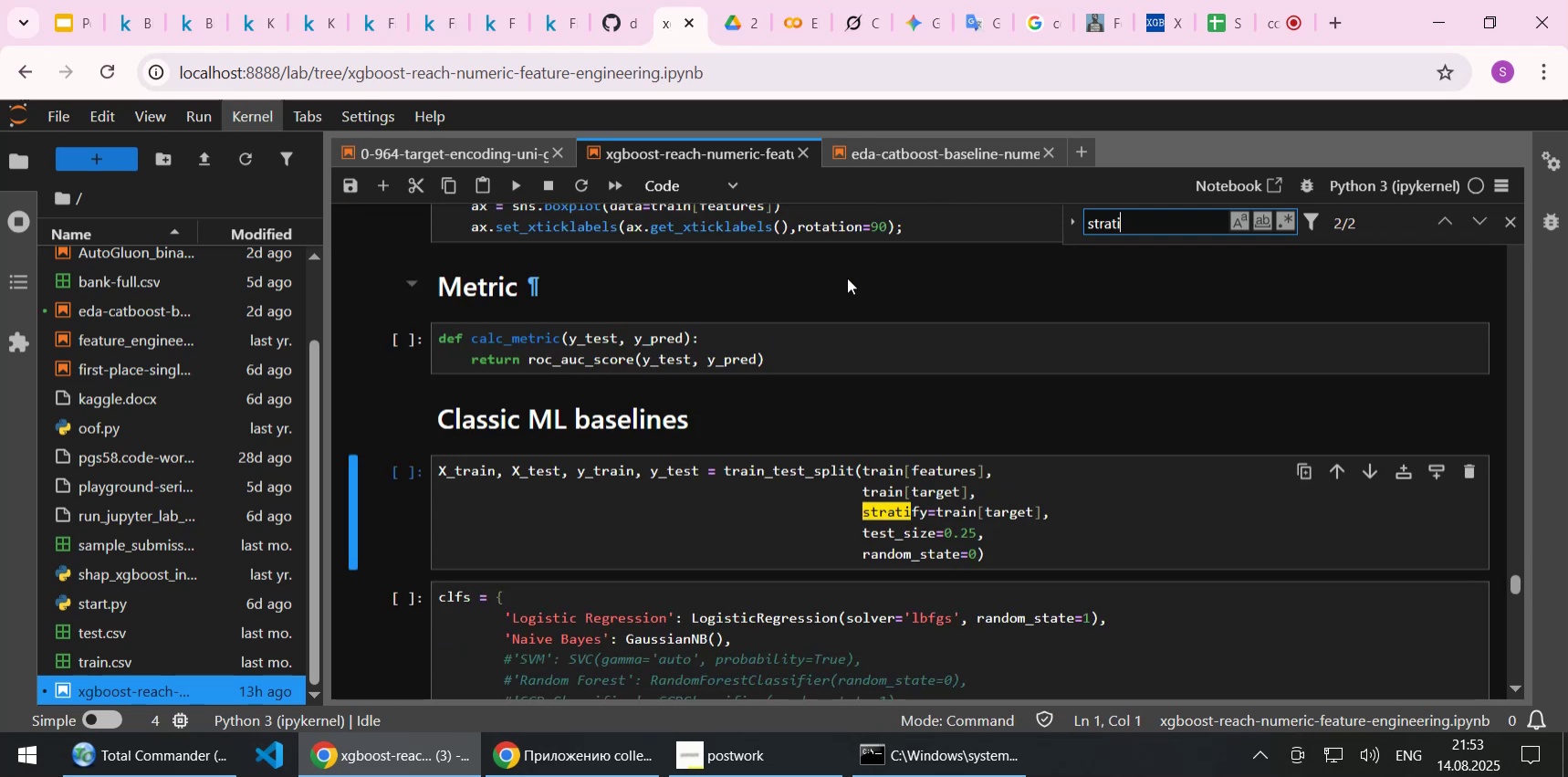 
key(Enter)
 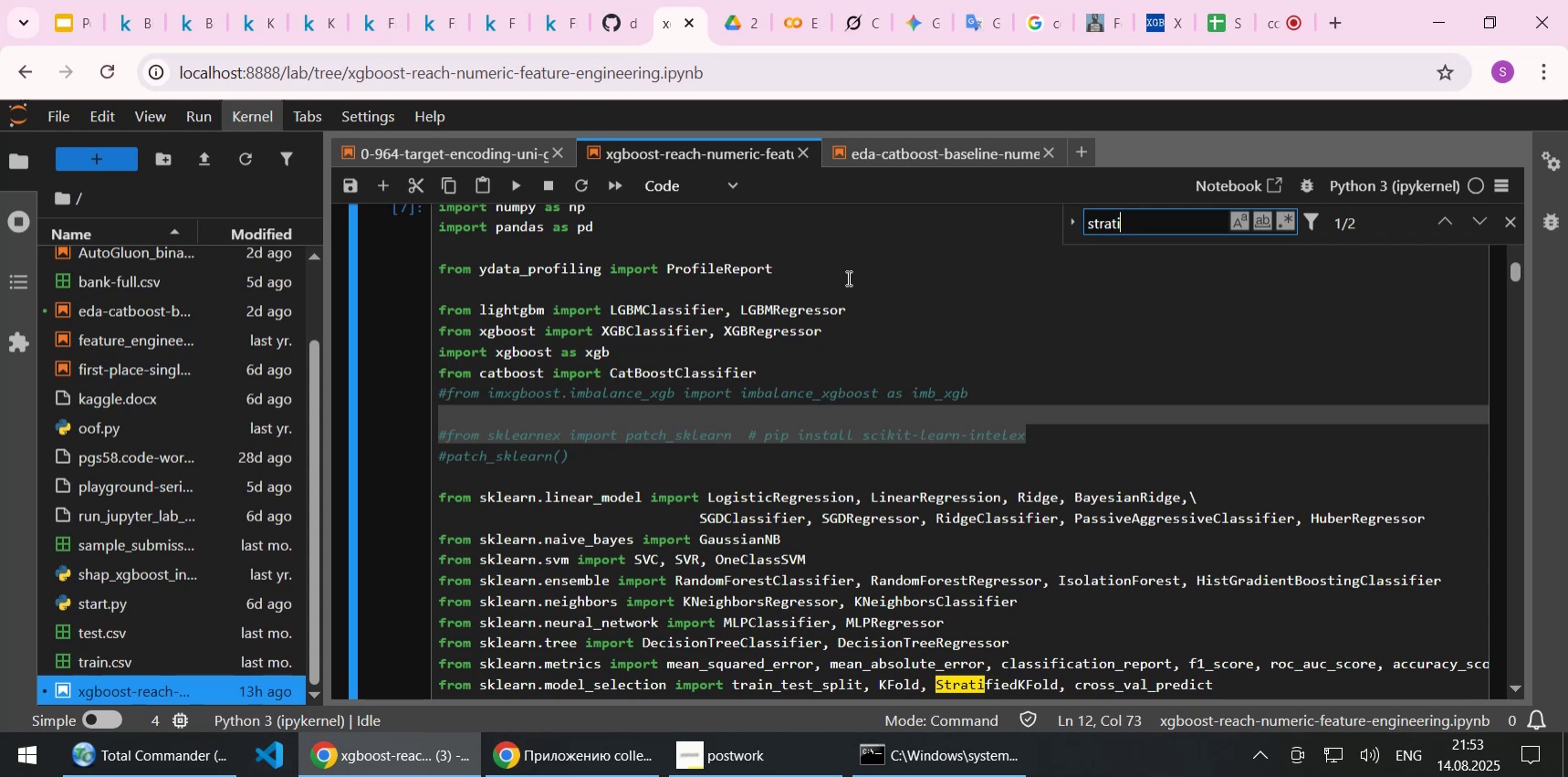 
key(Enter)
 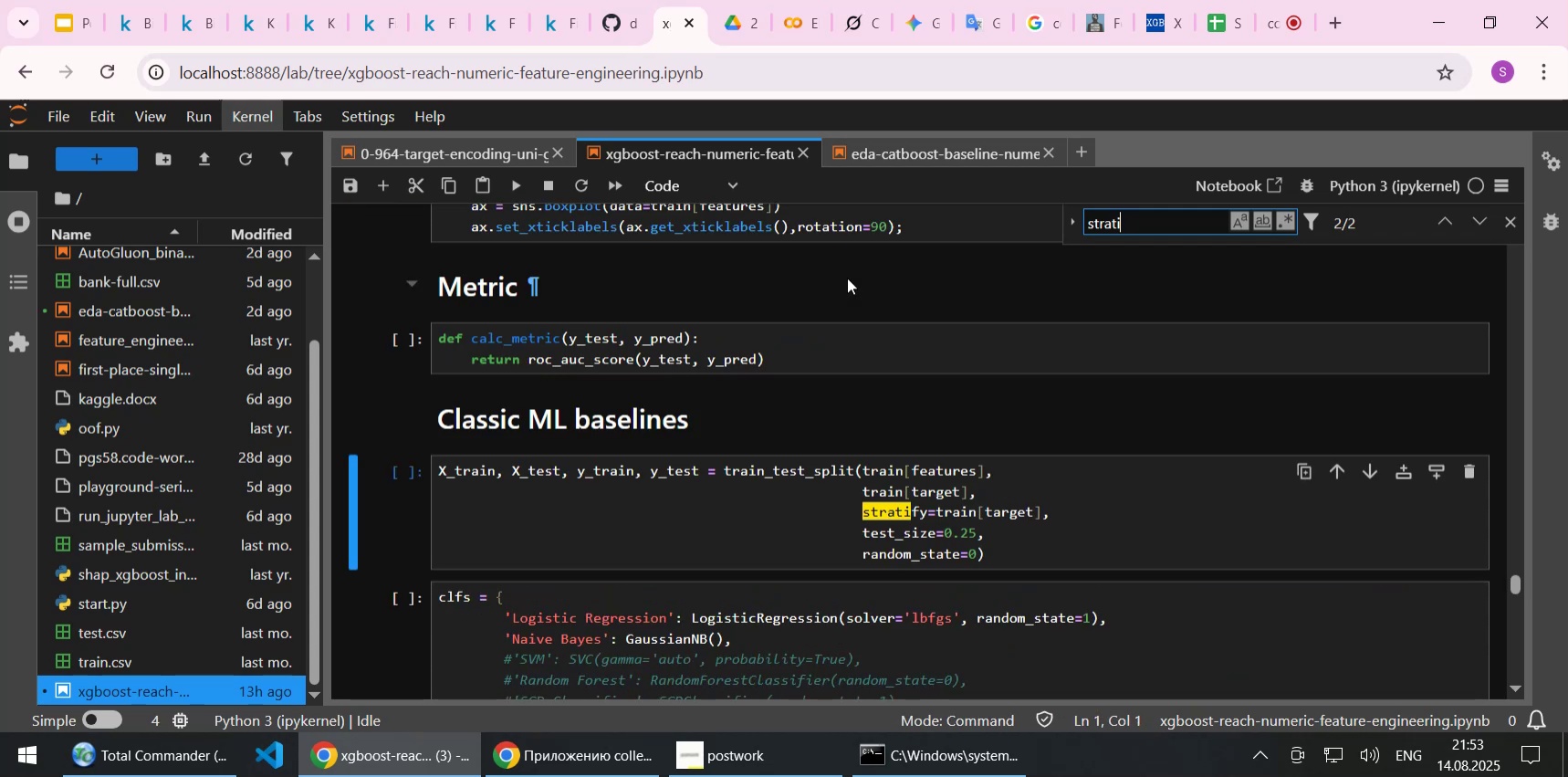 
wait(9.66)
 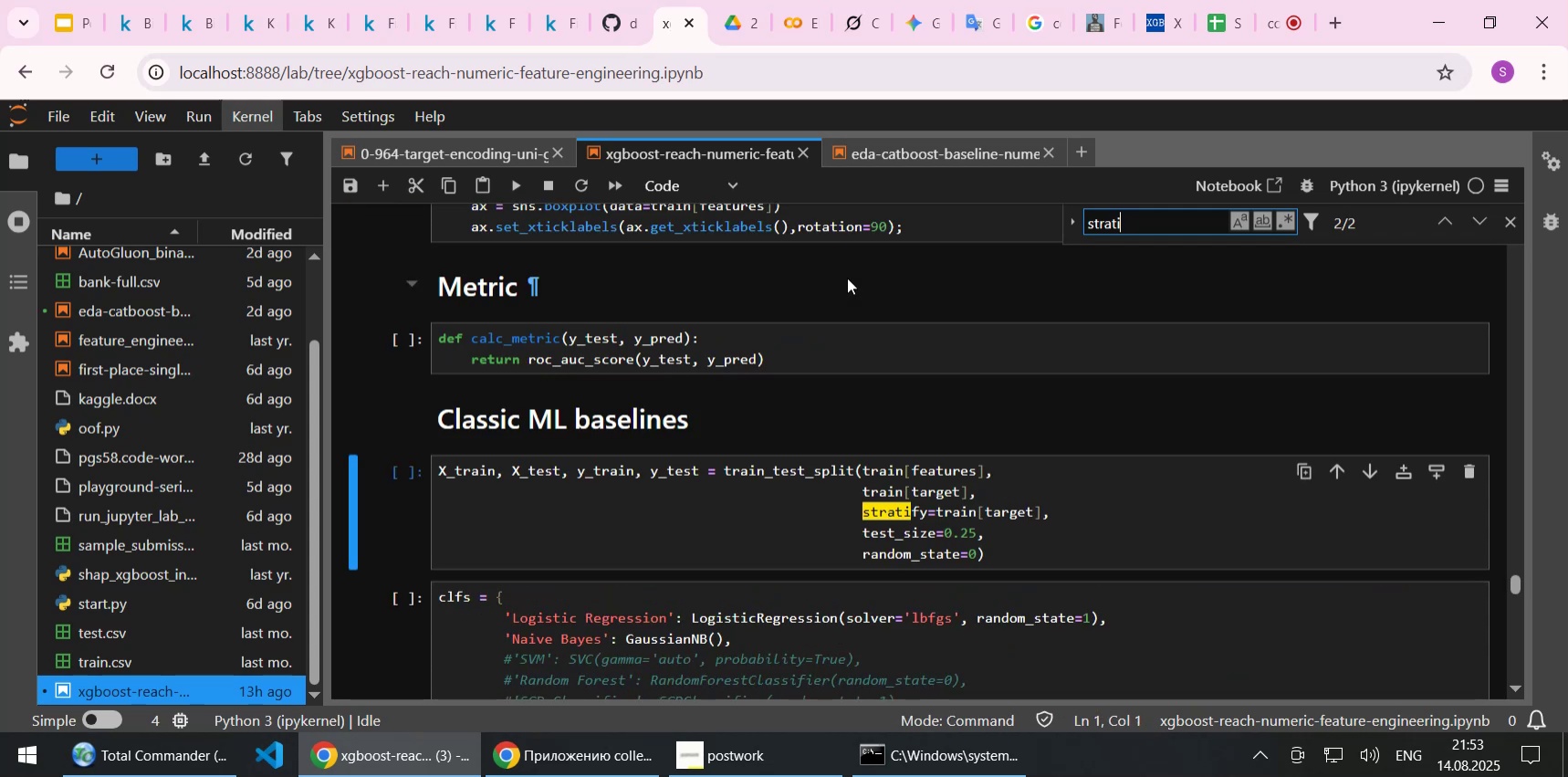 
key(Enter)
 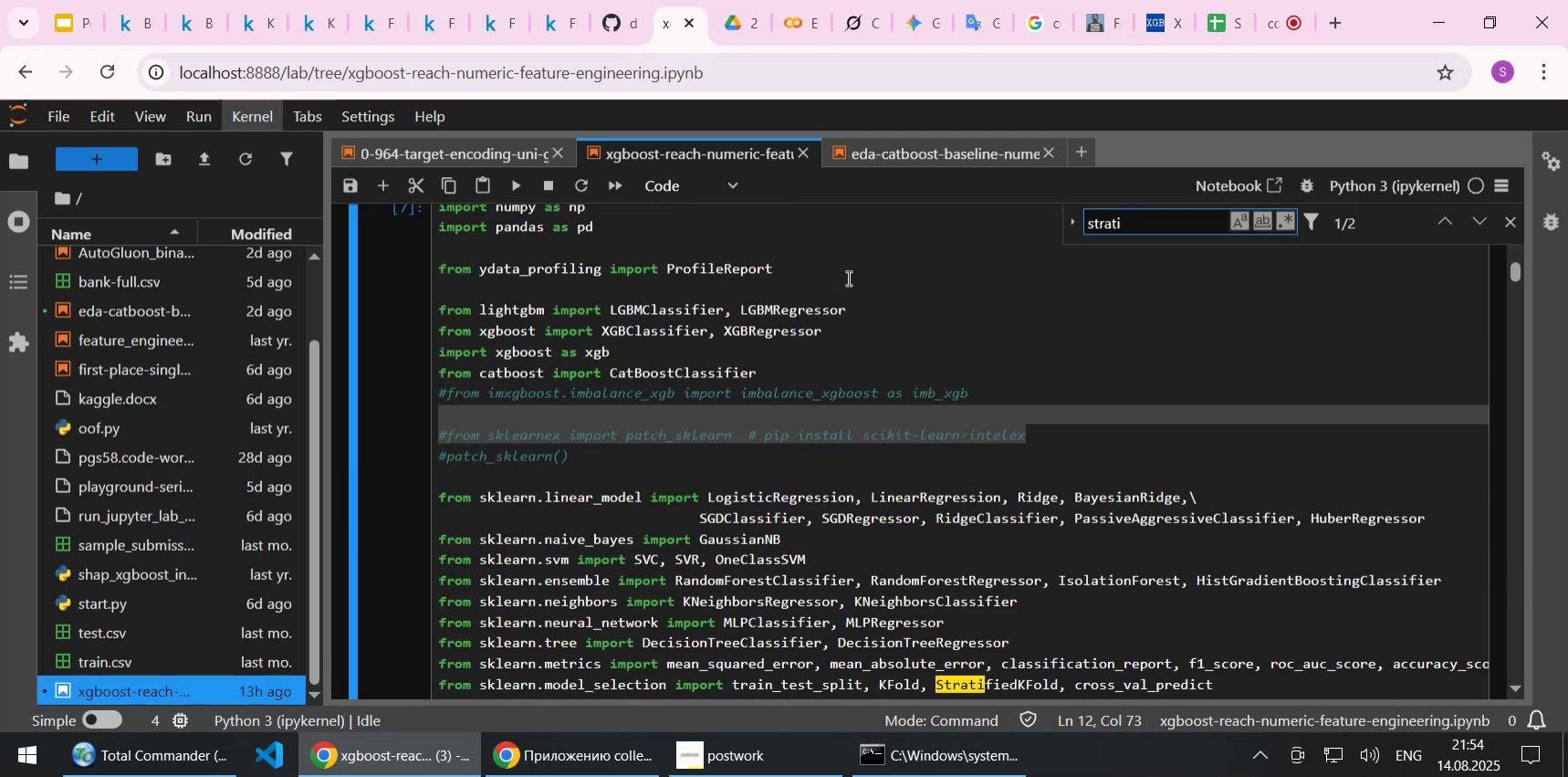 
key(Escape)
 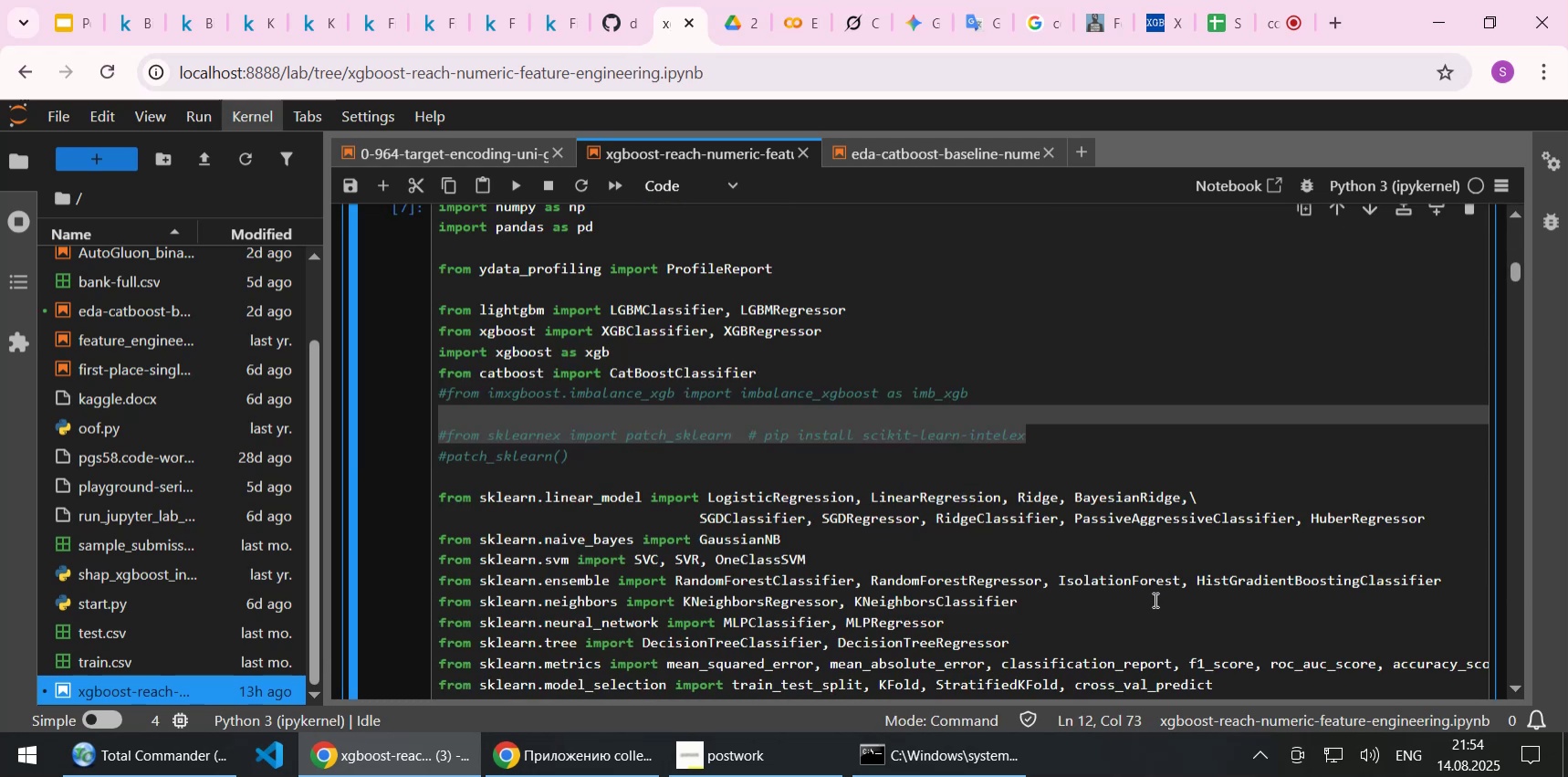 
left_click([1130, 589])
 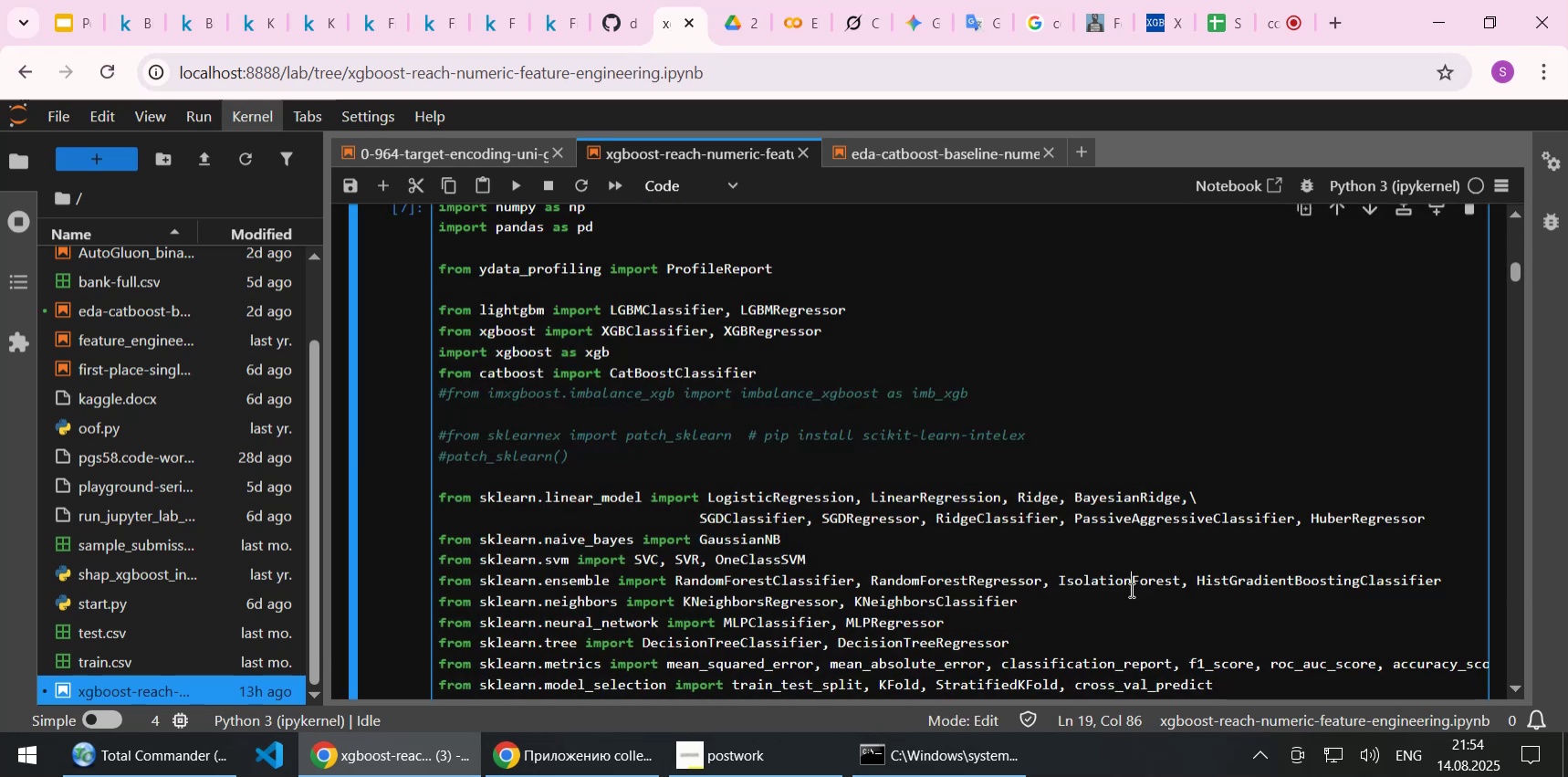 
scroll: coordinate [1130, 589], scroll_direction: down, amount: 1.0
 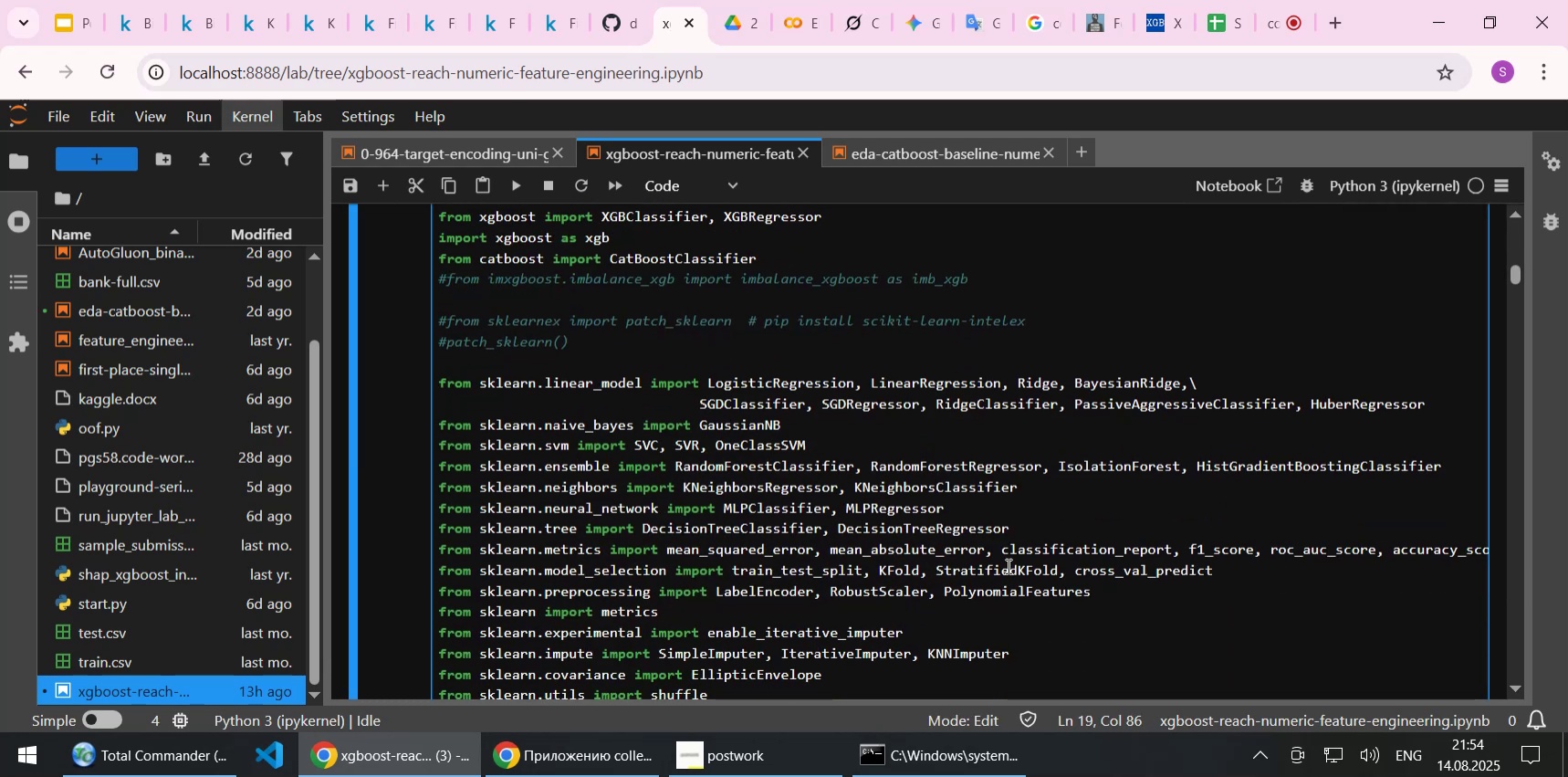 
left_click([1002, 559])
 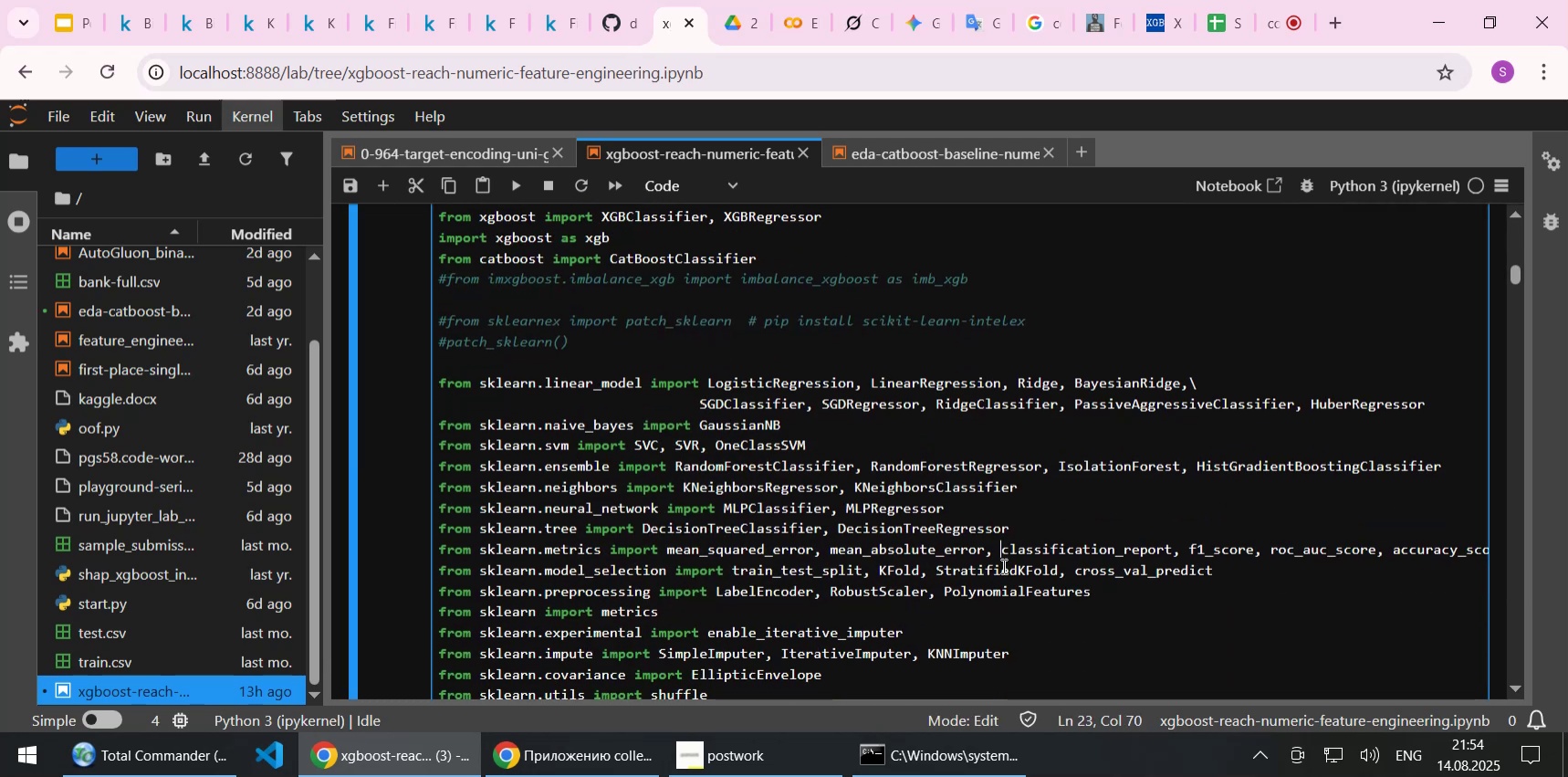 
double_click([1002, 565])
 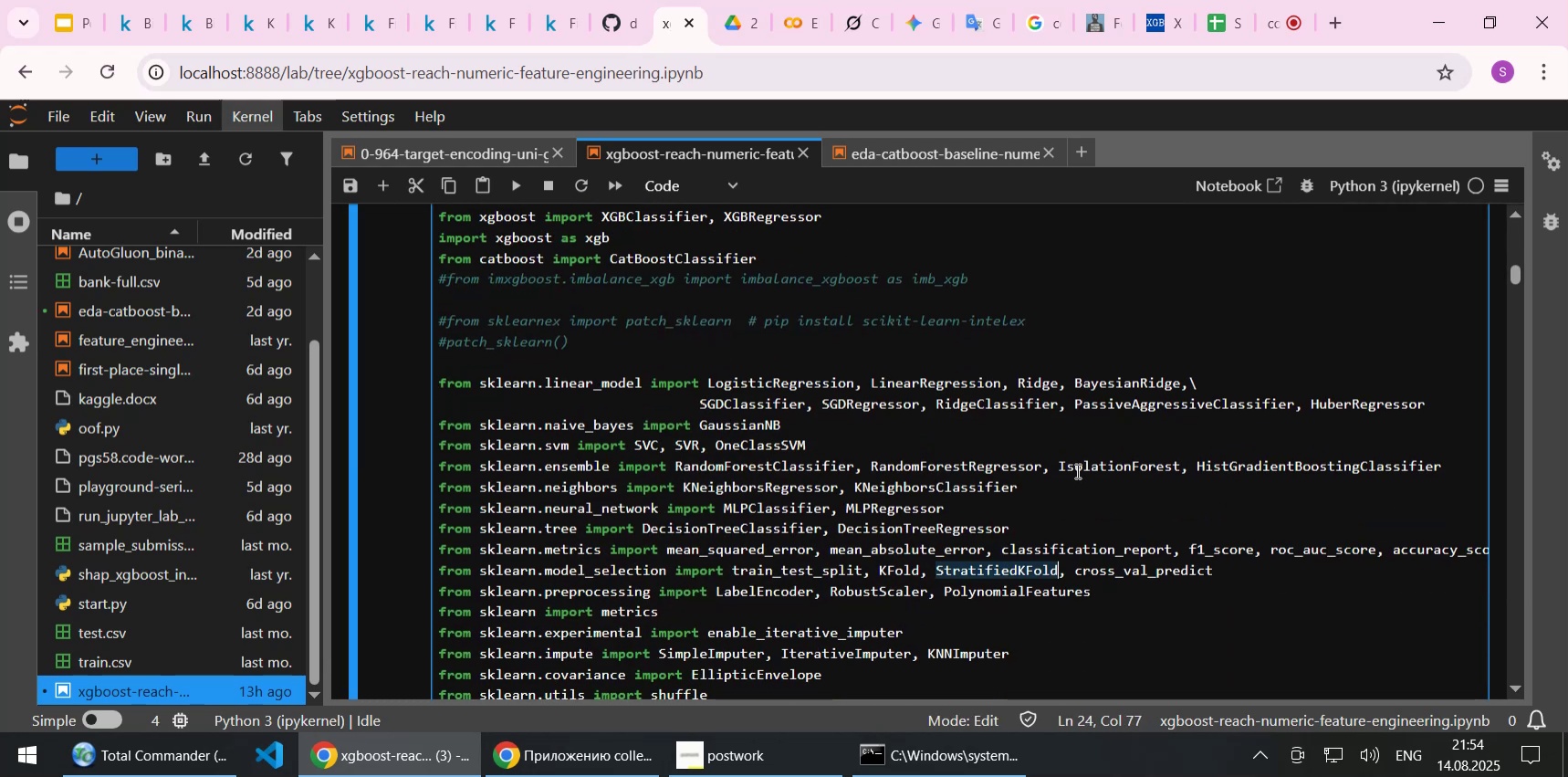 
key(Control+C)
 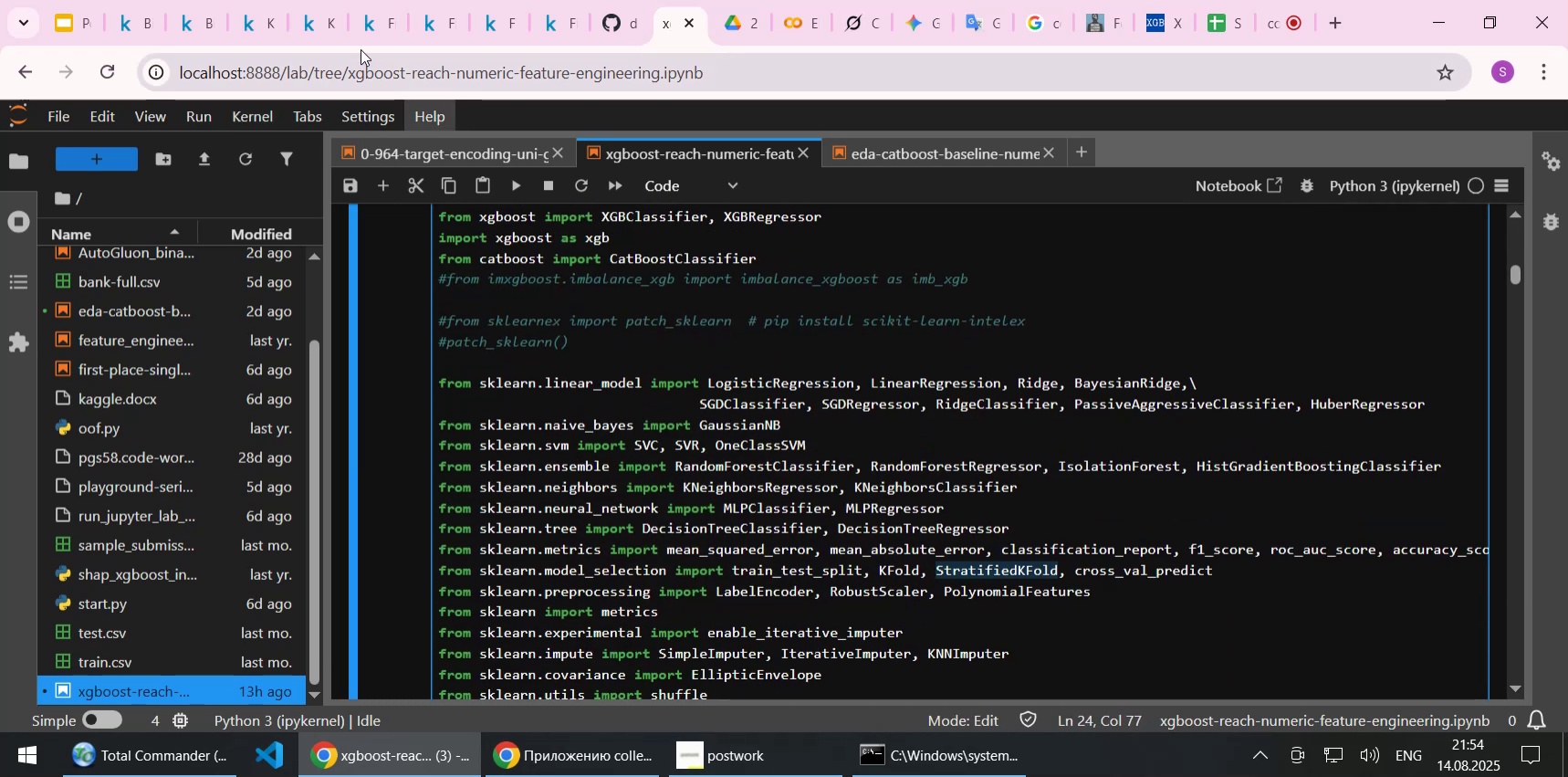 
left_click([328, 20])
 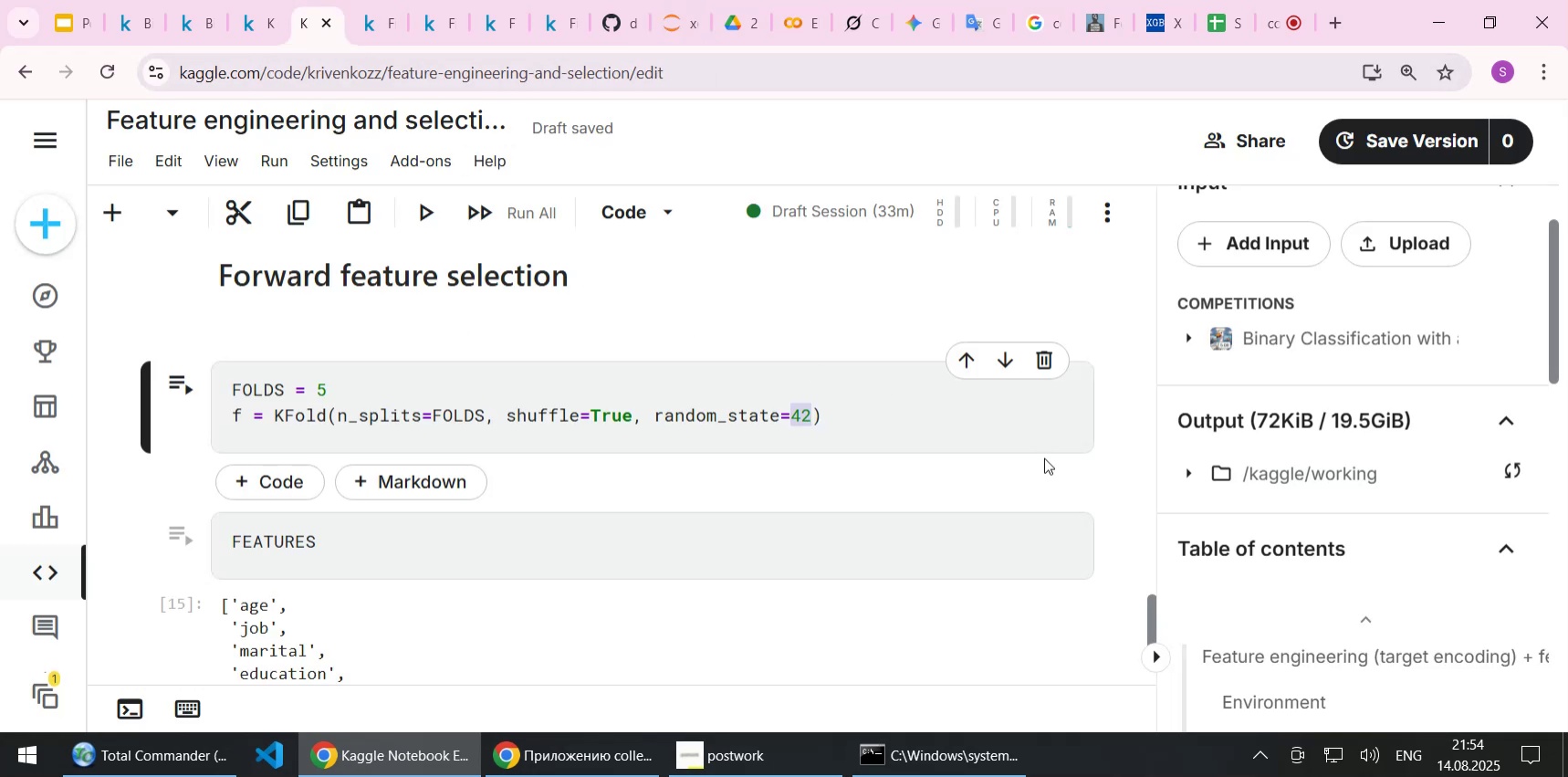 
scroll: coordinate [1048, 456], scroll_direction: up, amount: 8.0
 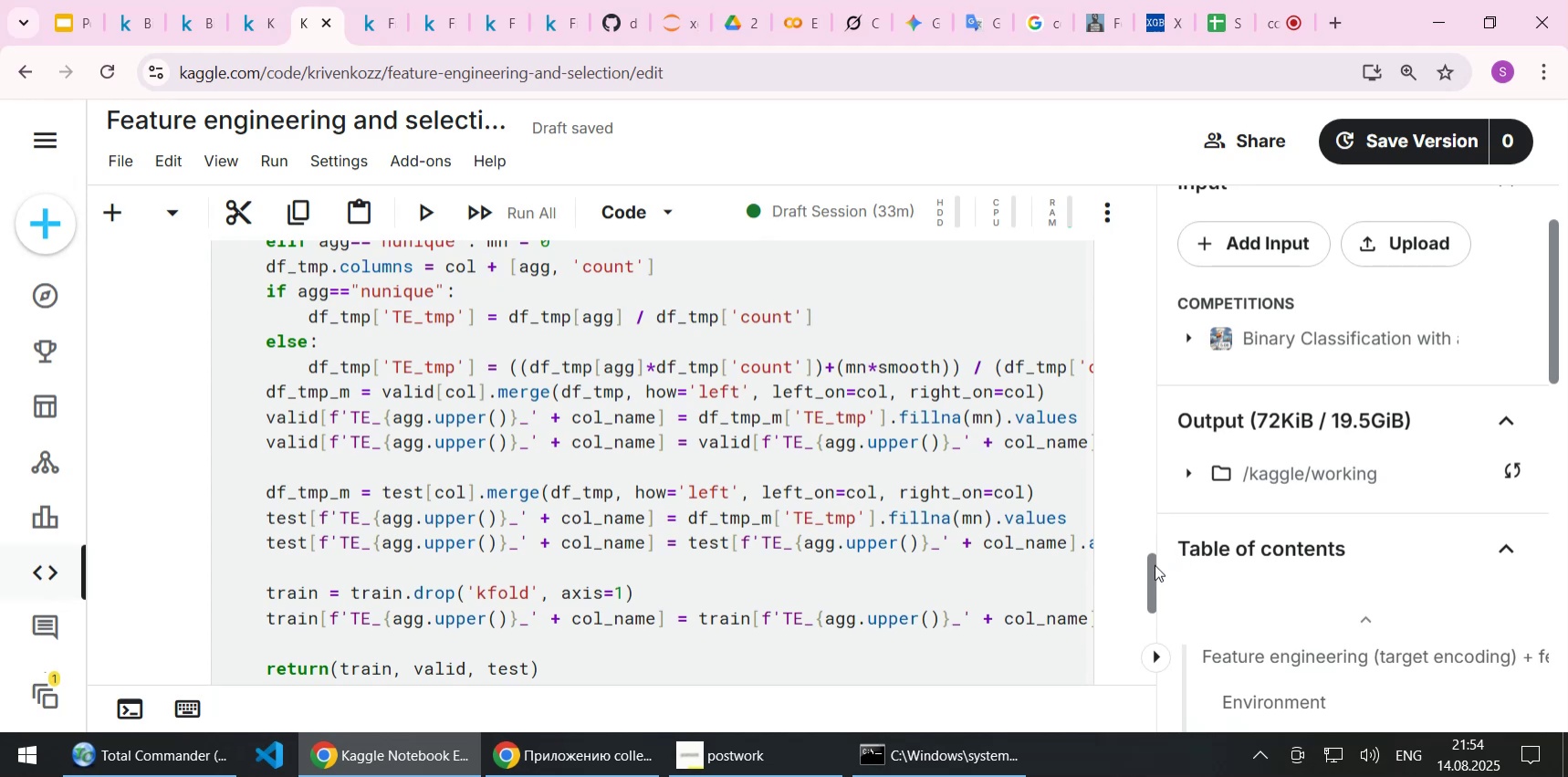 
left_click_drag(start_coordinate=[1152, 568], to_coordinate=[1134, 336])
 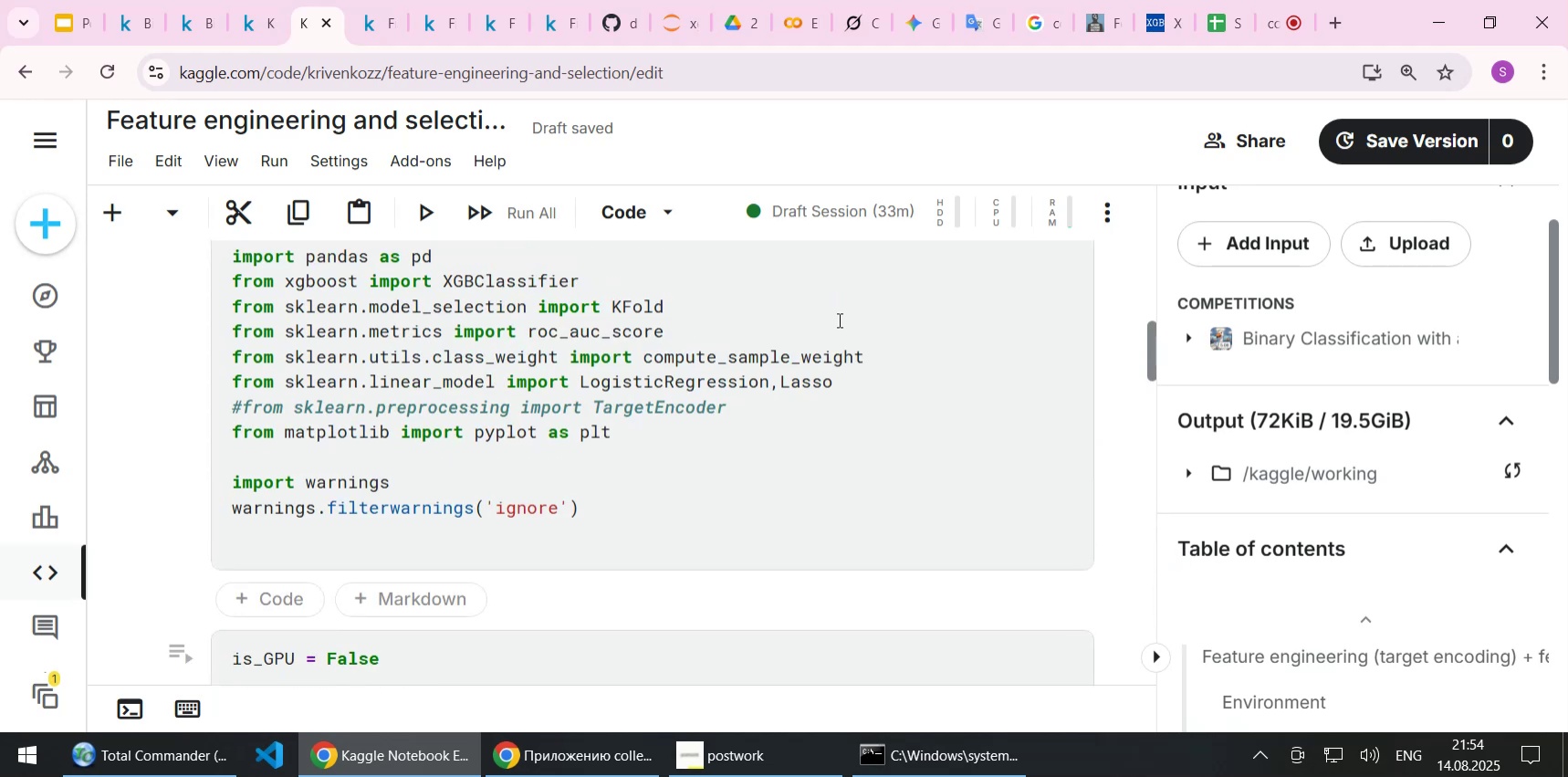 
left_click([806, 304])
 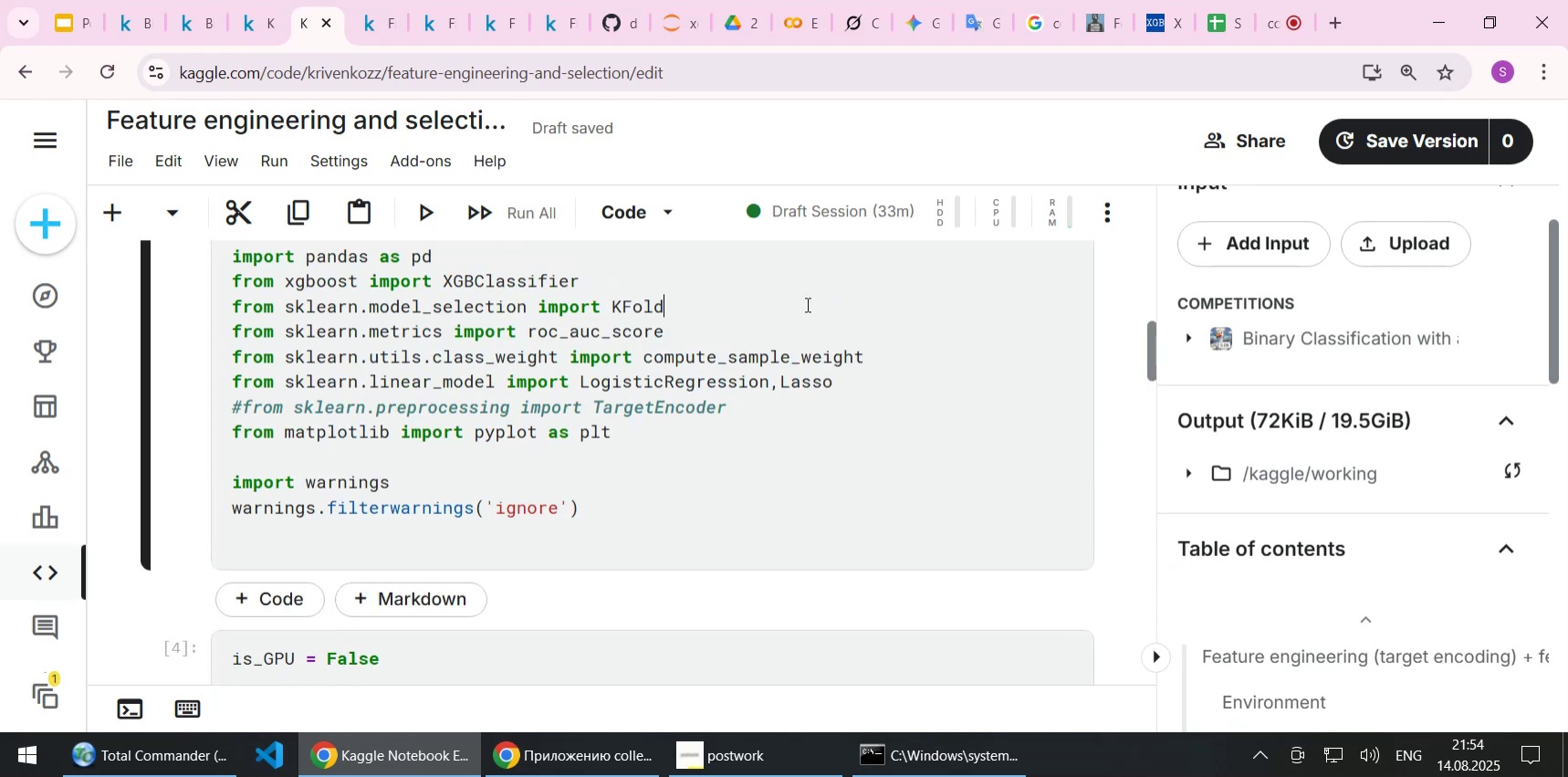 
key(Comma)
 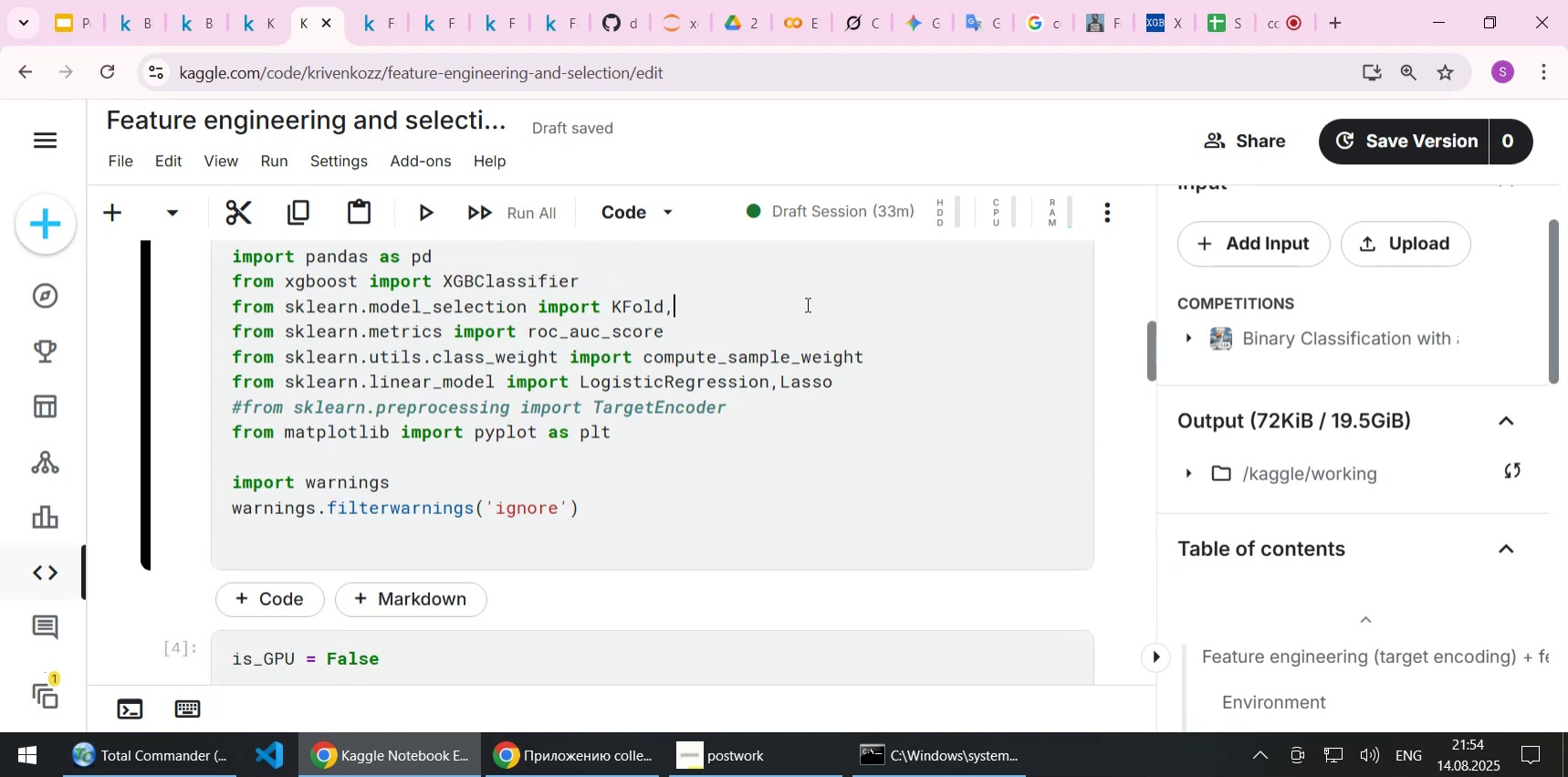 
key(Space)
 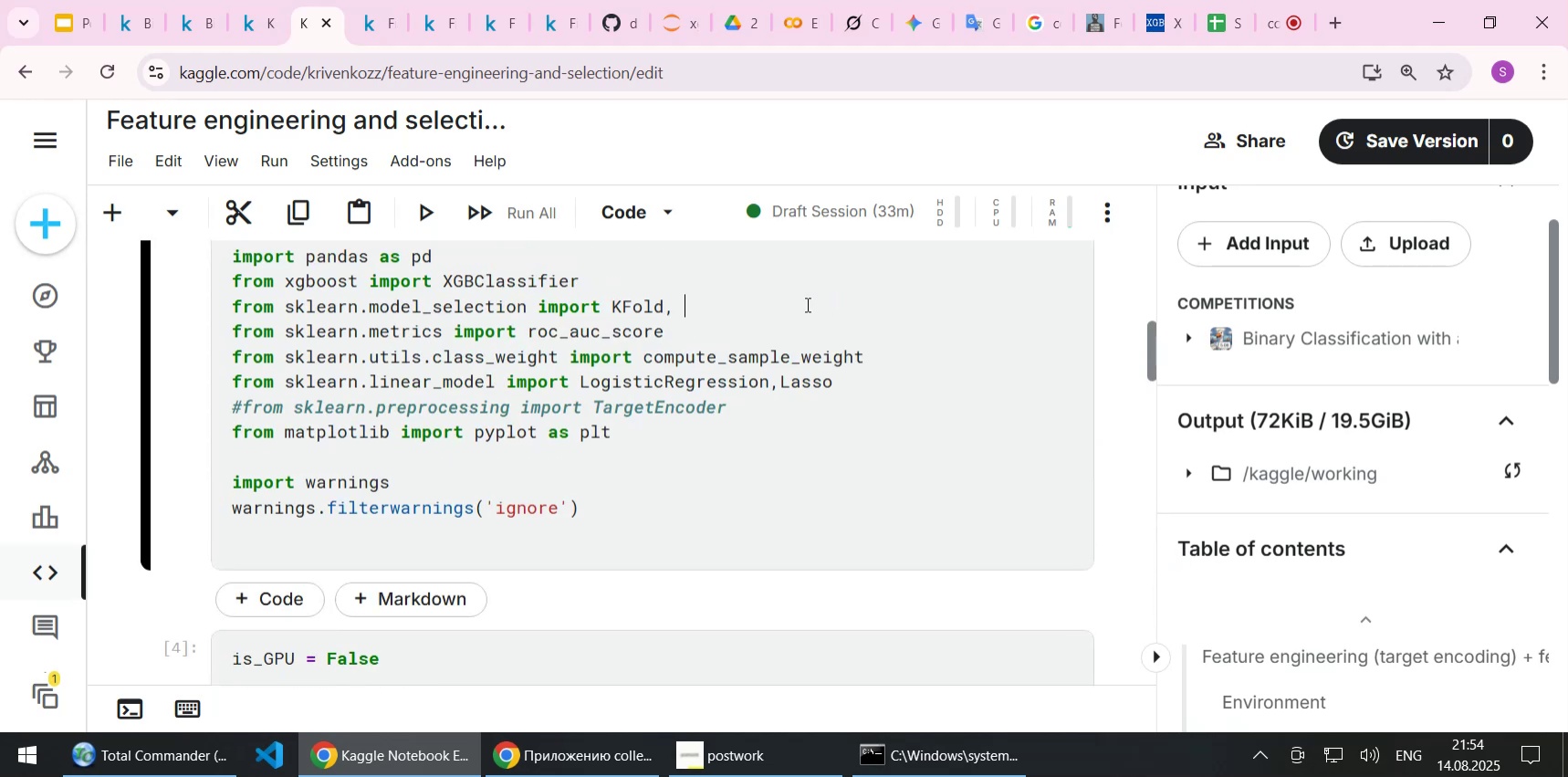 
key(Control+ControlLeft)
 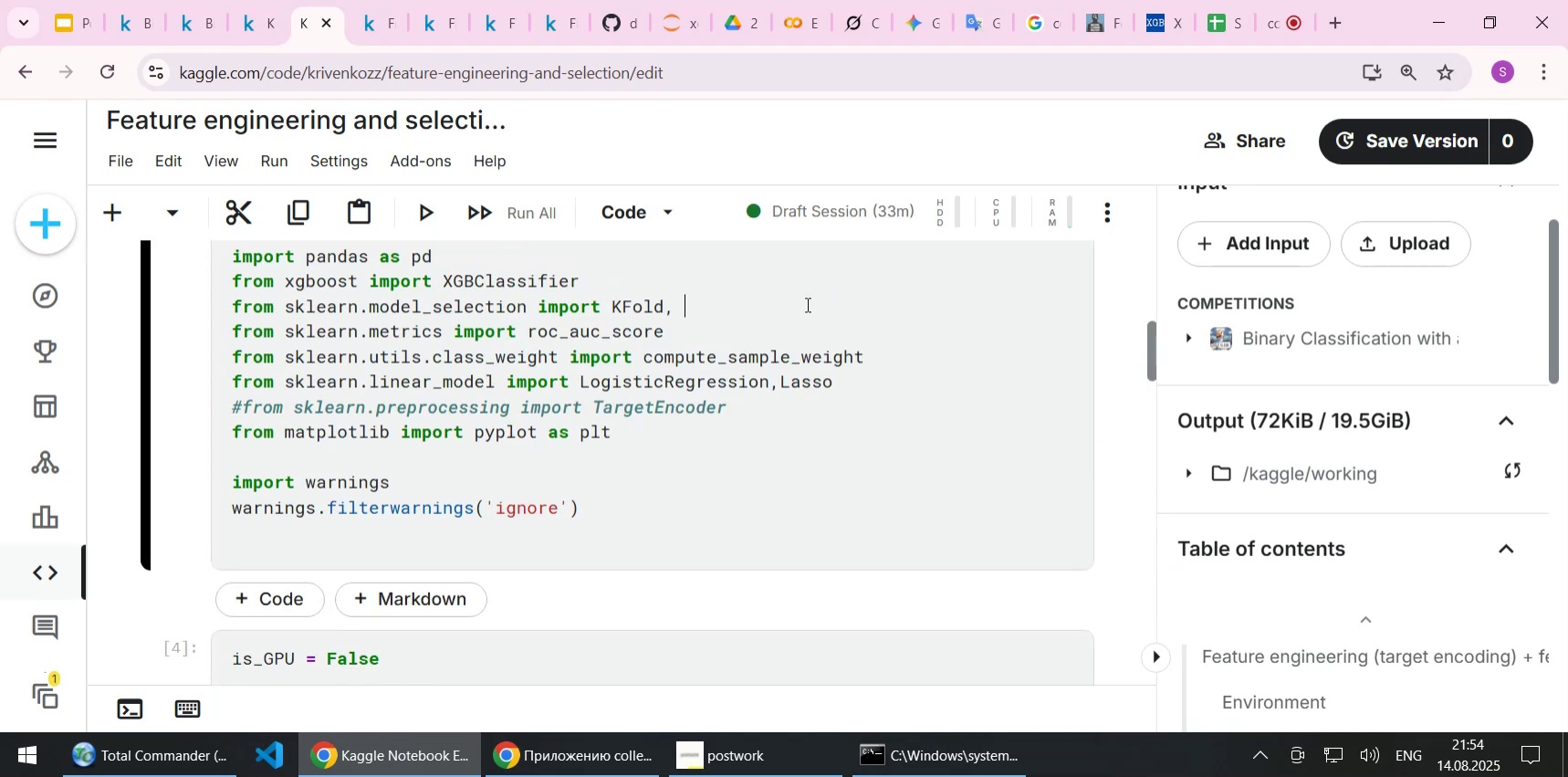 
key(Control+V)
 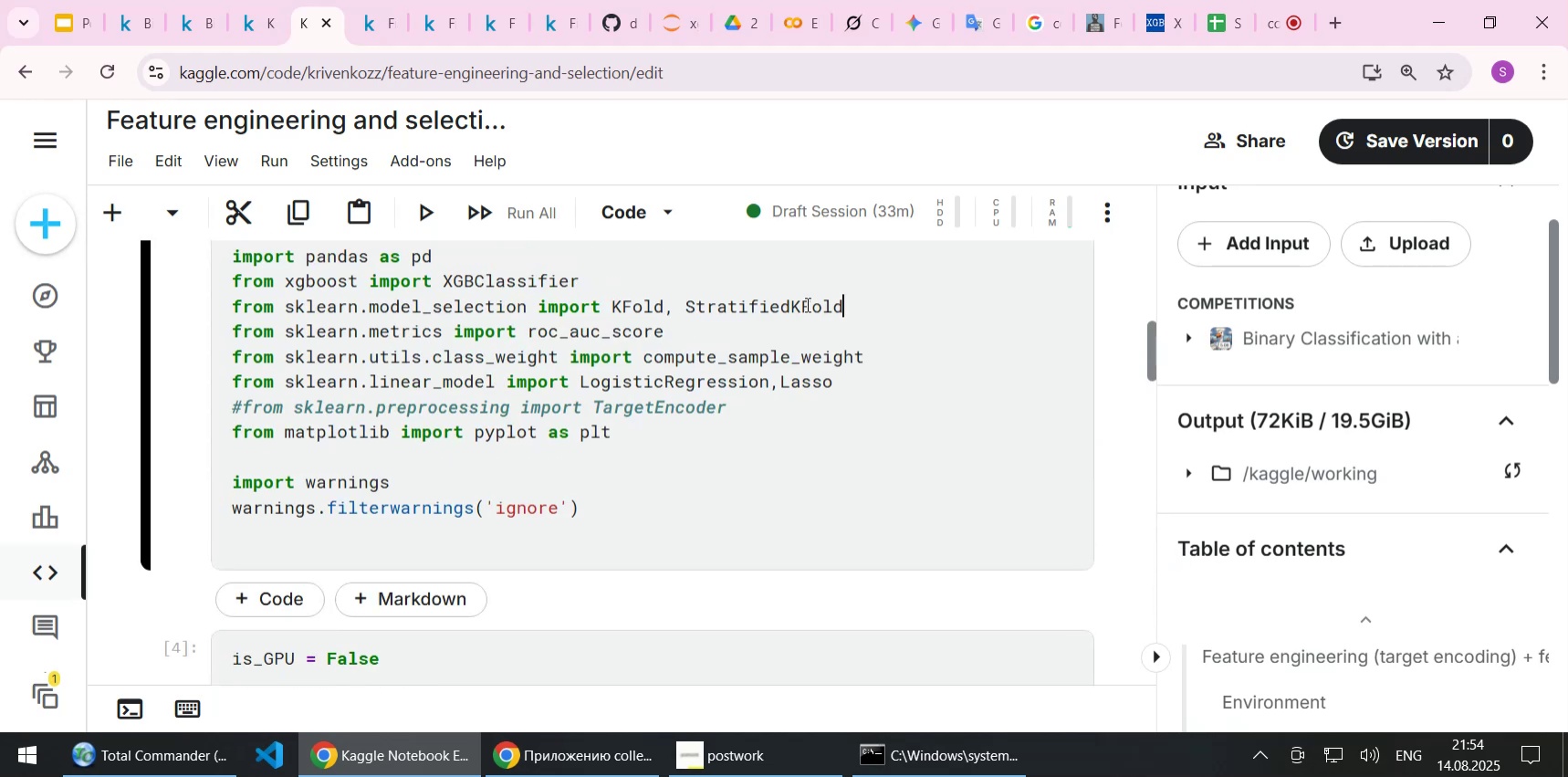 
key(Shift+ShiftLeft)
 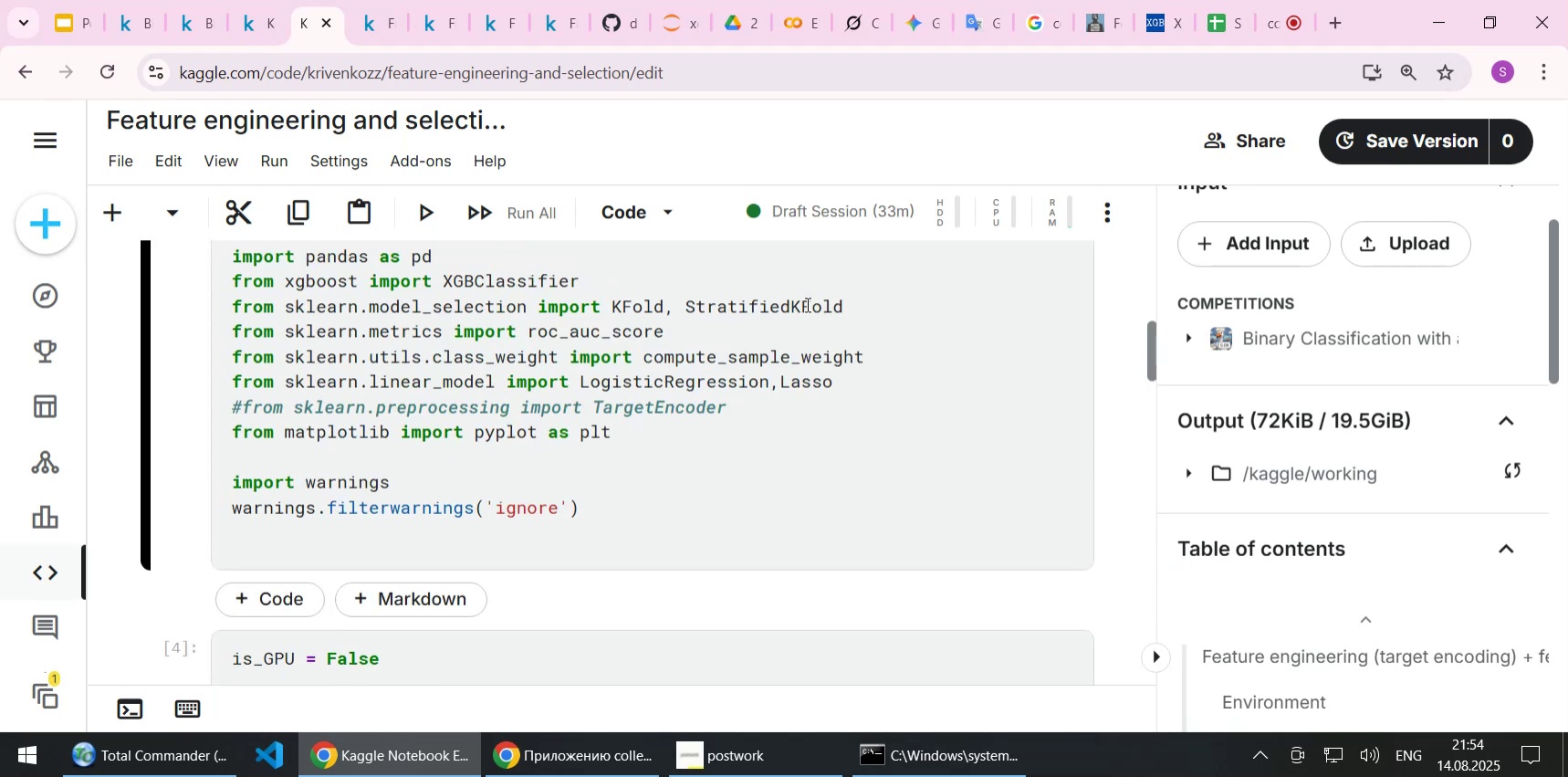 
key(Shift+Enter)
 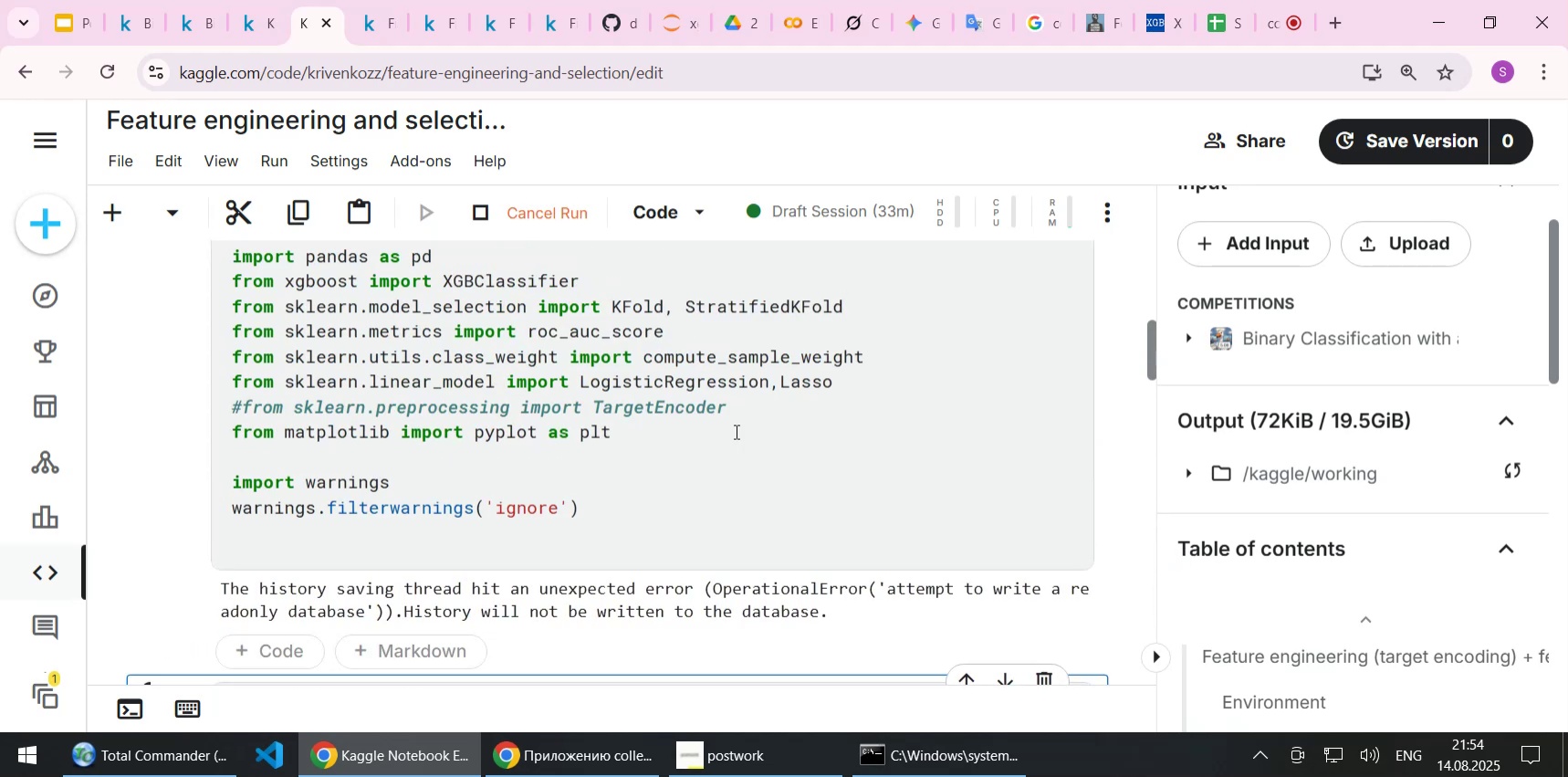 
scroll: coordinate [669, 500], scroll_direction: up, amount: 1.0
 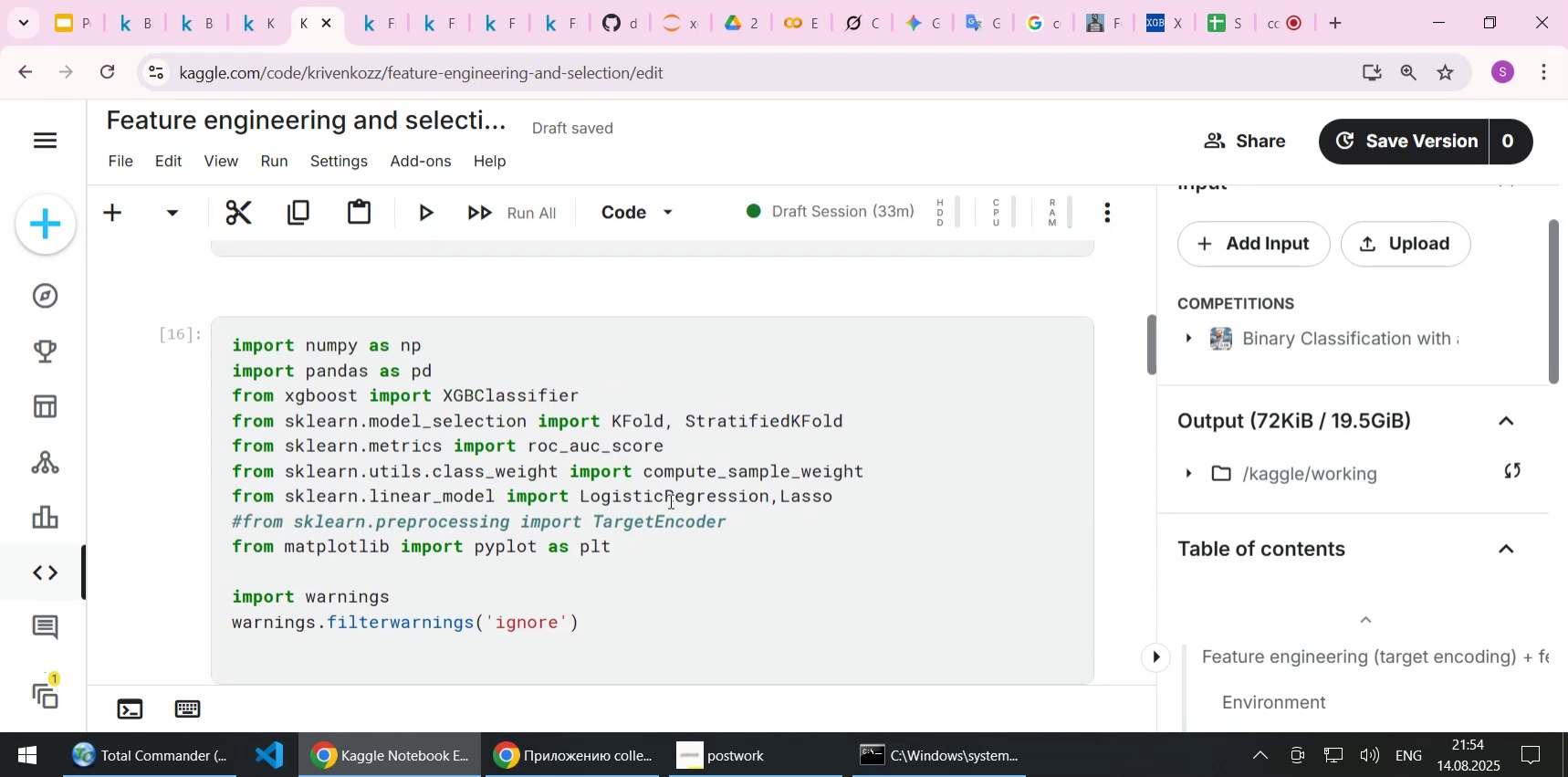 
scroll: coordinate [669, 500], scroll_direction: down, amount: 1.0
 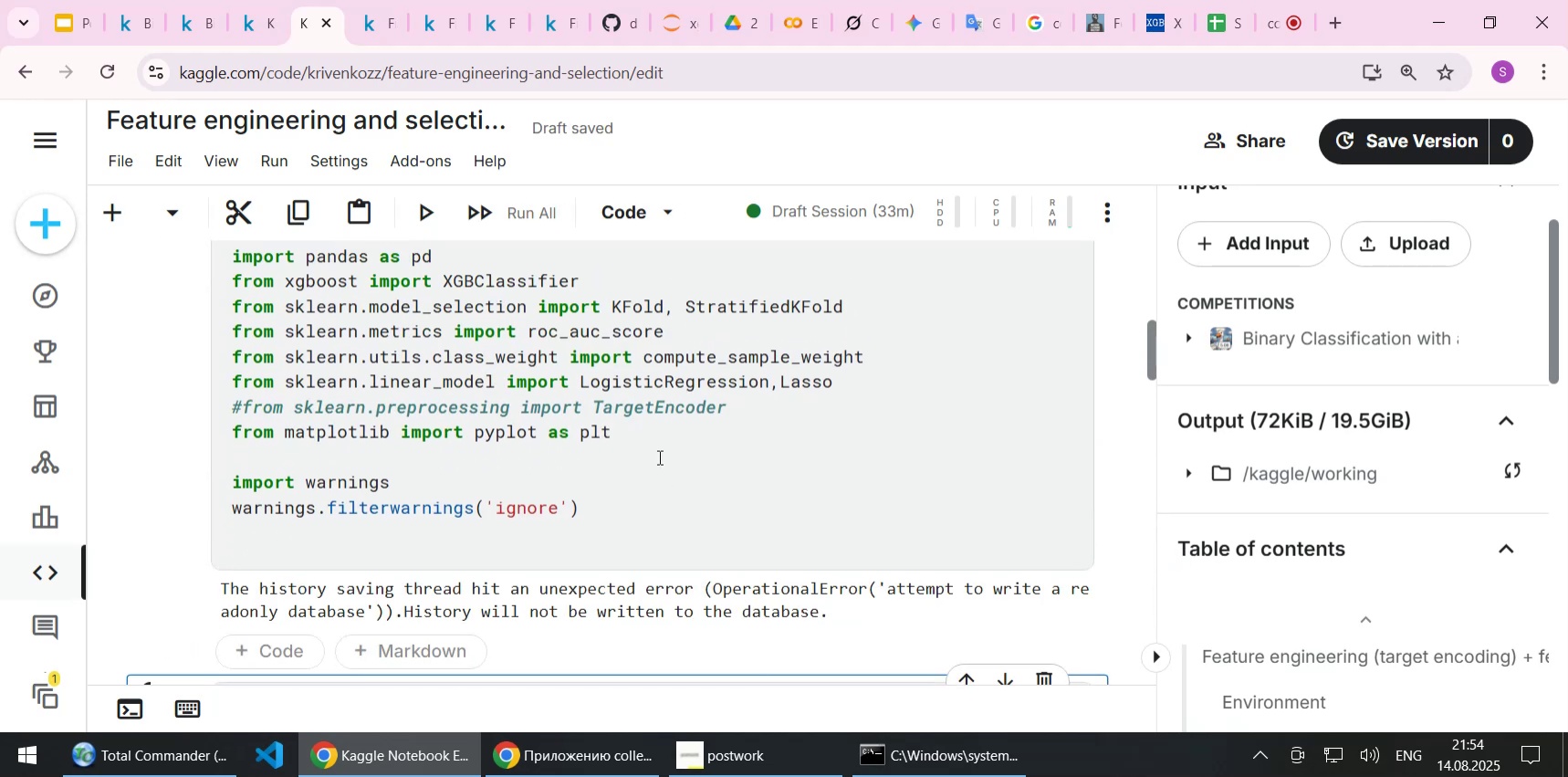 
double_click([750, 313])
 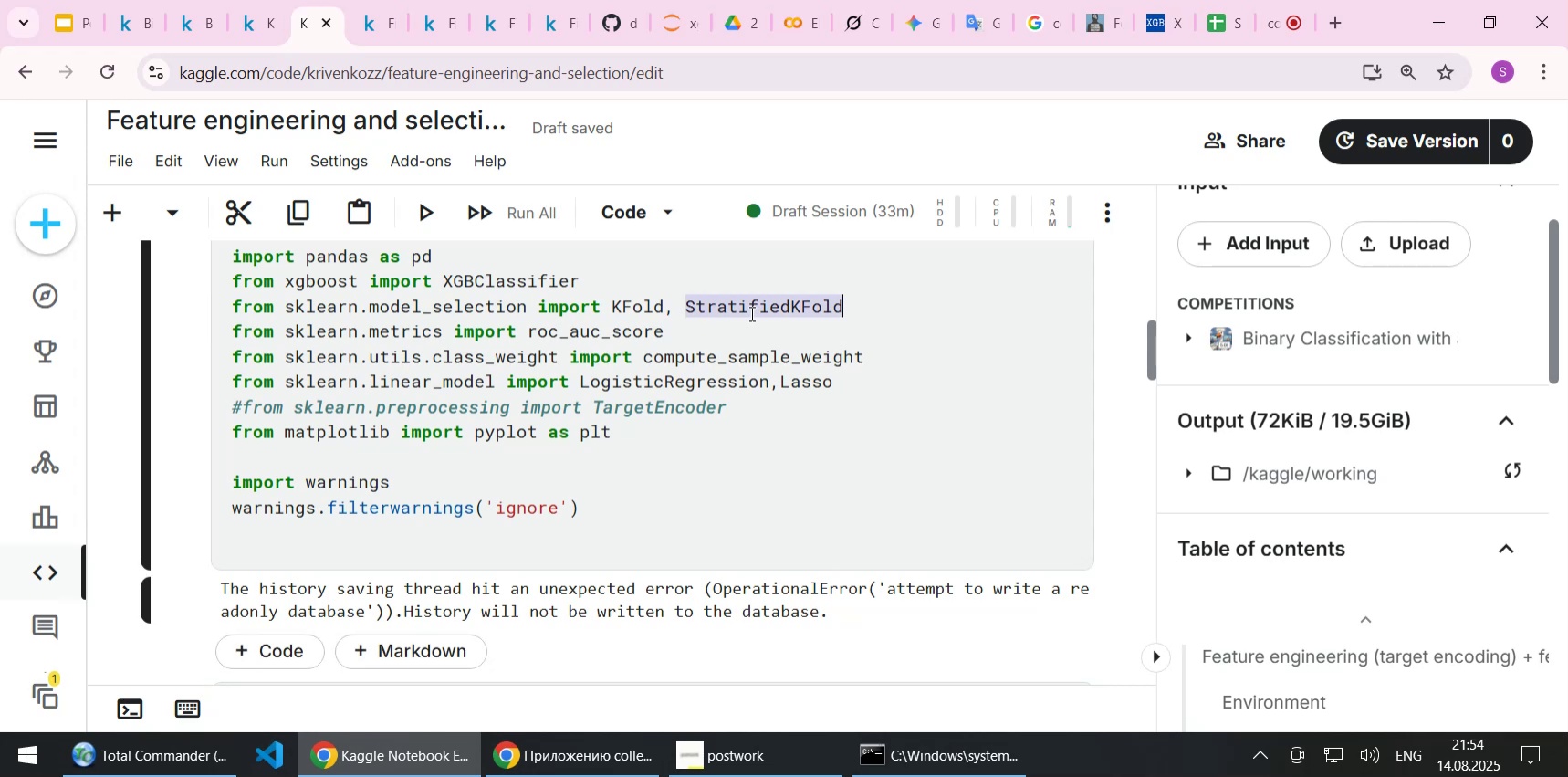 
key(Control+C)
 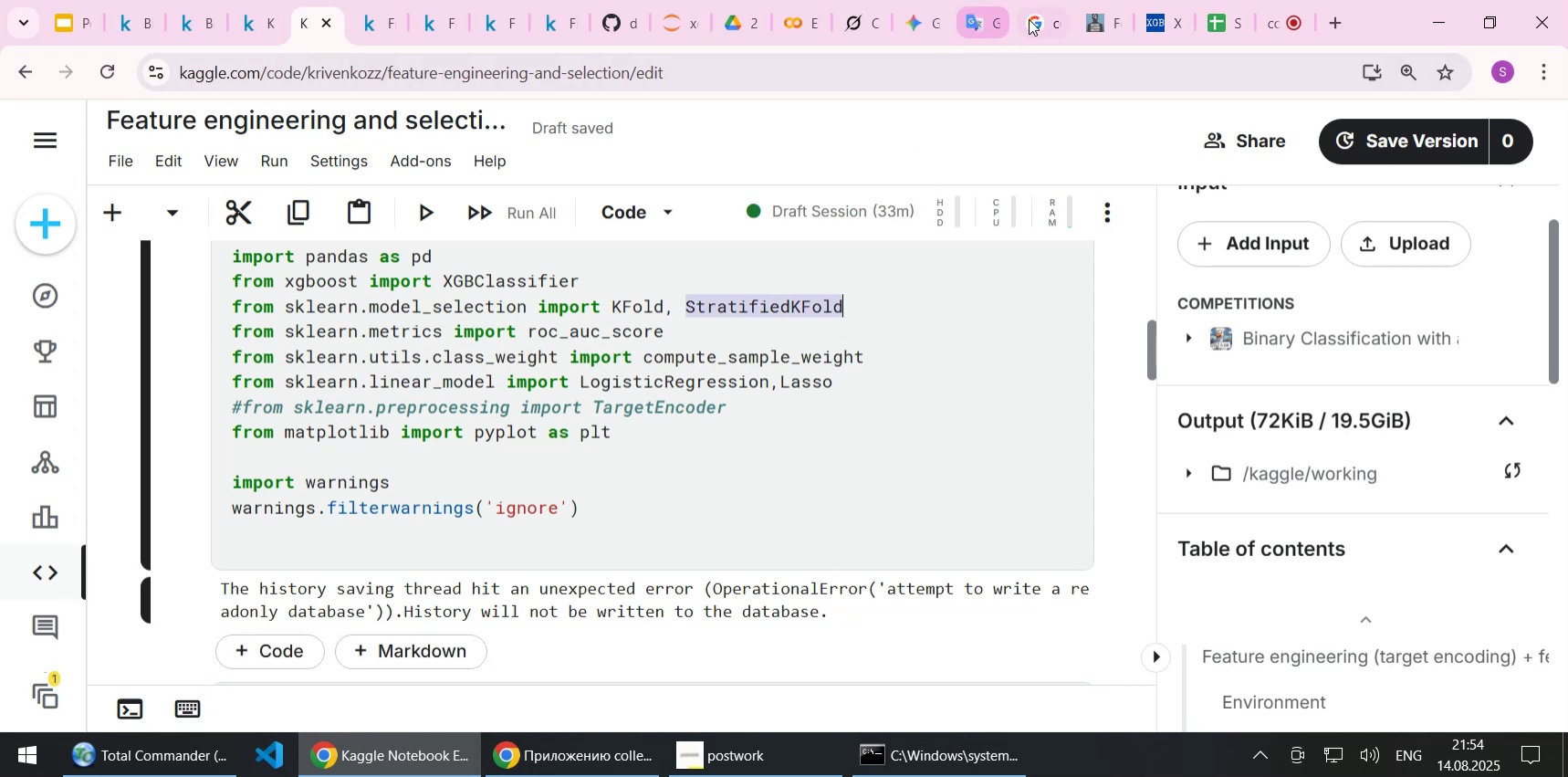 
left_click([1031, 18])
 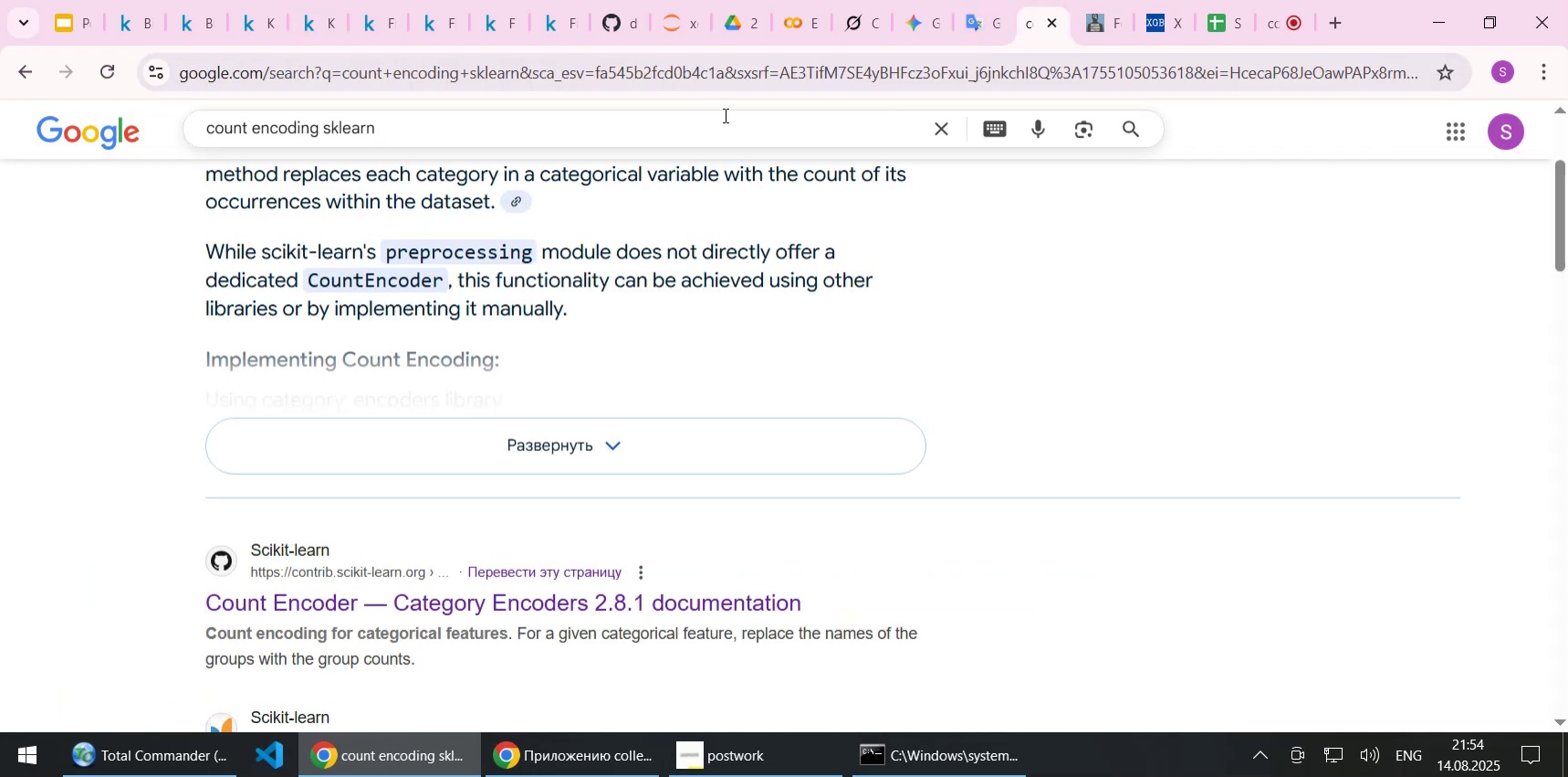 
left_click_drag(start_coordinate=[710, 125], to_coordinate=[110, 122])
 